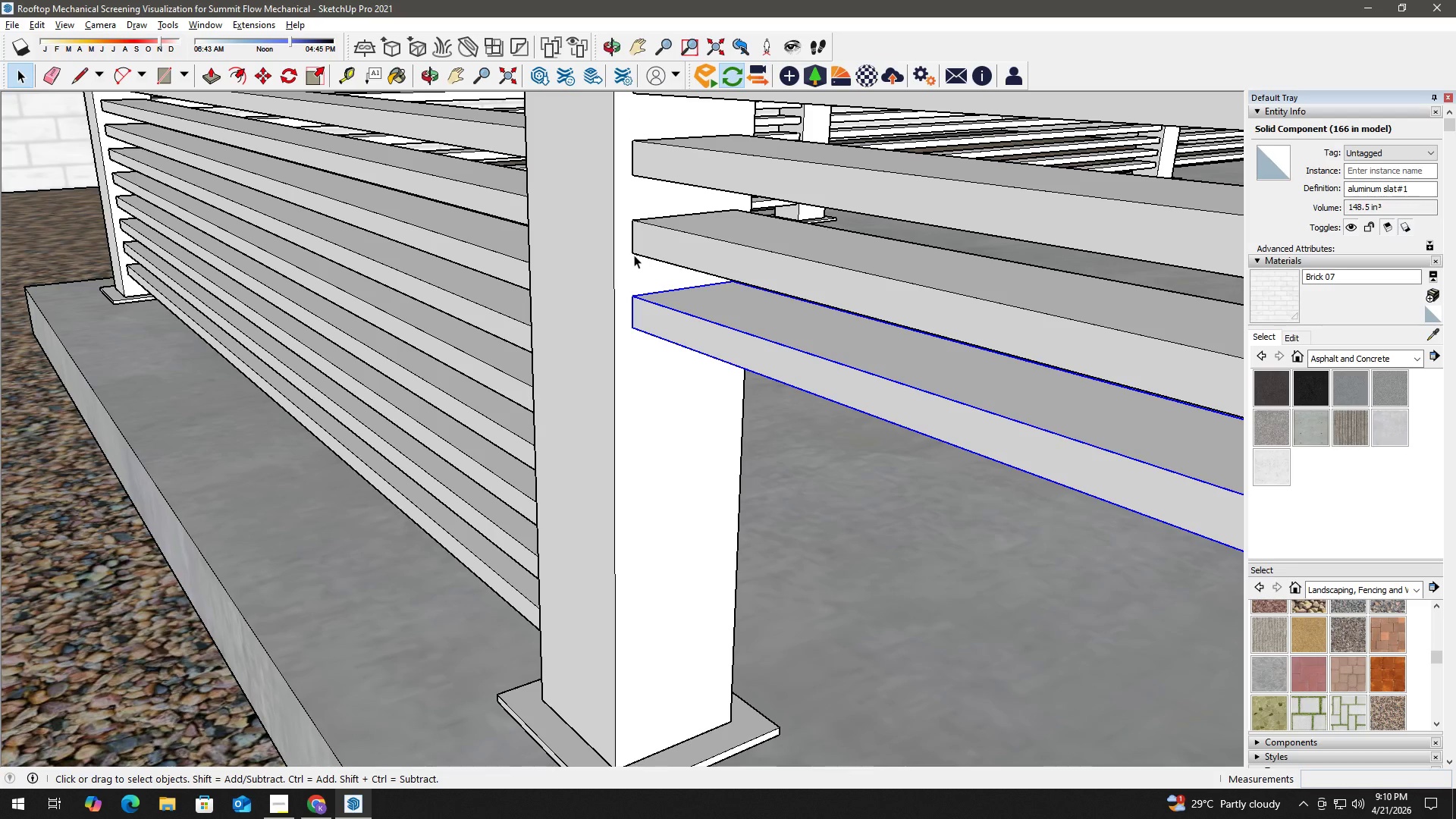 
key(M)
 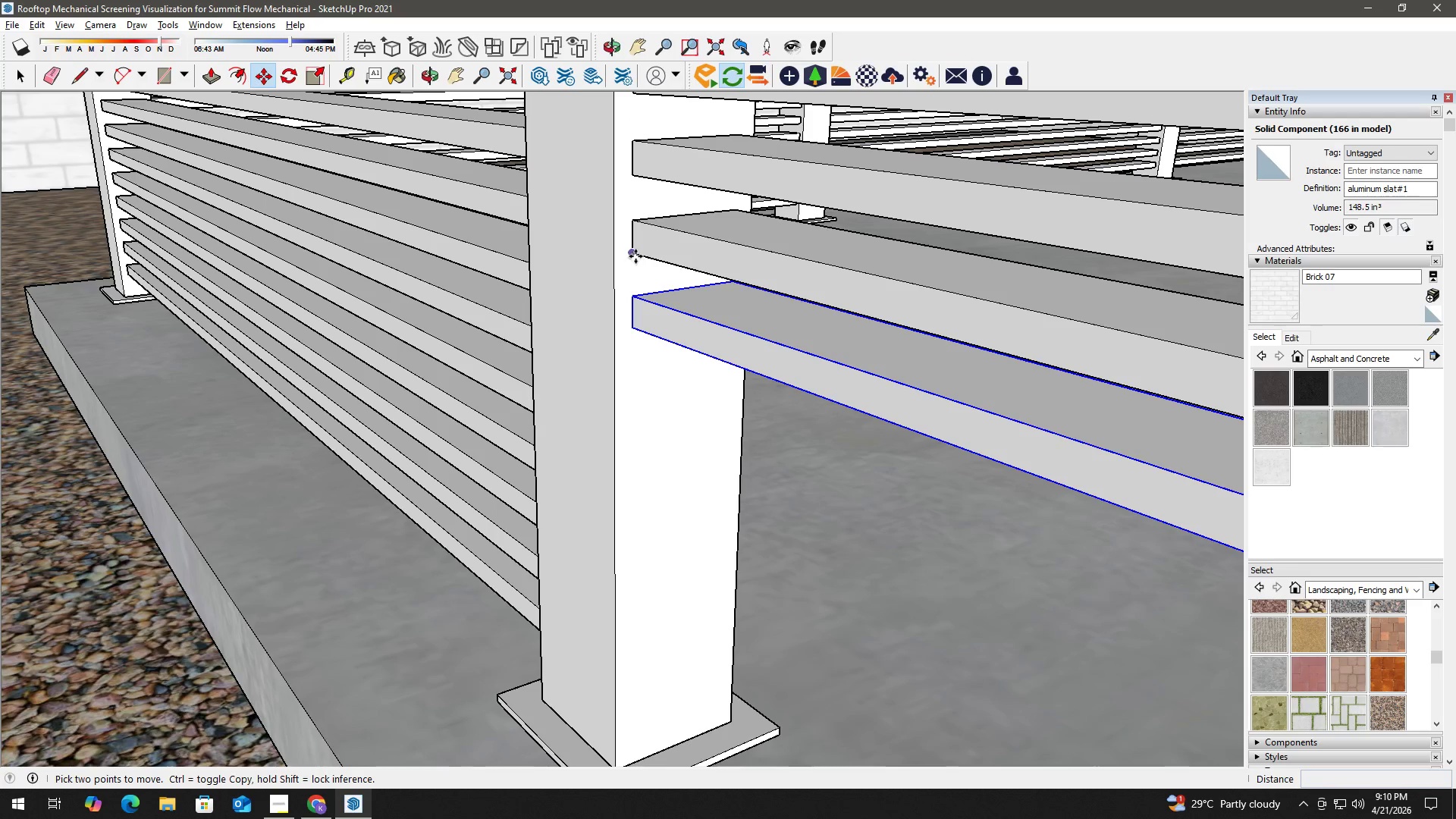 
left_click([635, 254])
 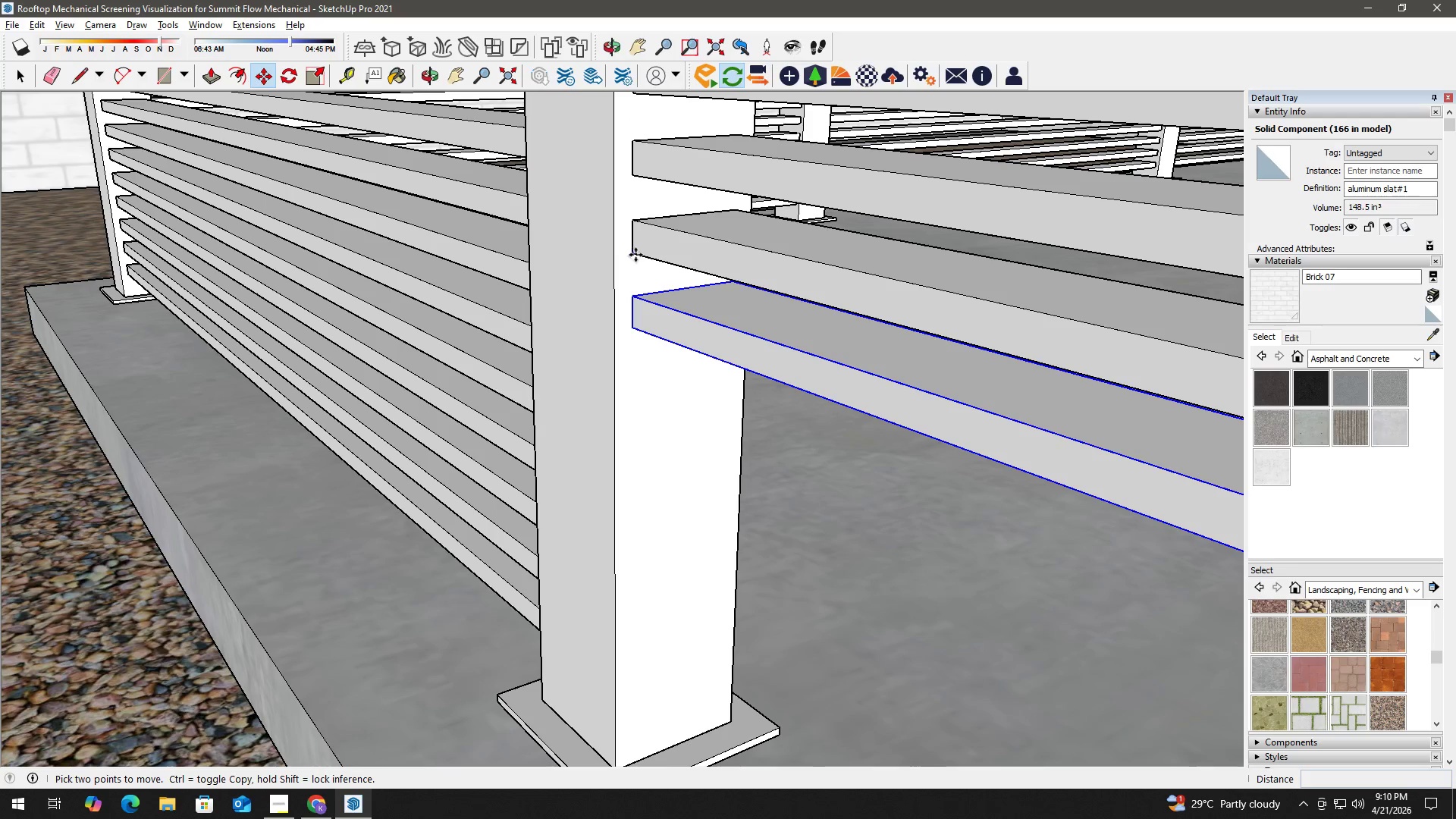 
key(Control+ControlLeft)
 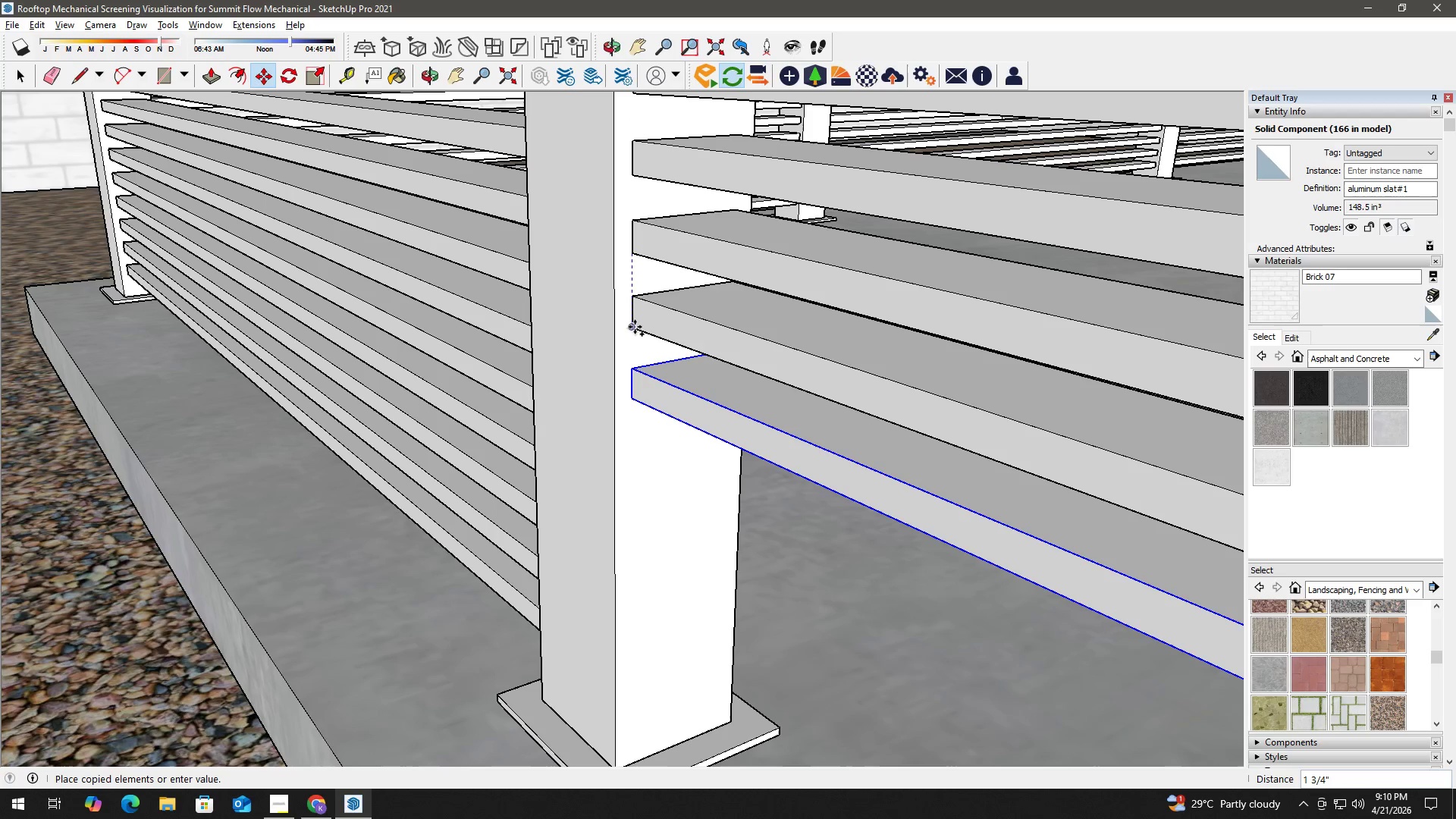 
left_click([635, 324])
 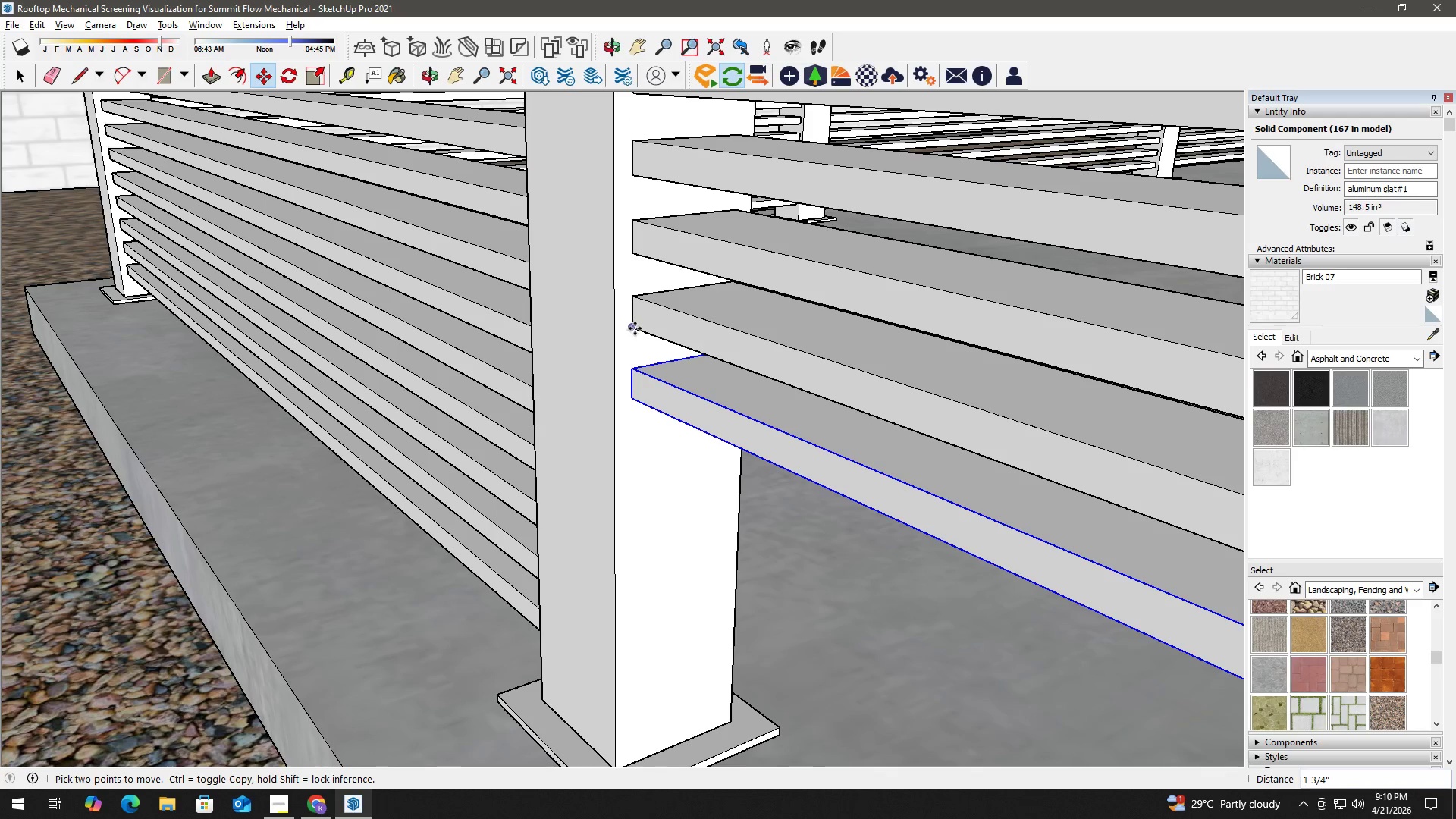 
key(Control+ControlLeft)
 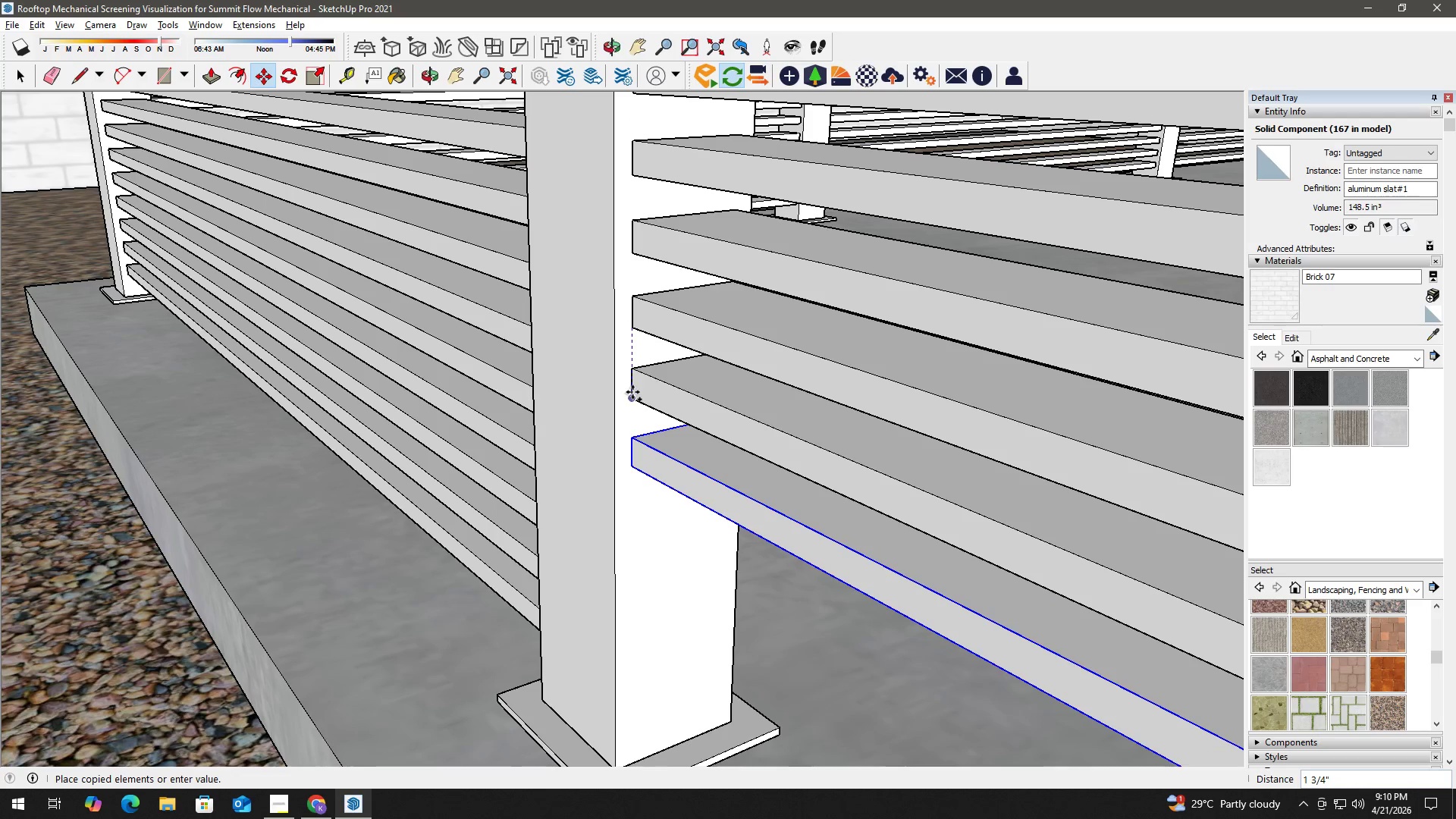 
left_click([633, 399])
 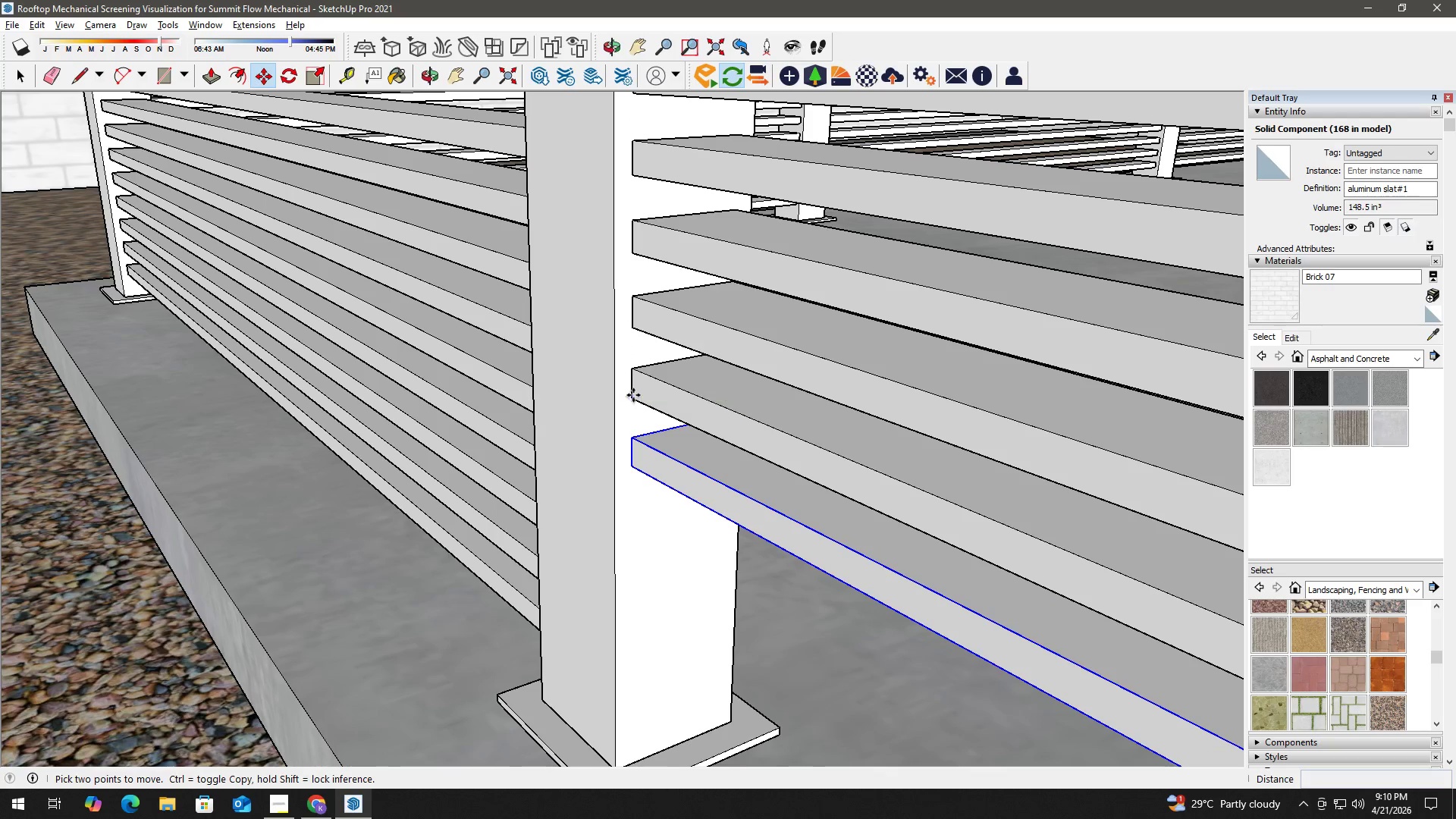 
key(Control+ControlLeft)
 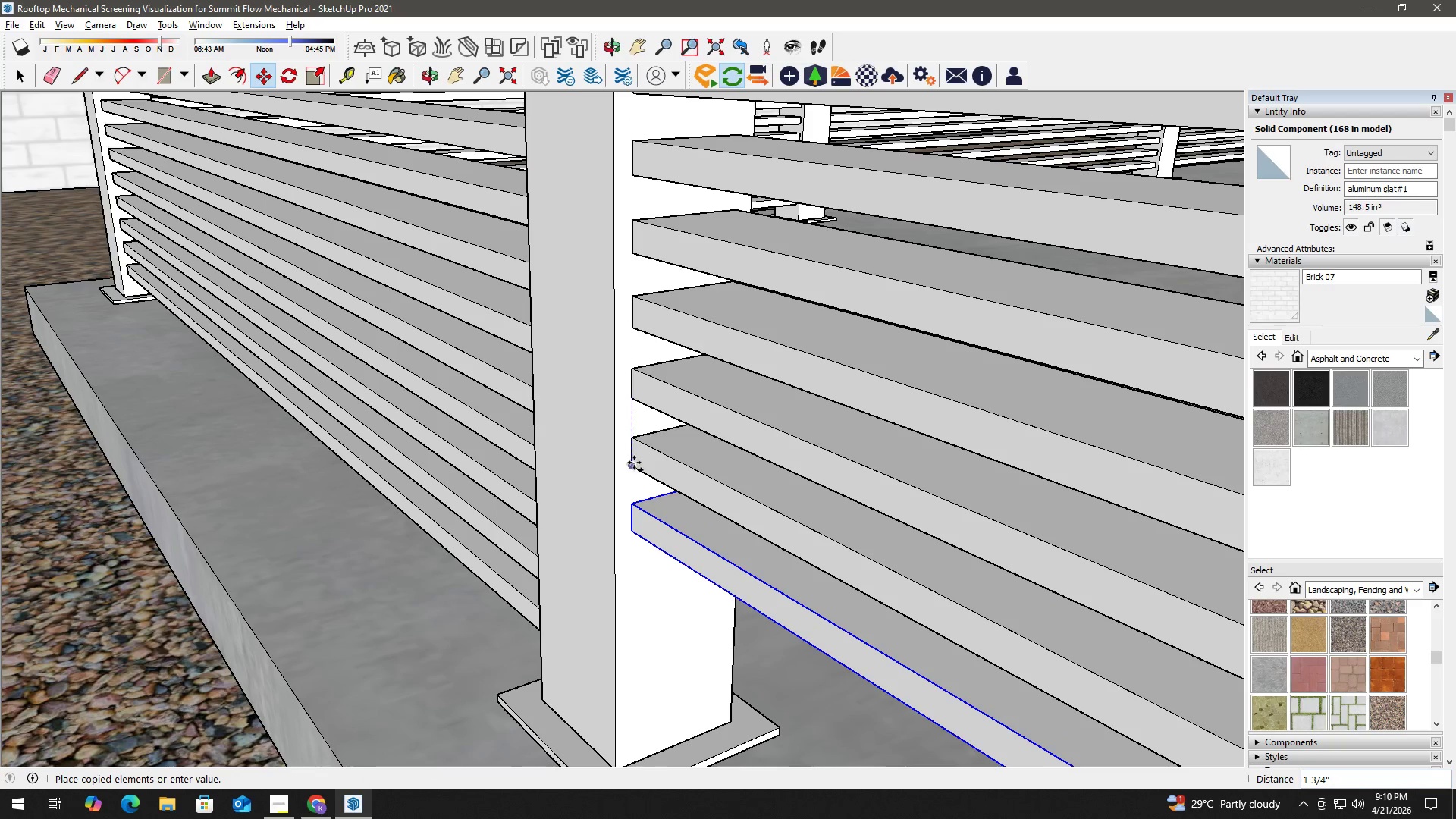 
left_click([634, 463])
 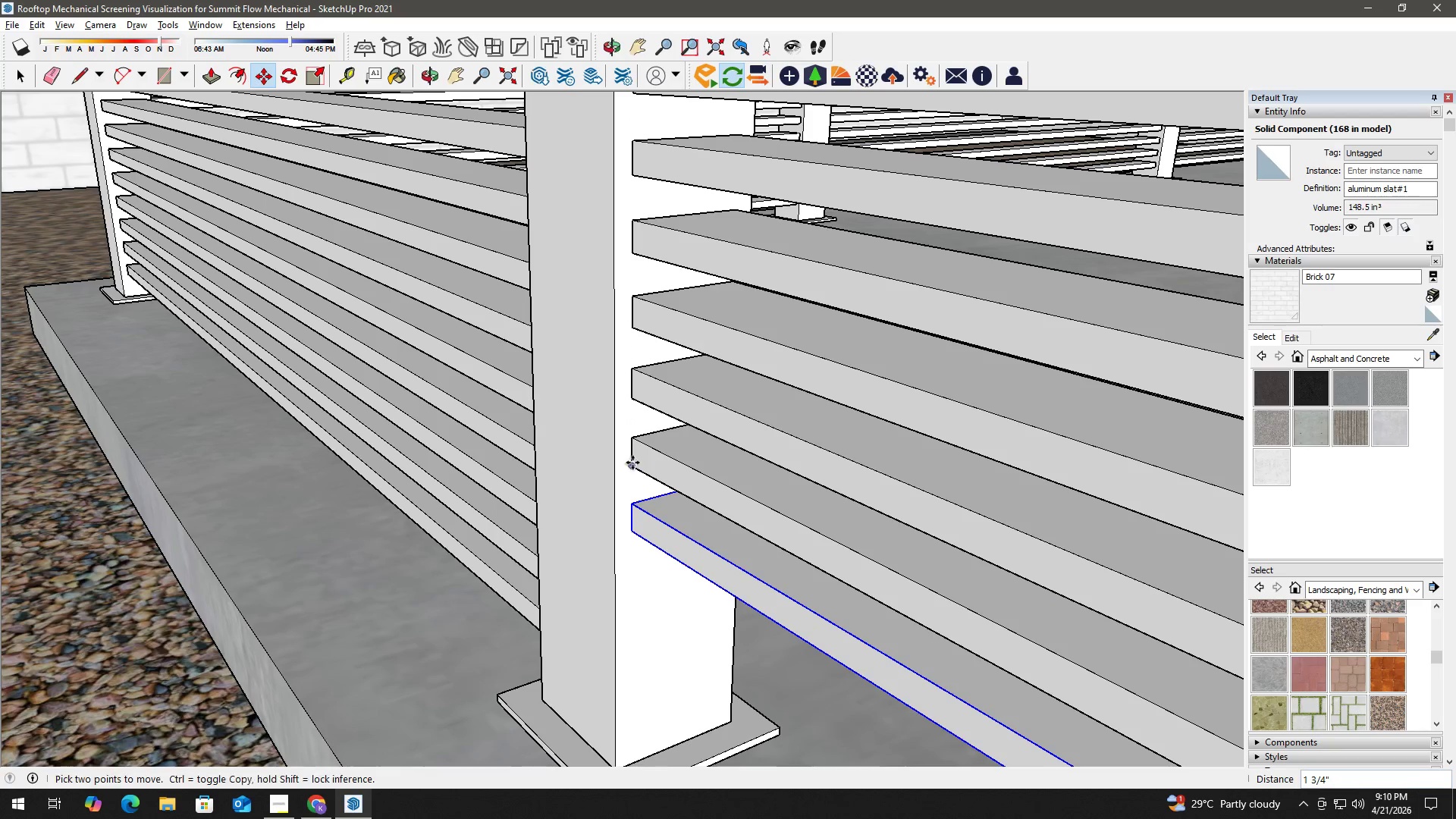 
type( hm)
 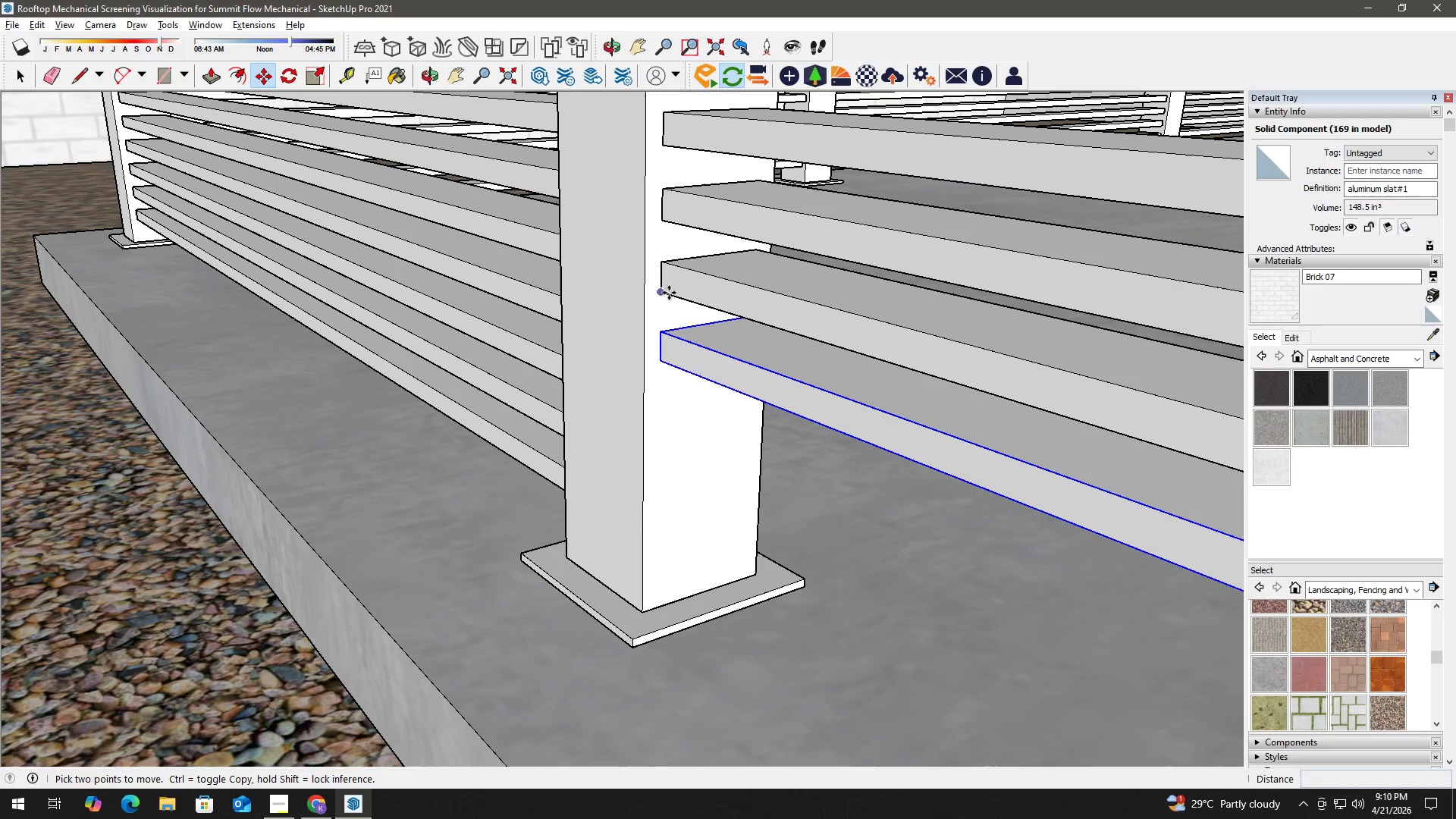 
left_click_drag(start_coordinate=[668, 465], to_coordinate=[699, 281])
 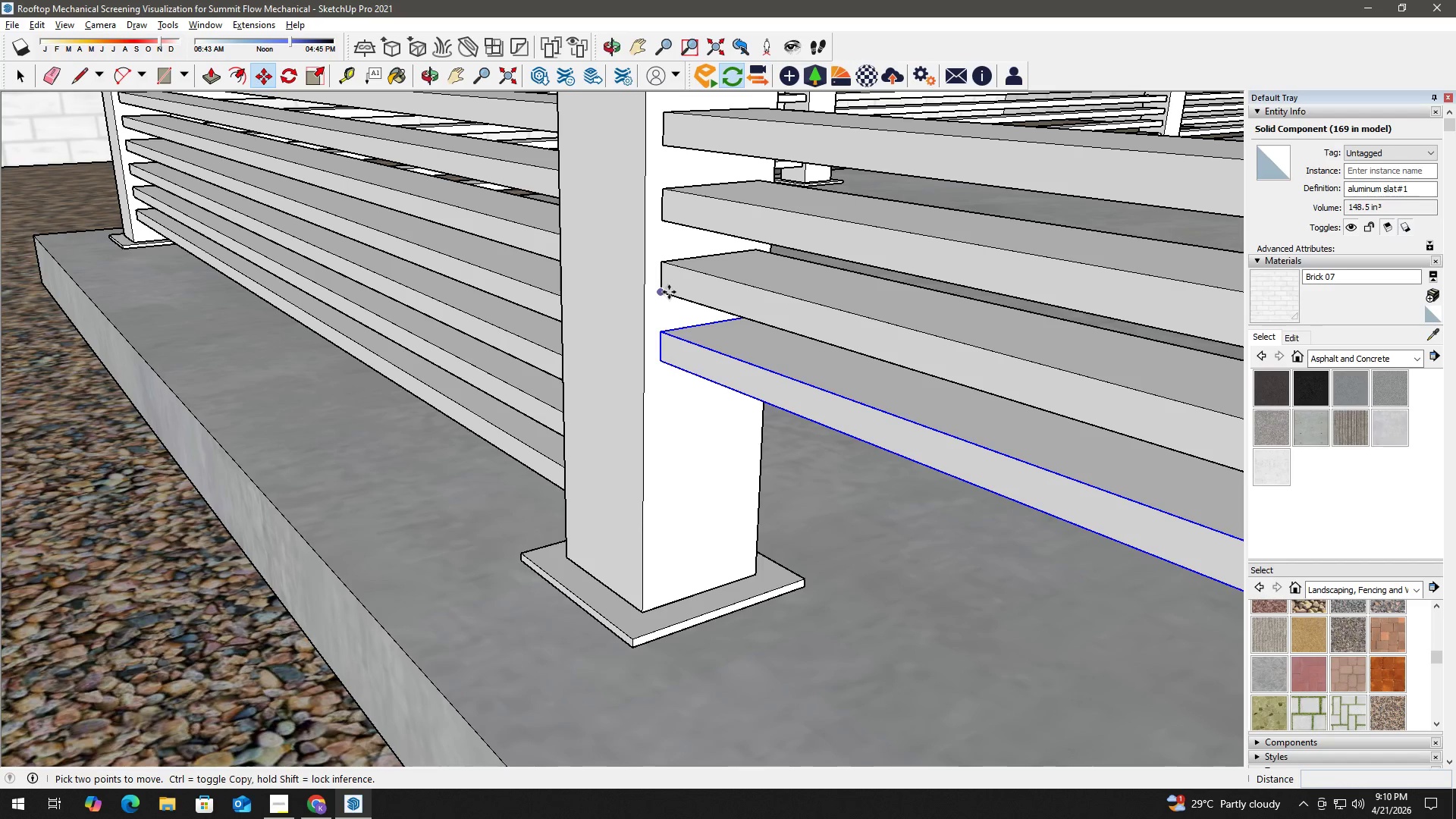 
left_click([666, 292])
 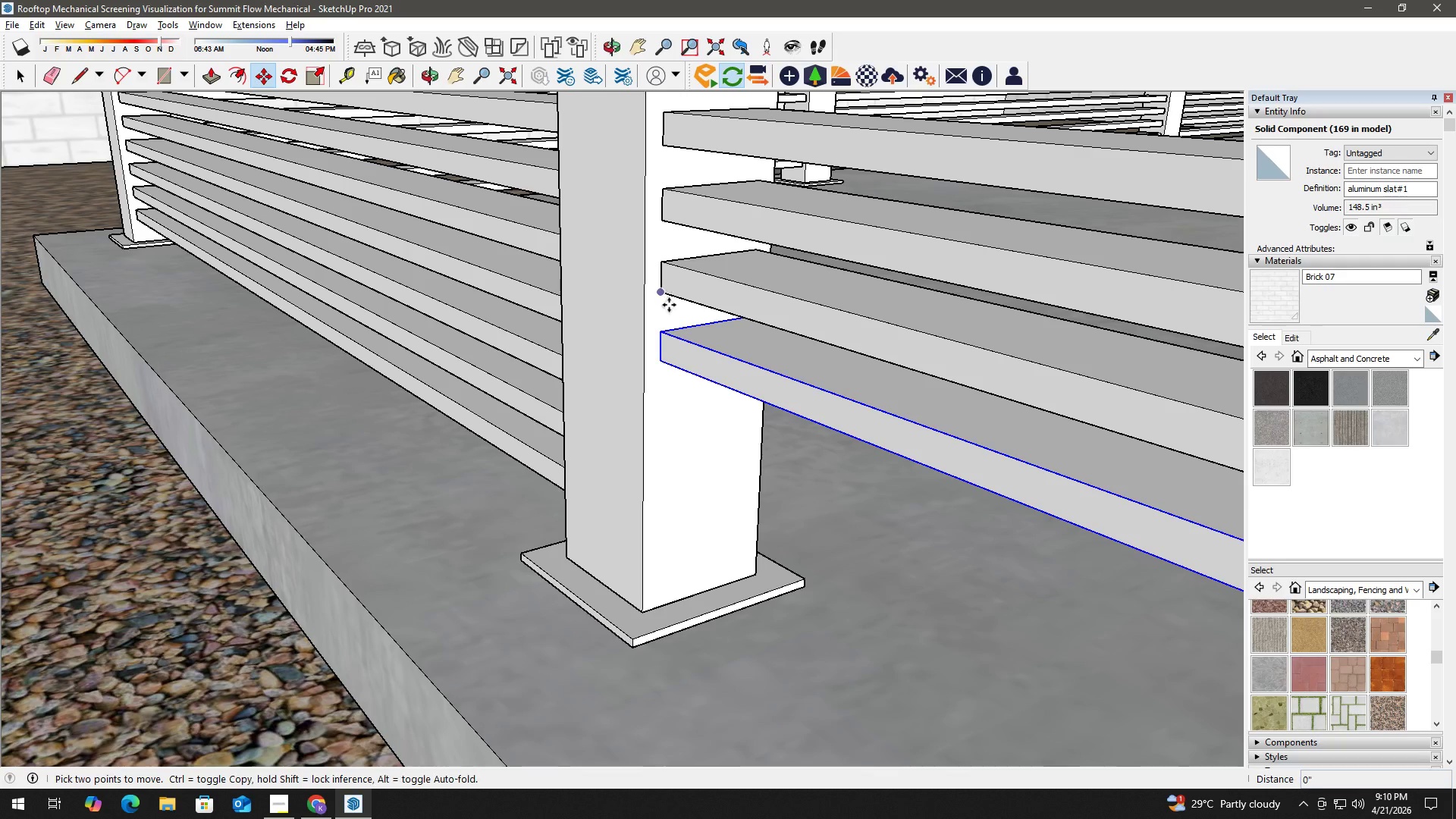 
key(Control+ControlLeft)
 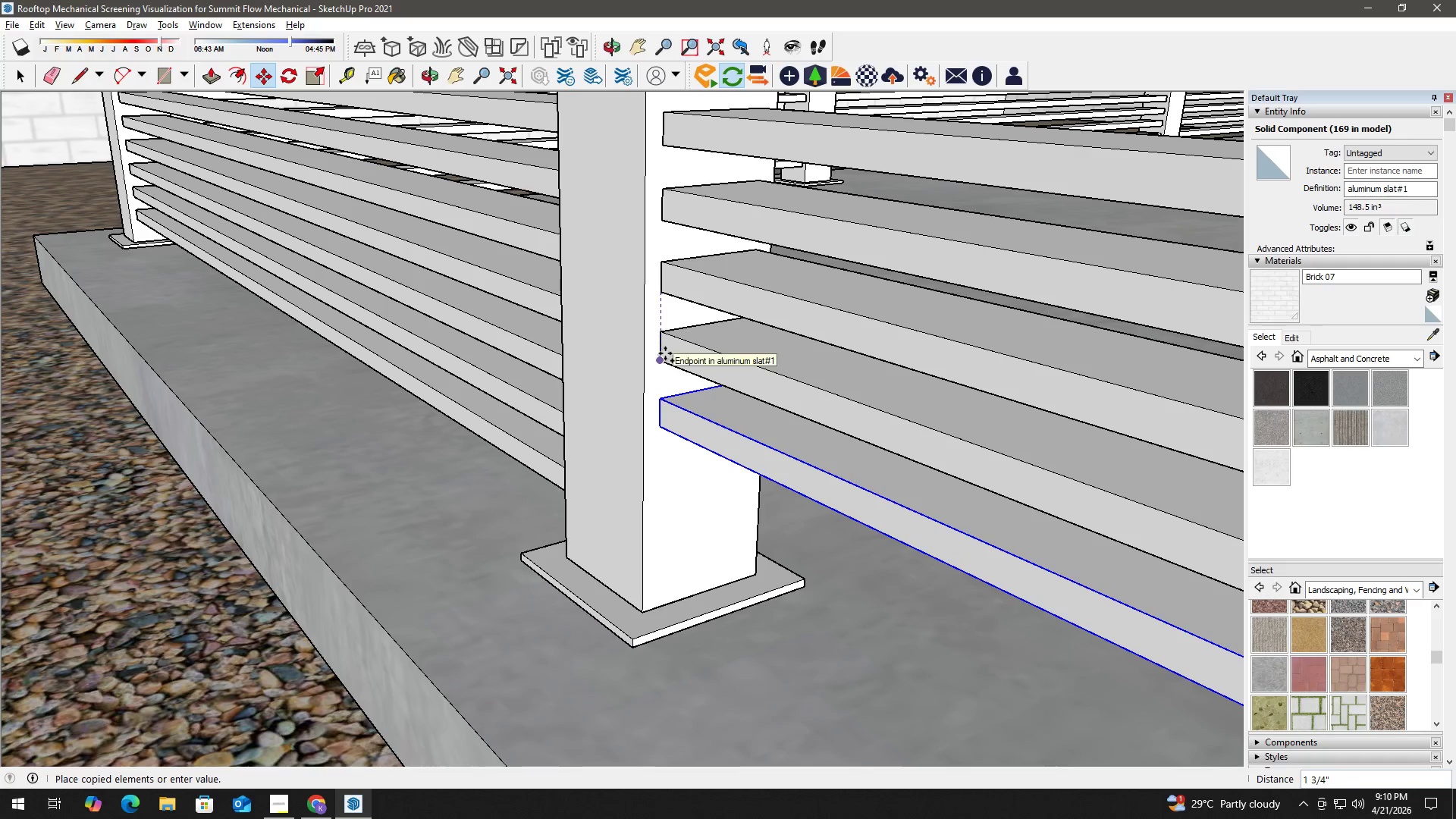 
left_click([665, 353])
 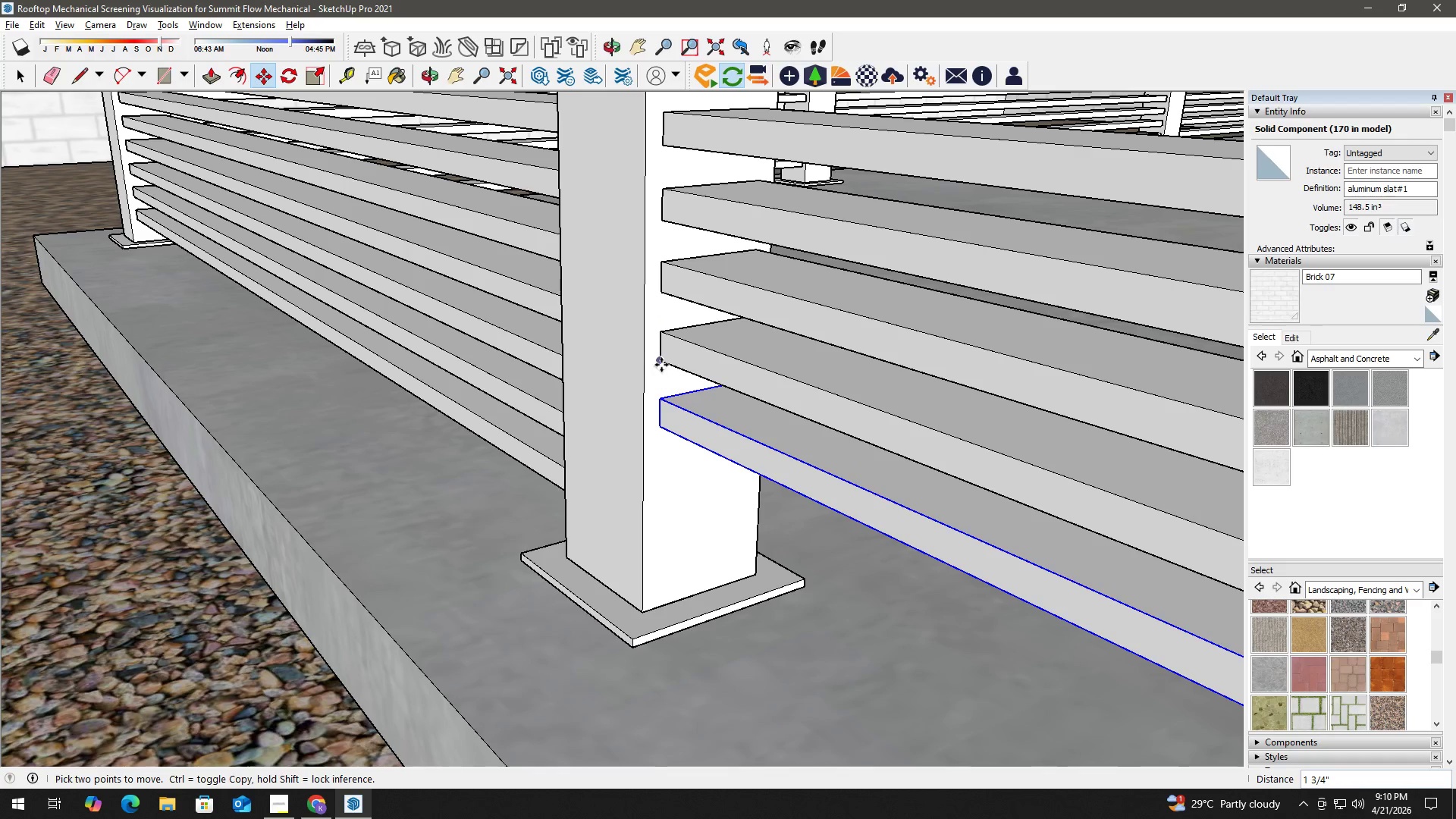 
left_click([661, 360])
 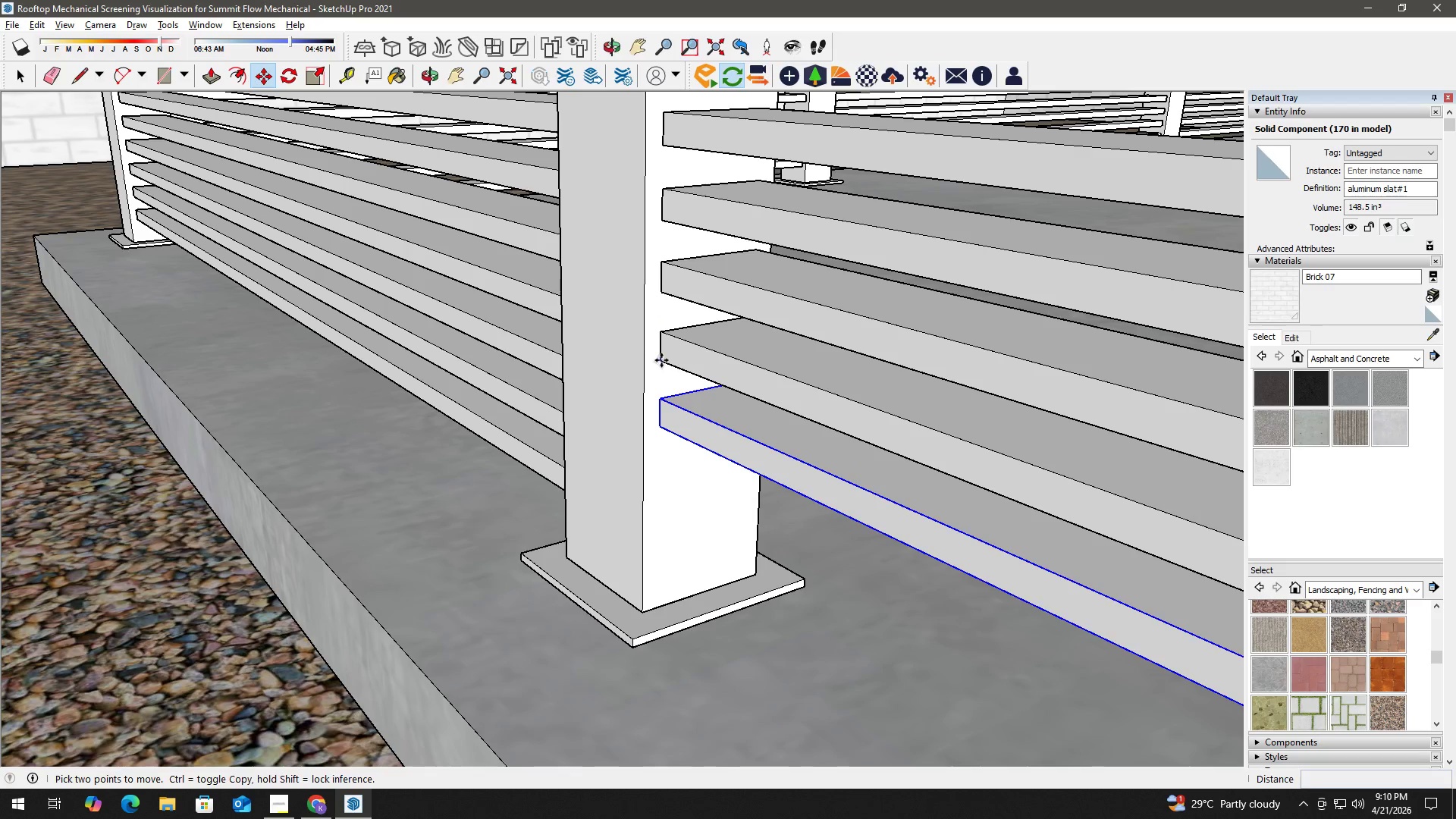 
key(Control+ControlLeft)
 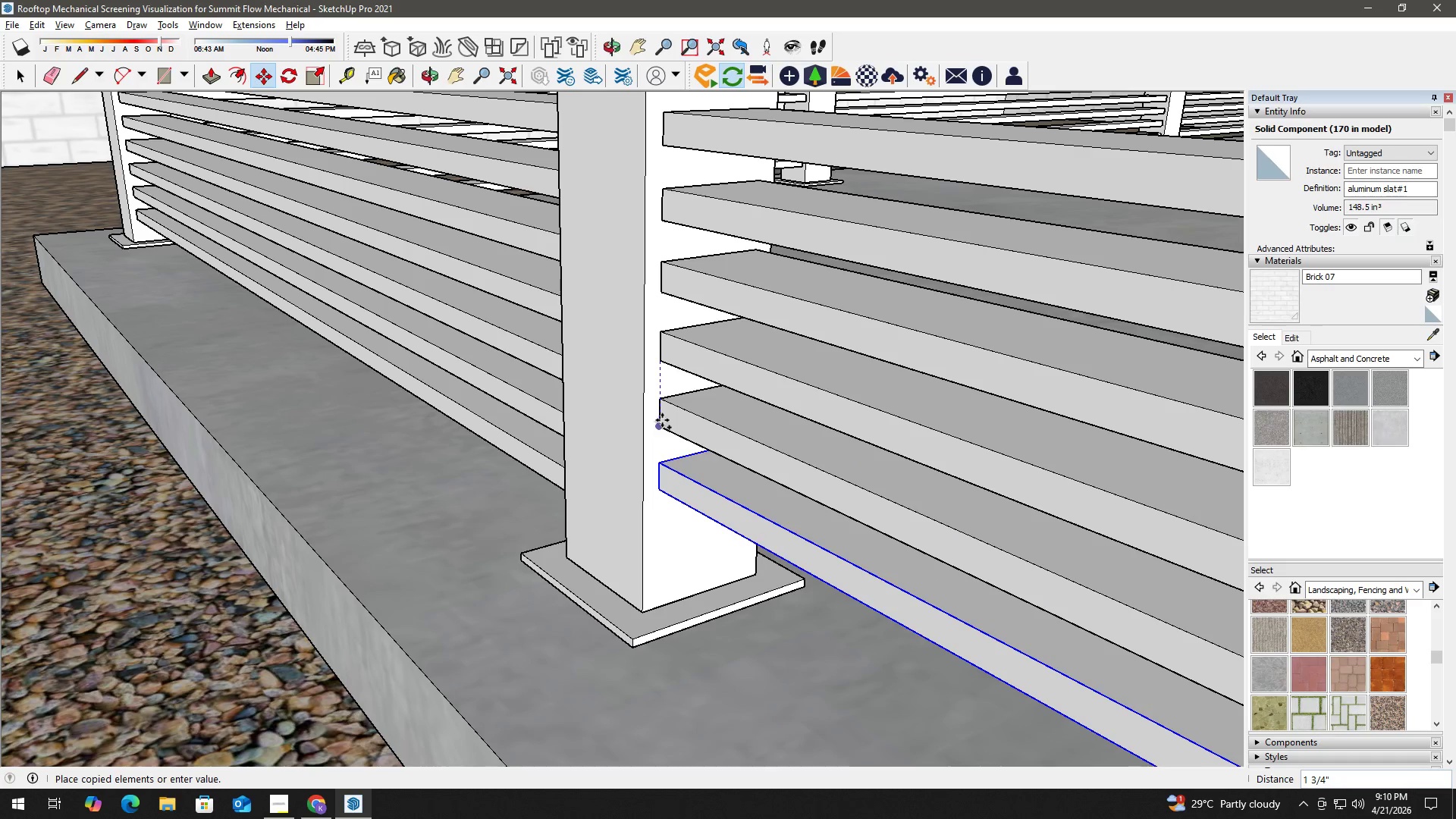 
left_click([662, 420])
 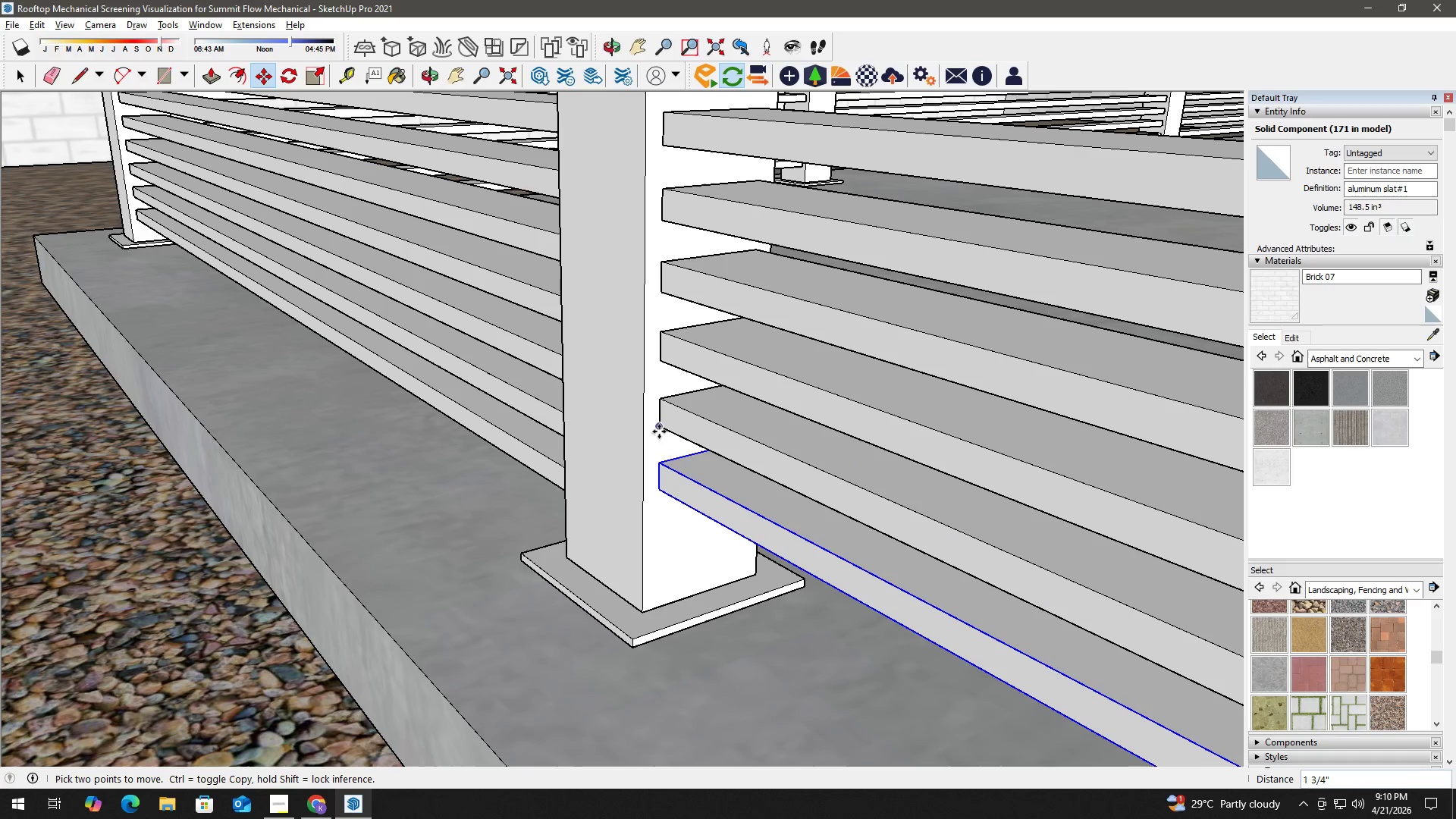 
left_click([659, 428])
 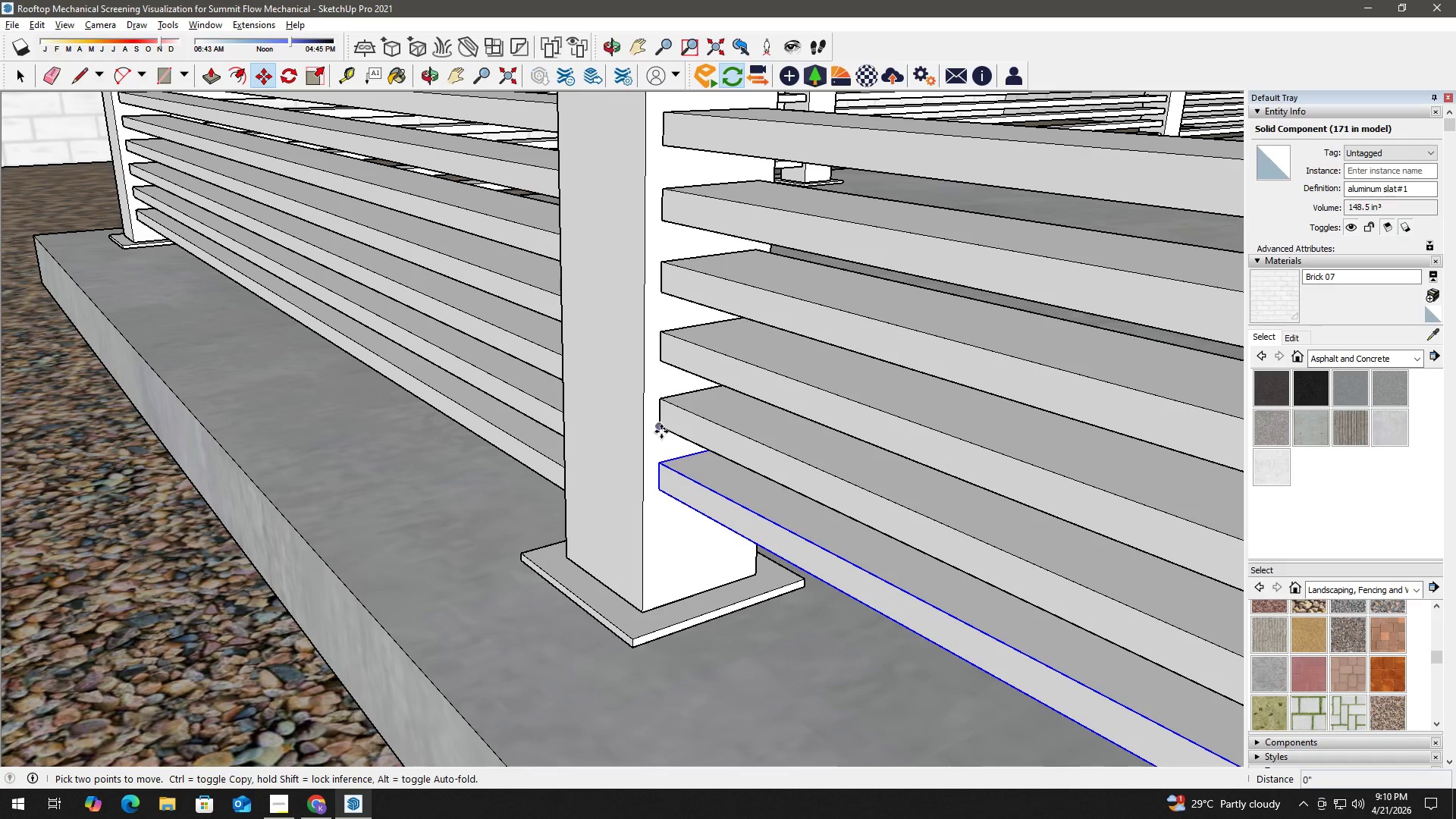 
key(Control+ControlLeft)
 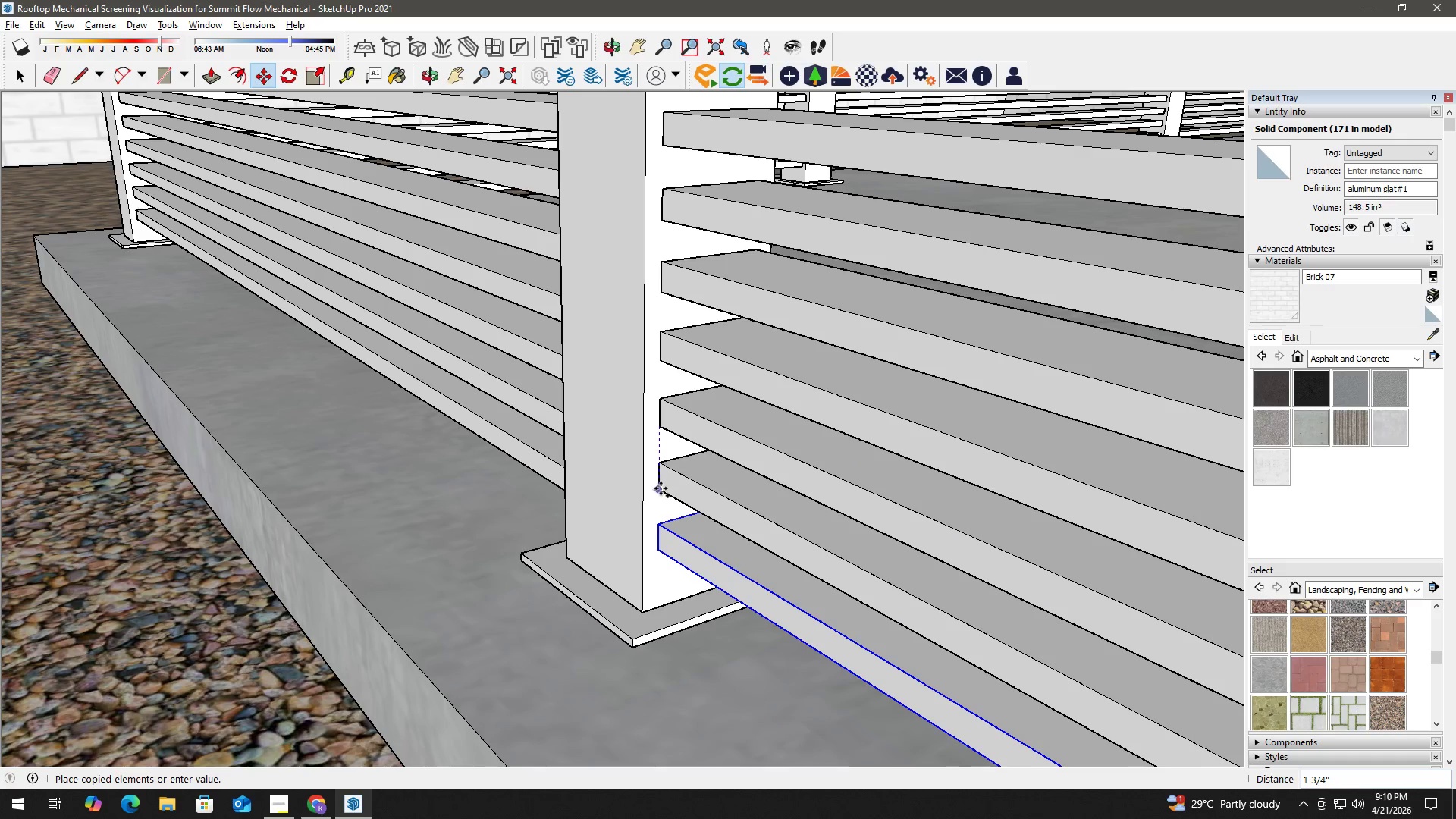 
left_click([661, 488])
 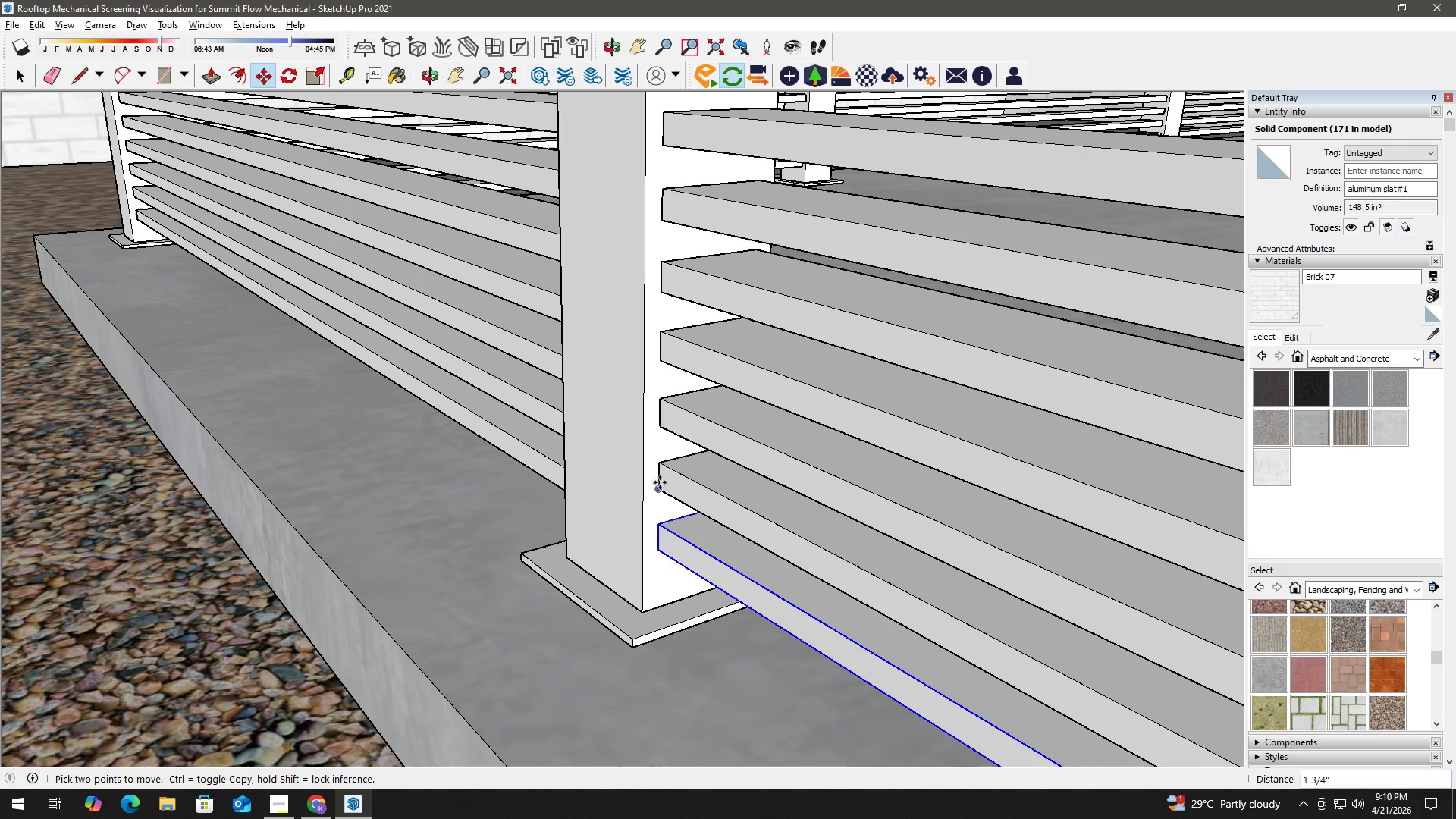 
key(Space)
 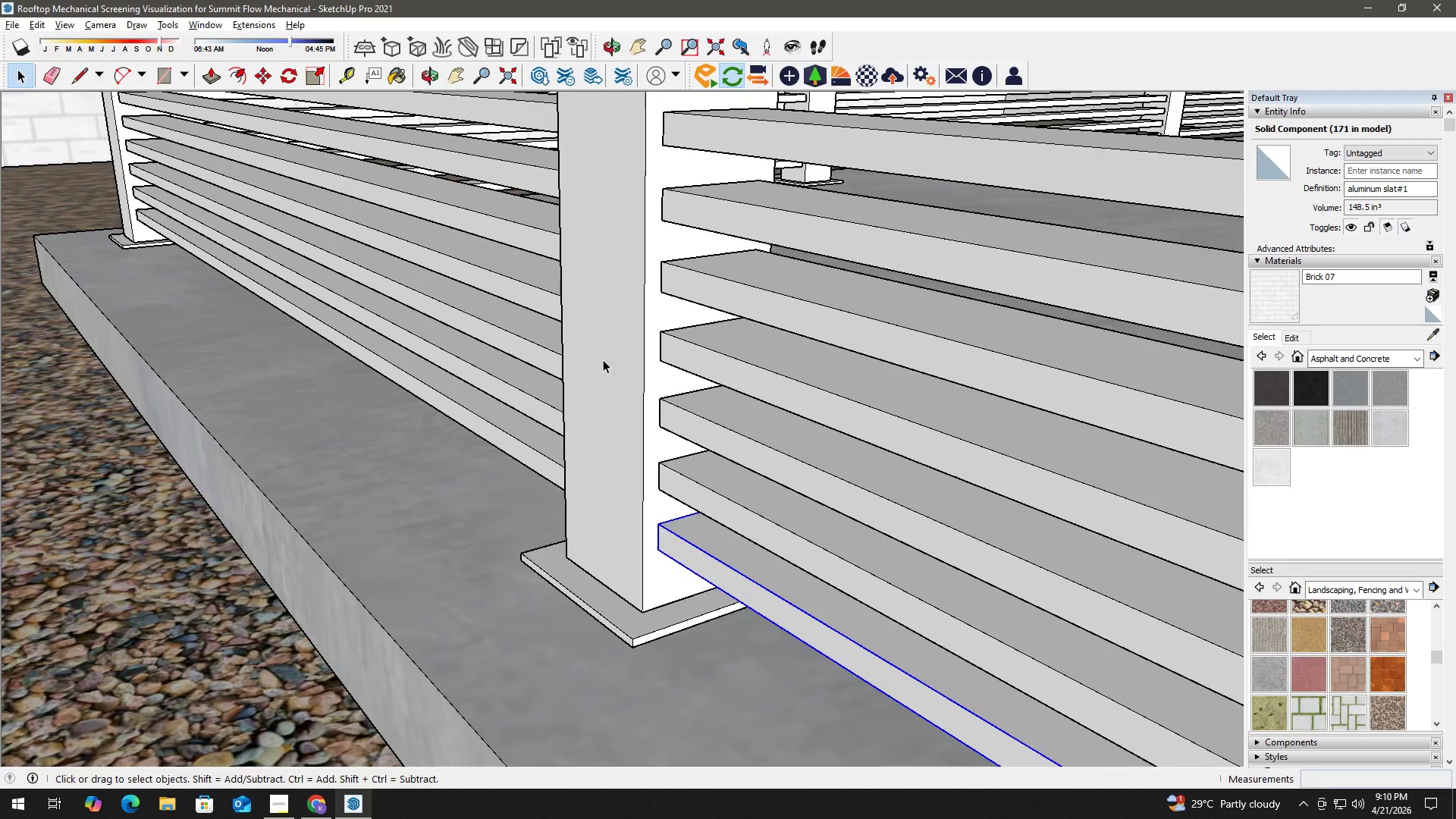 
scroll: coordinate [482, 353], scroll_direction: down, amount: 14.0
 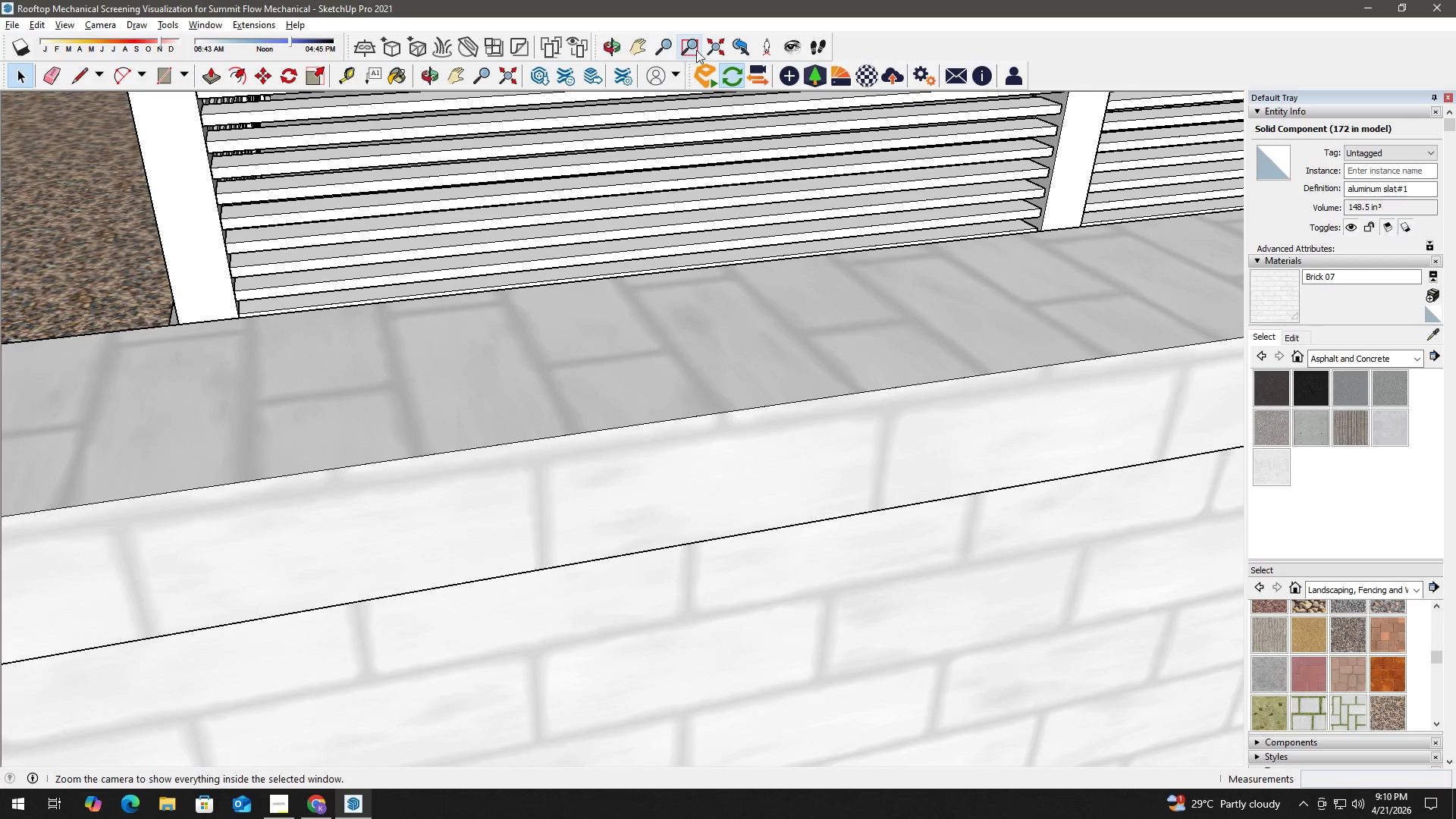 
left_click([710, 42])
 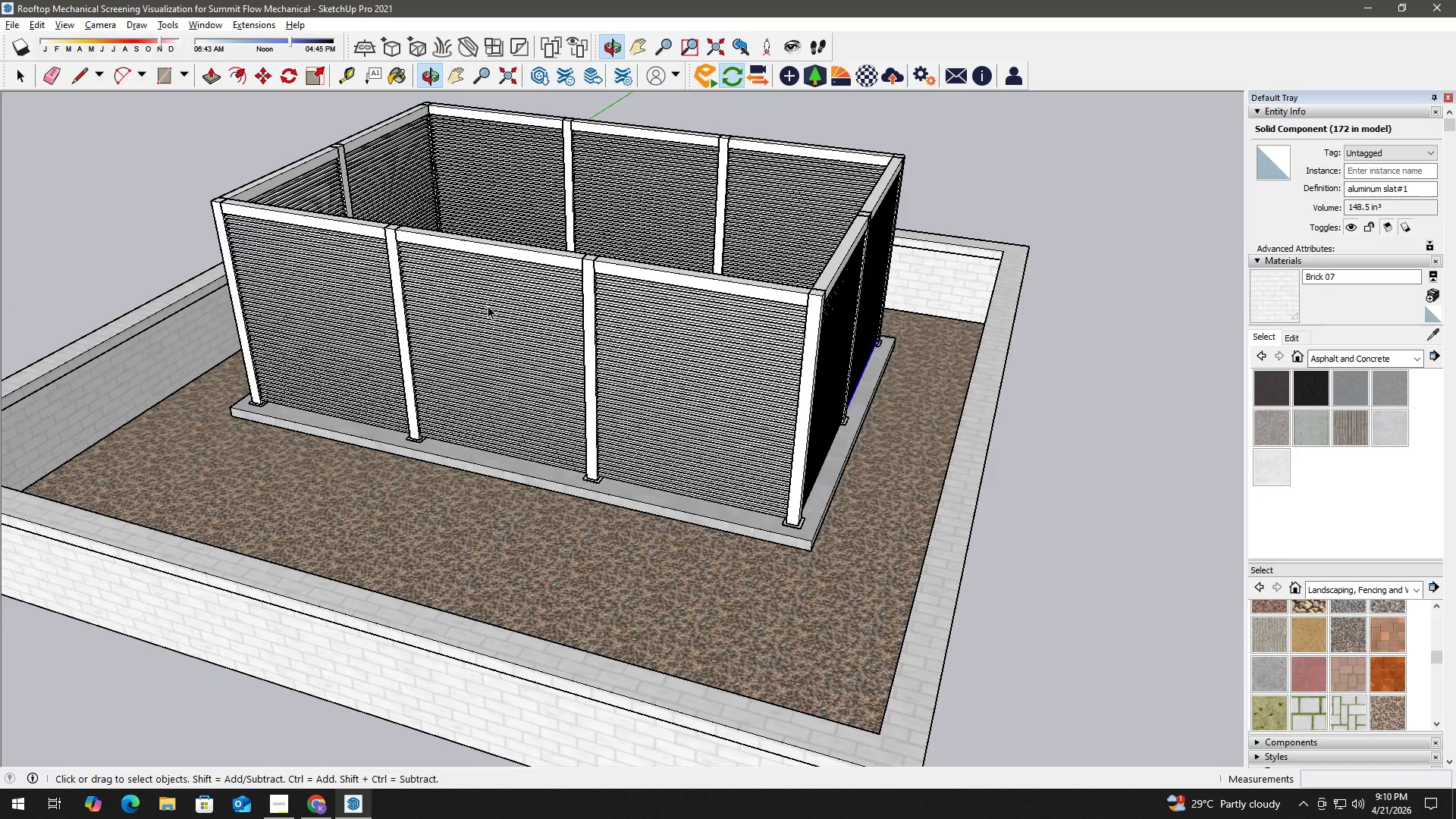 
scroll: coordinate [311, 297], scroll_direction: up, amount: 4.0
 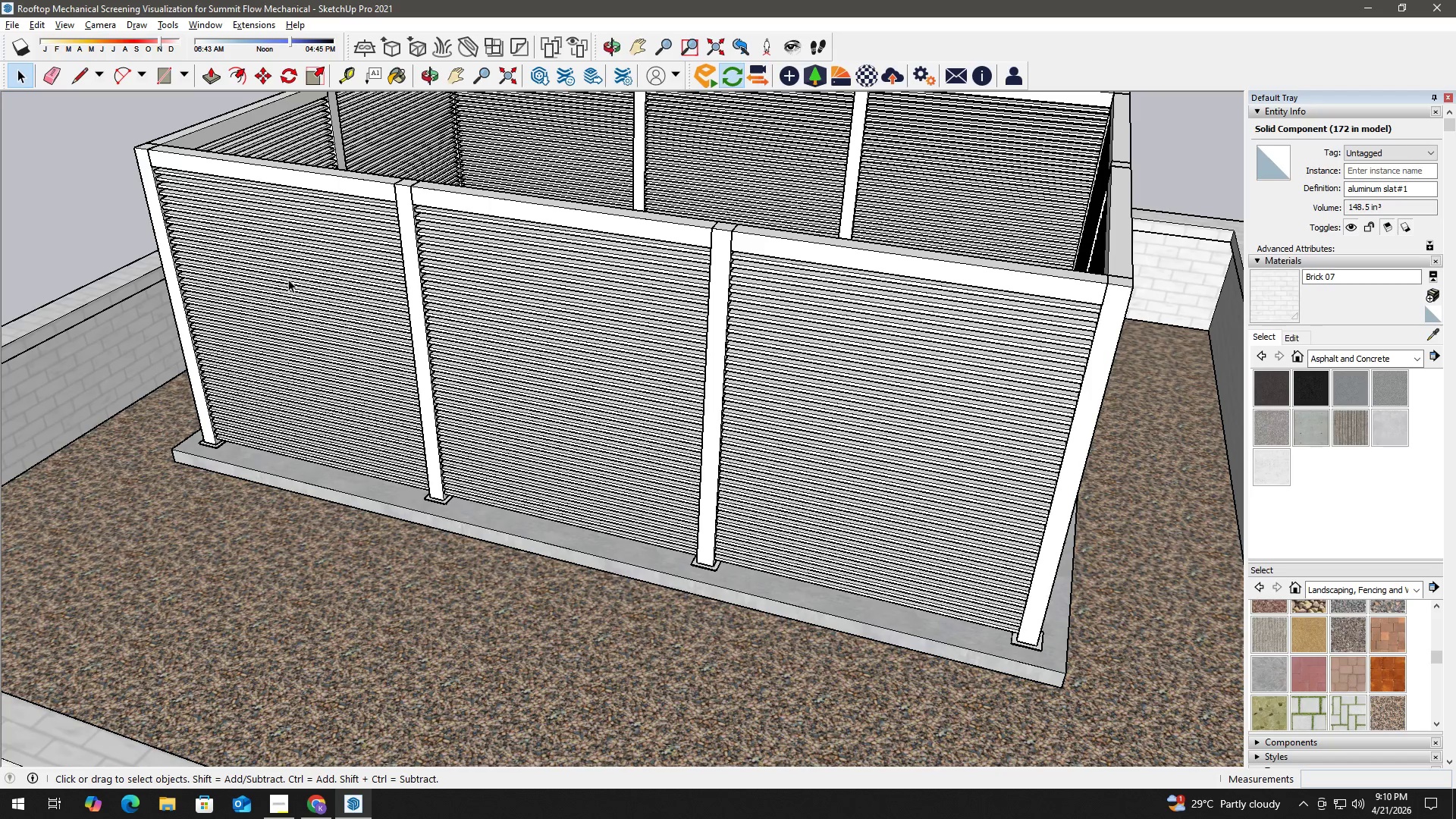 
key(Space)
 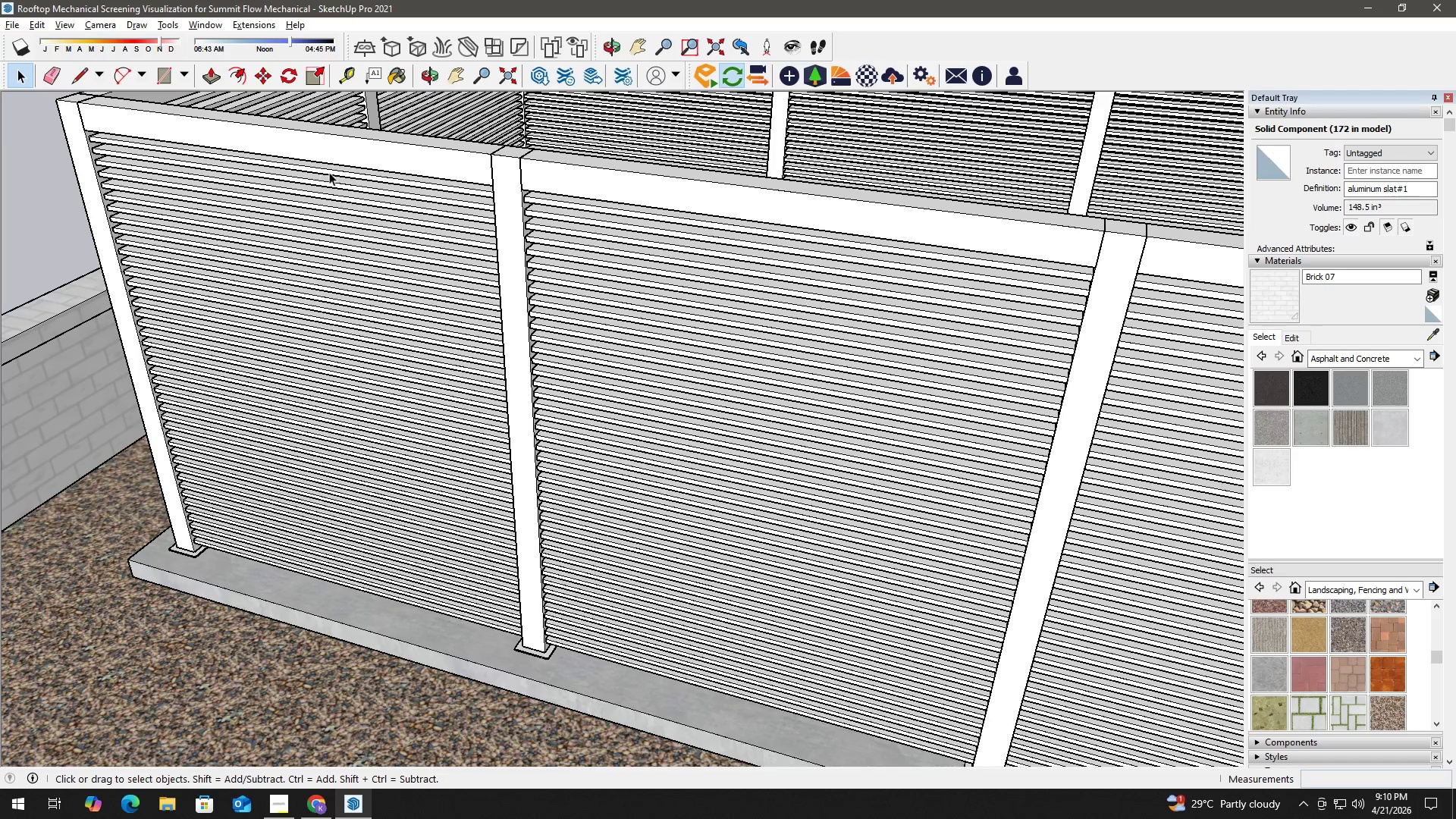 
left_click([332, 171])
 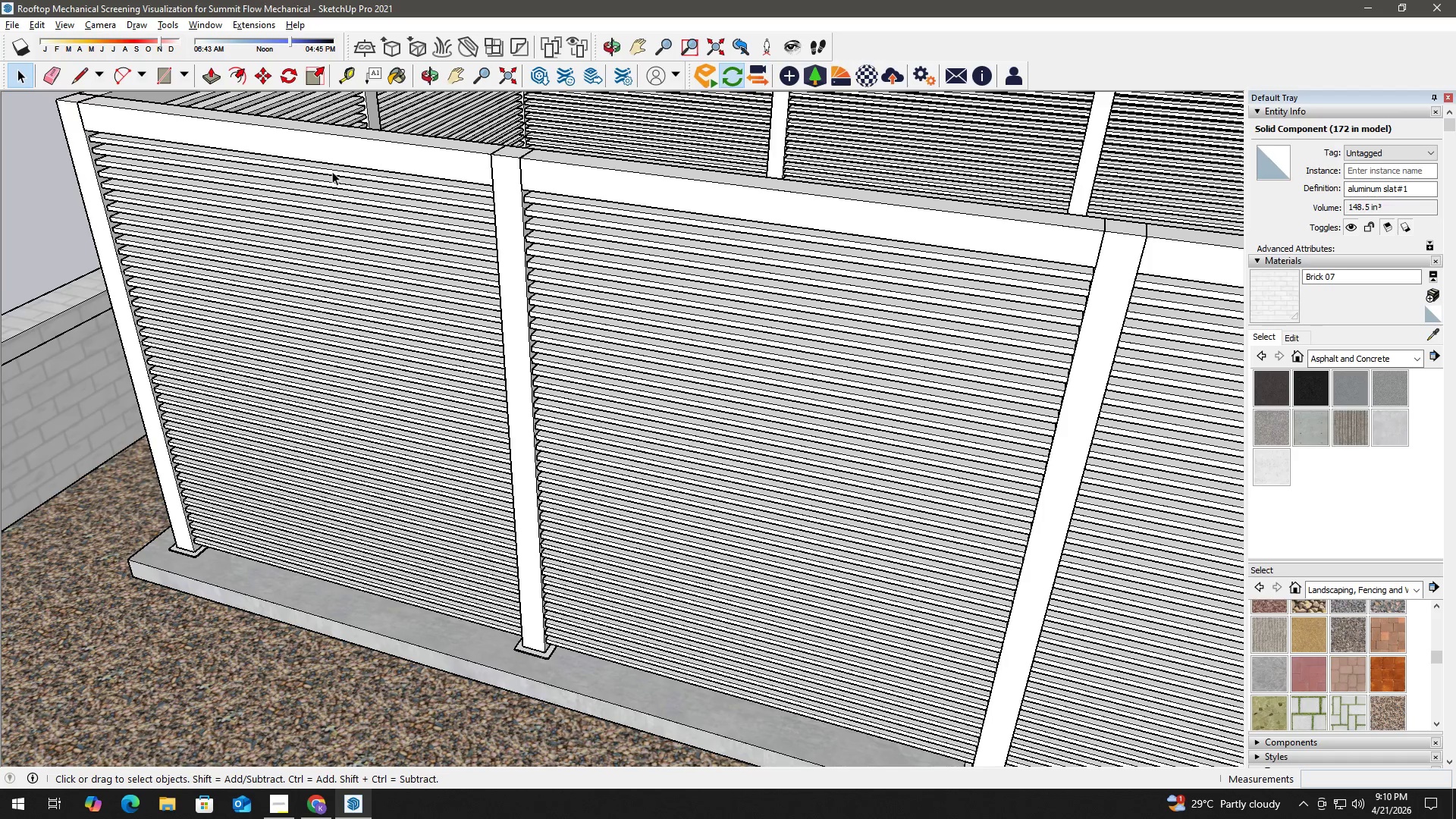 
scroll: coordinate [268, 199], scroll_direction: up, amount: 5.0
 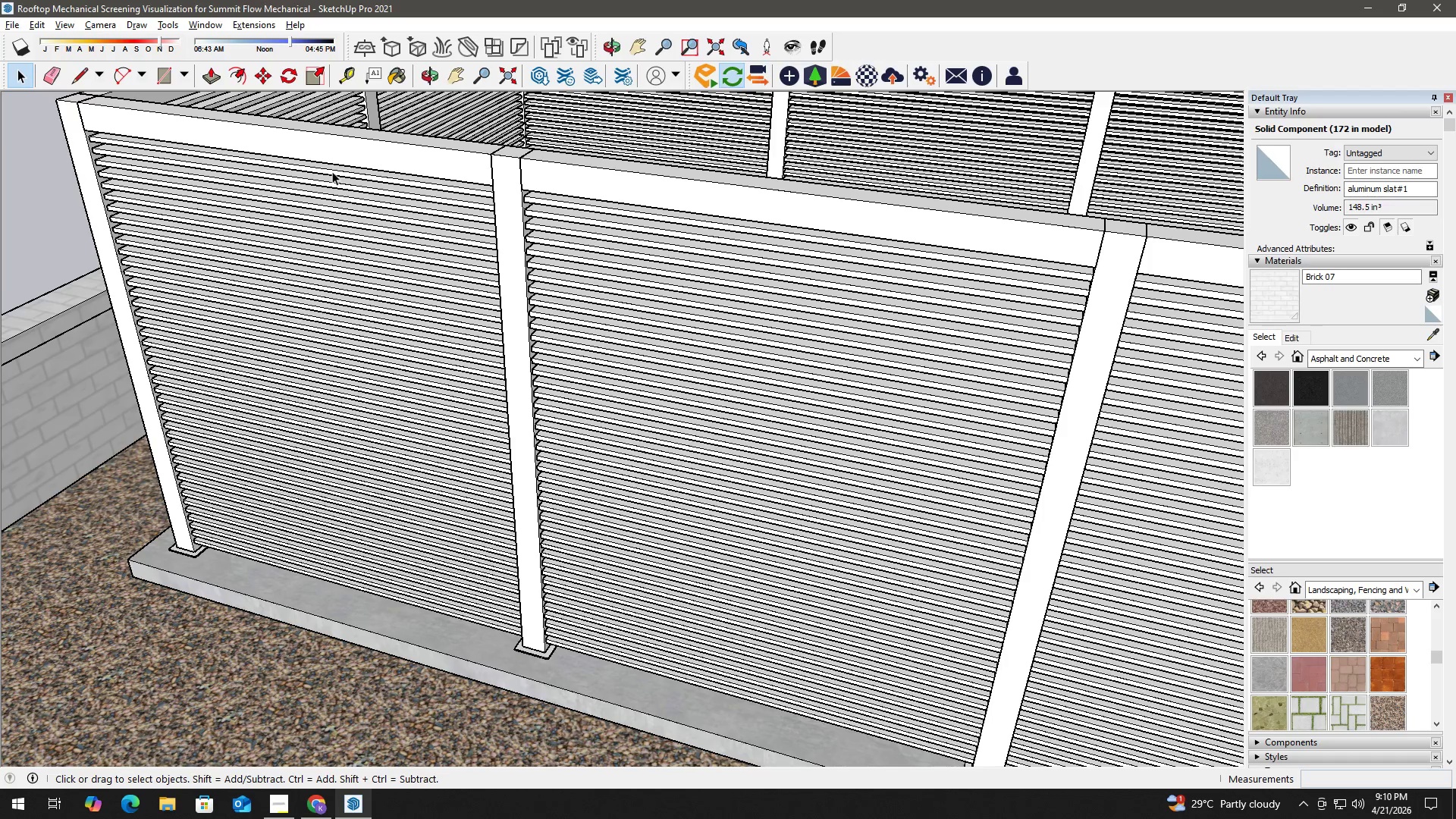 
double_click([332, 171])
 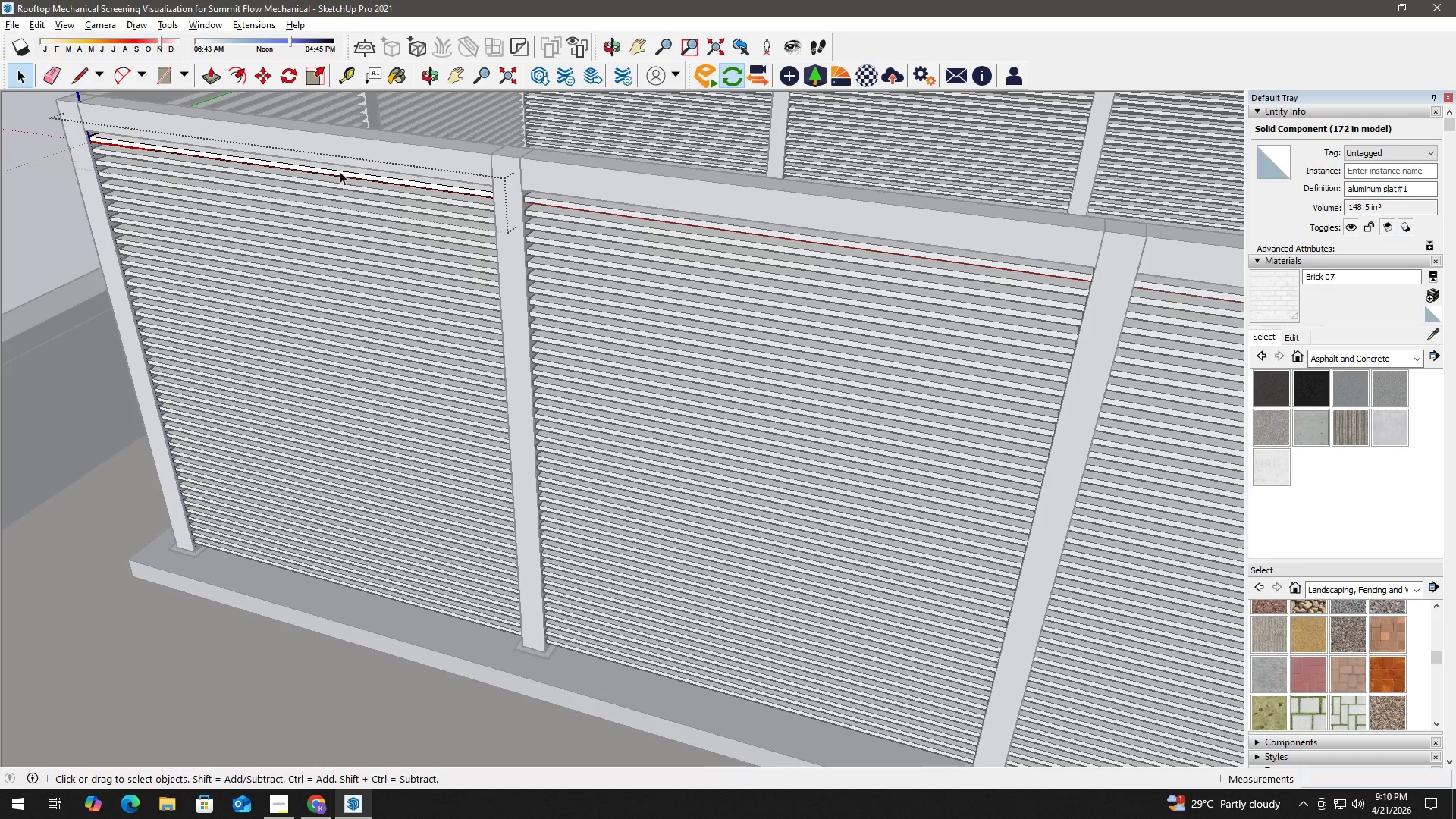 
triple_click([342, 171])
 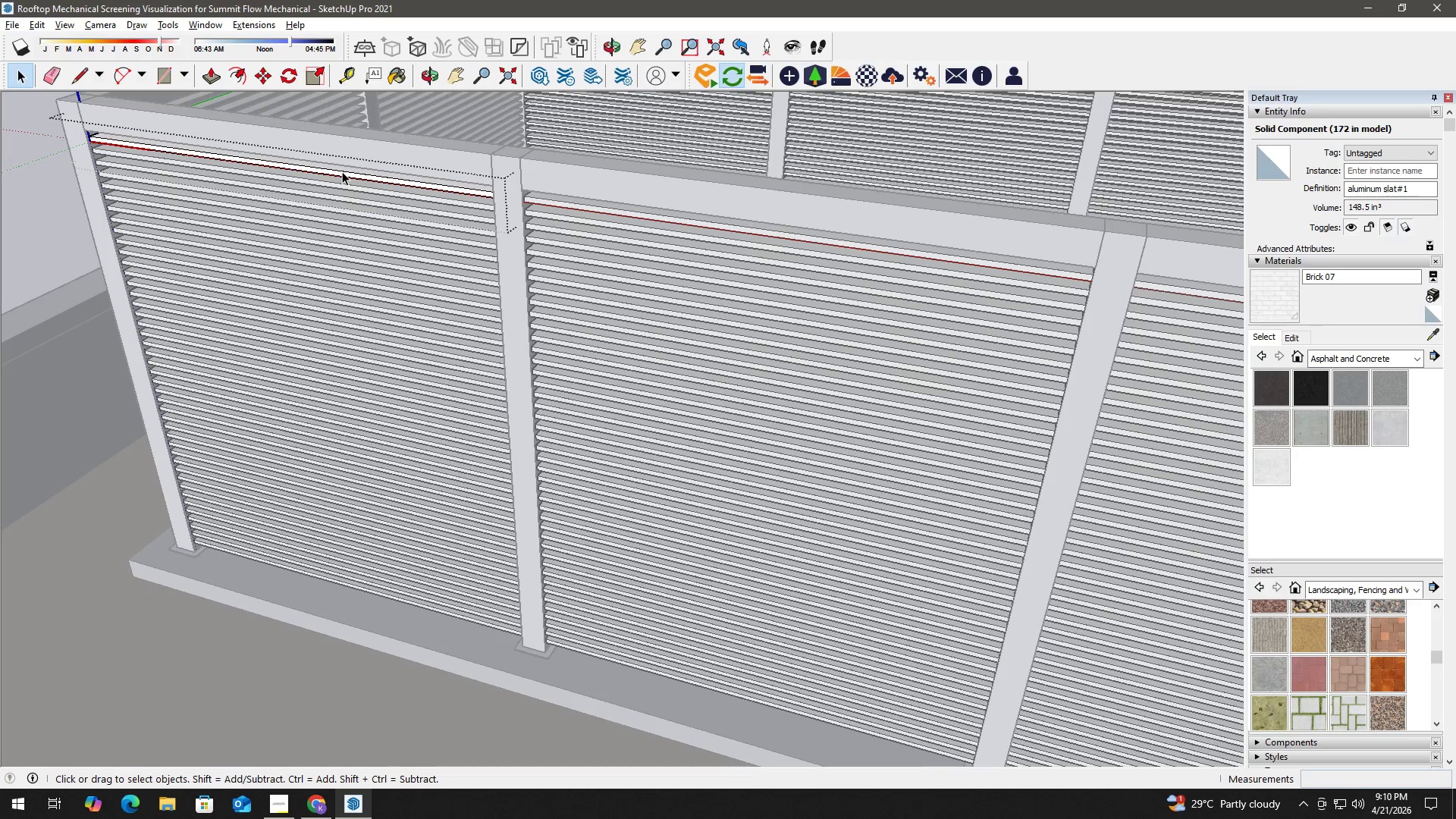 
triple_click([342, 171])
 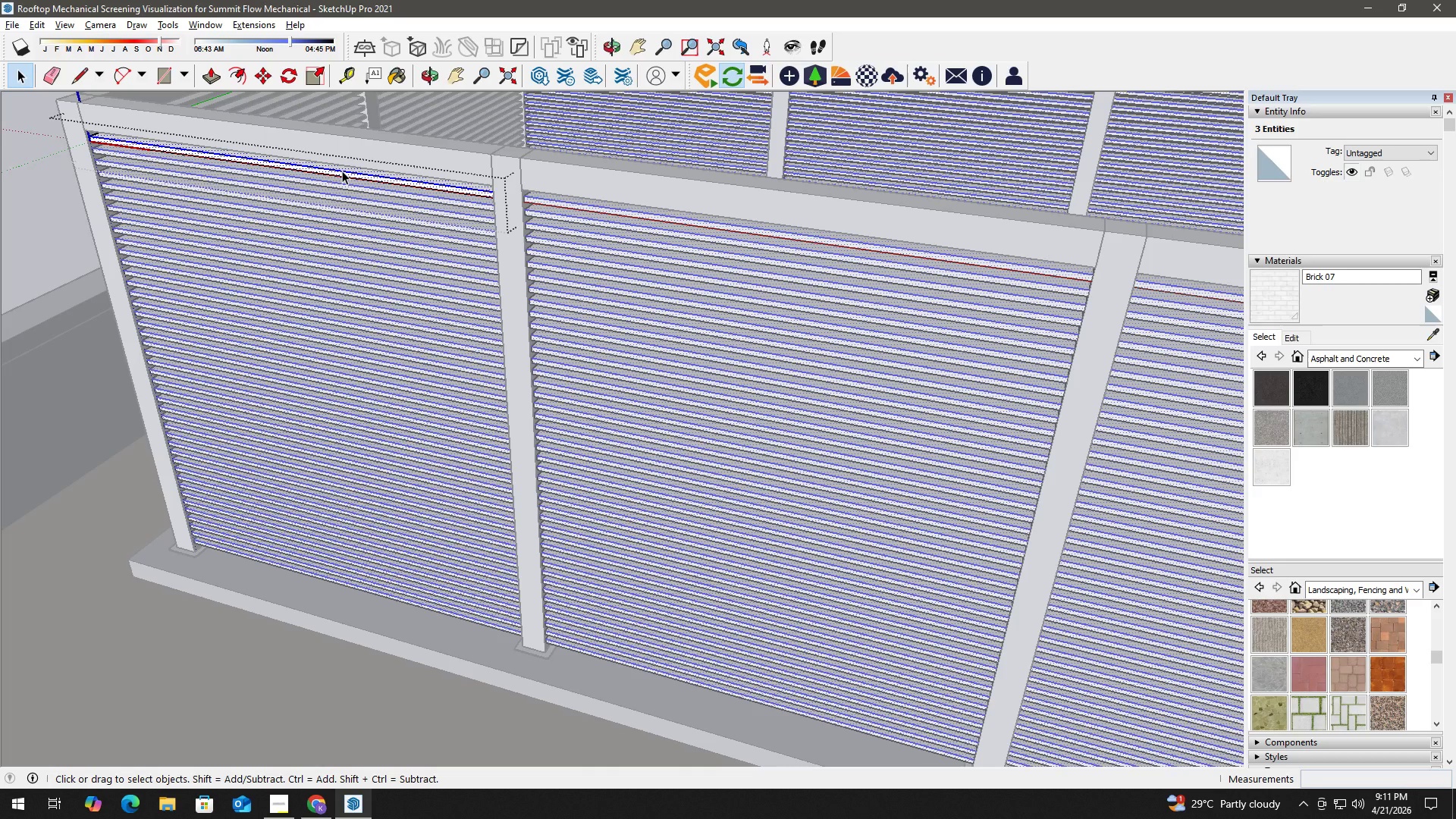 
wait(27.31)
 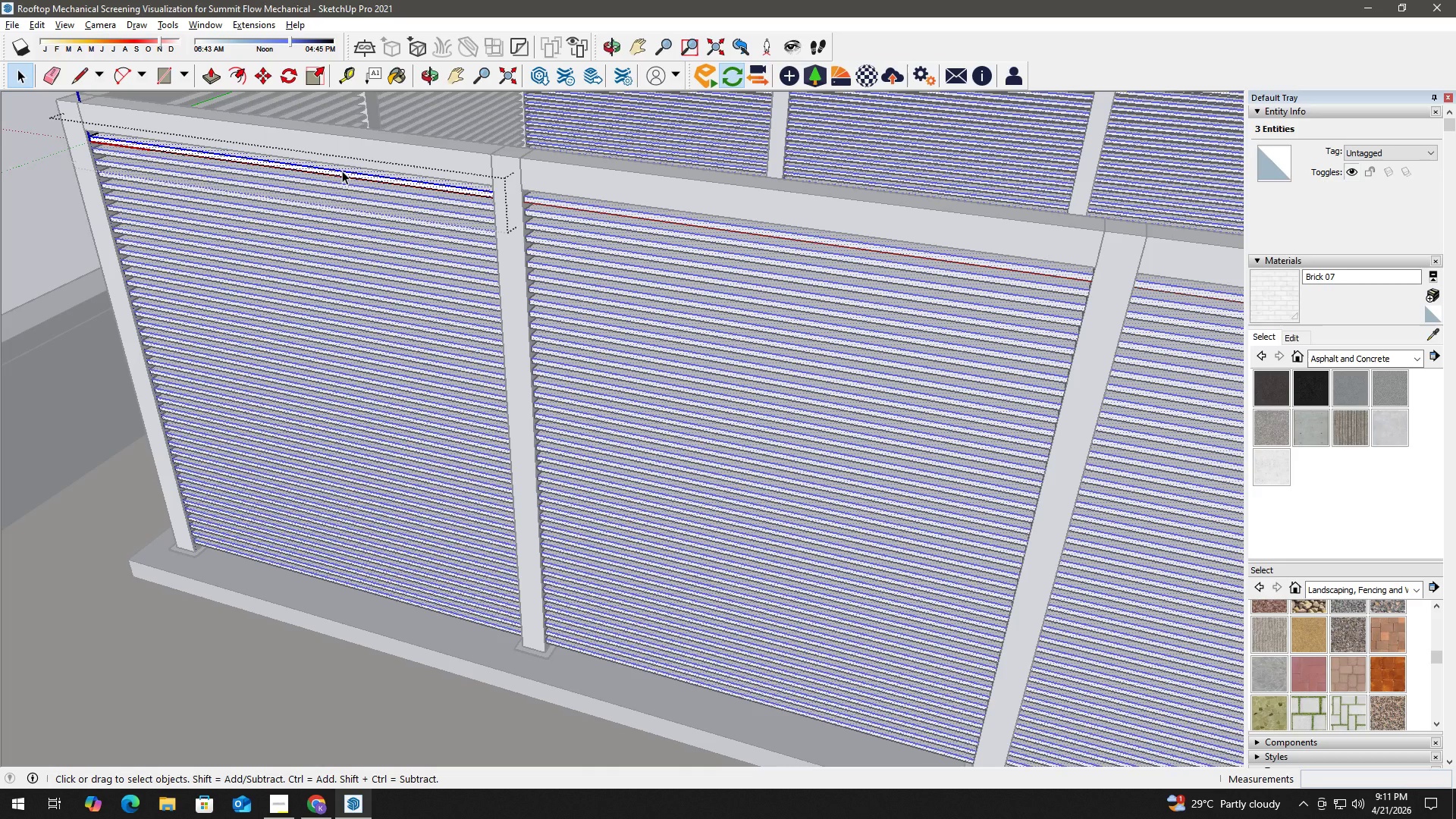 
left_click([843, 74])
 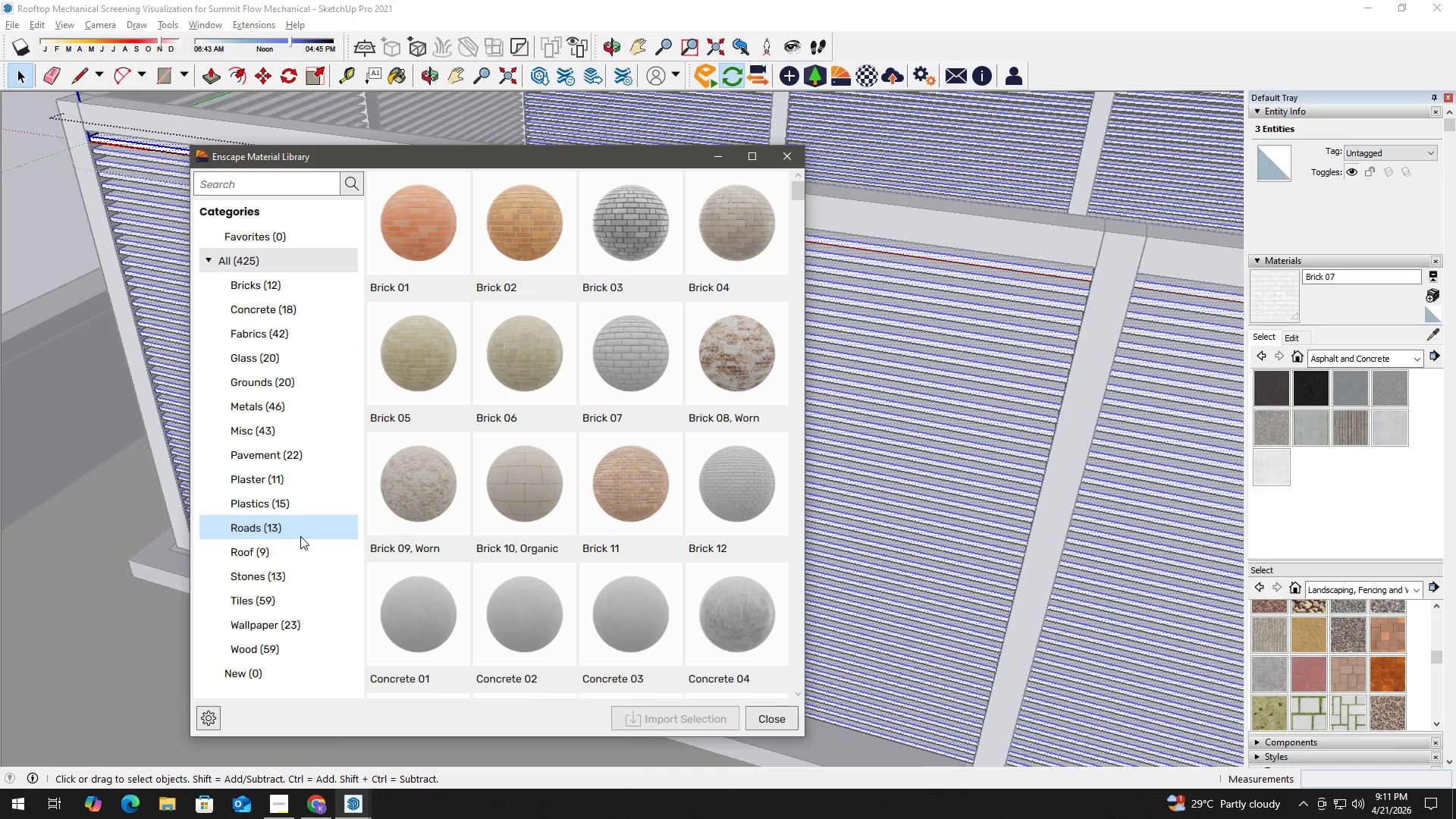 
scroll: coordinate [291, 594], scroll_direction: down, amount: 2.0
 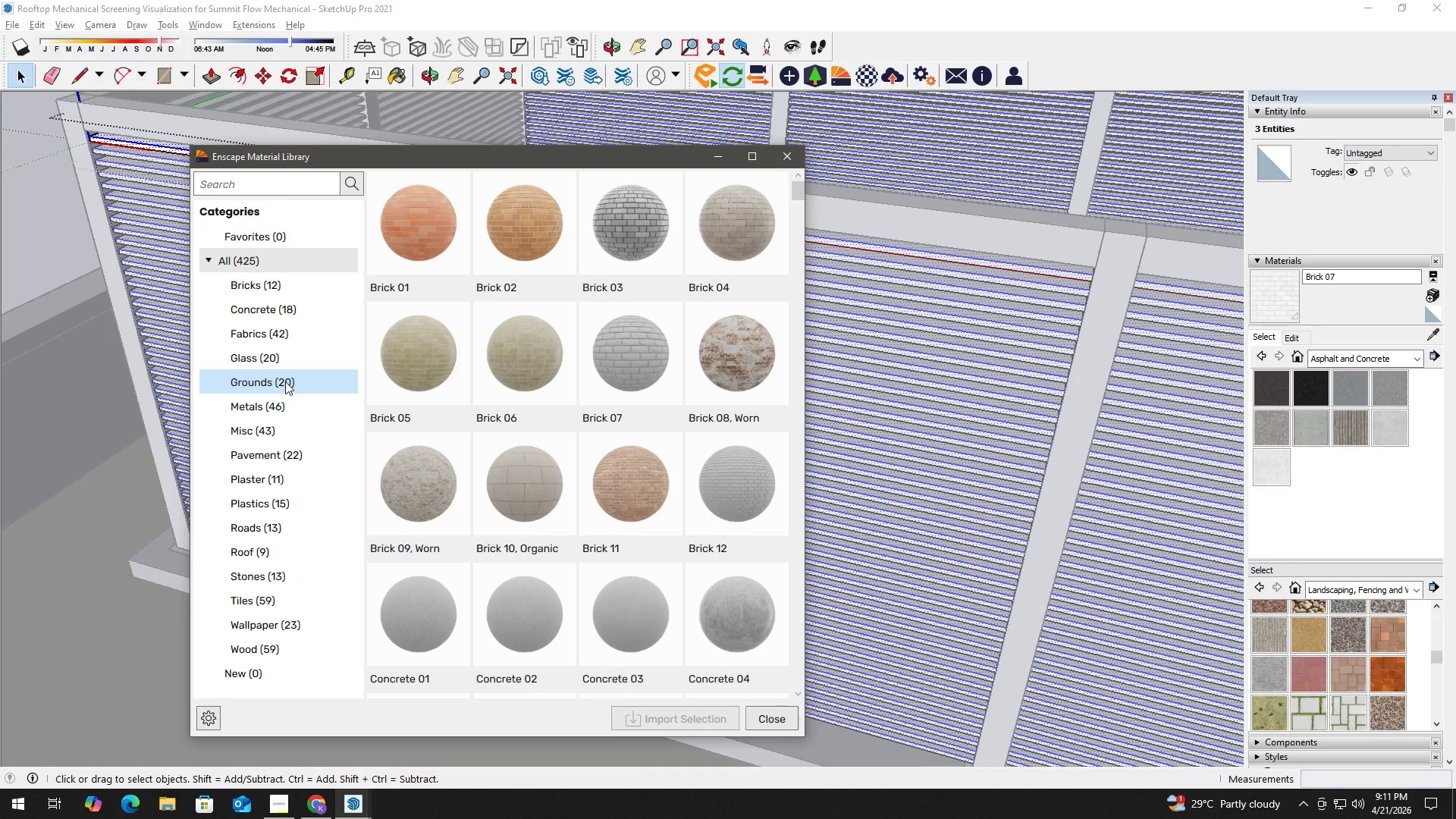 
left_click([278, 403])
 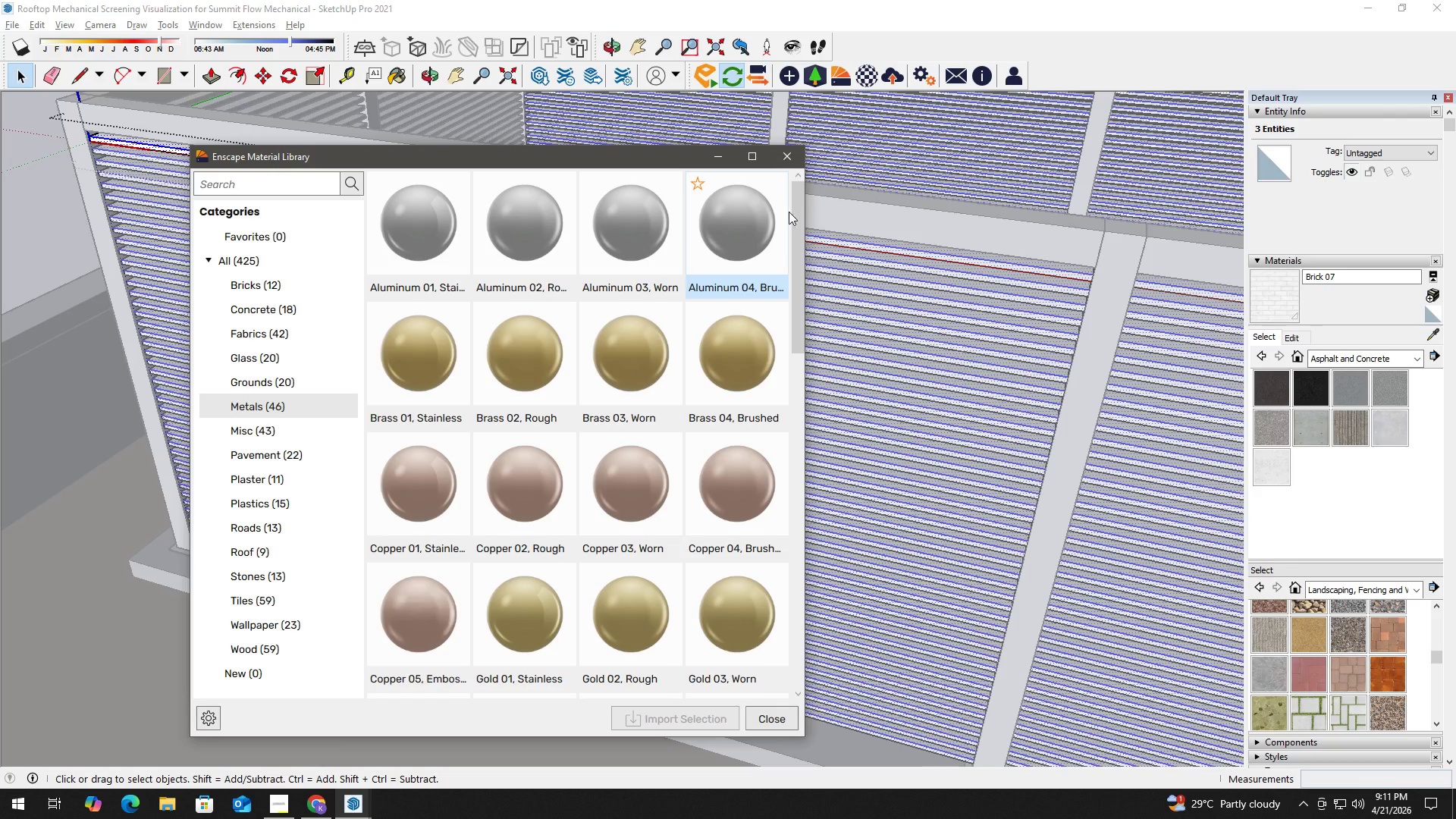 
left_click_drag(start_coordinate=[802, 216], to_coordinate=[805, 528])
 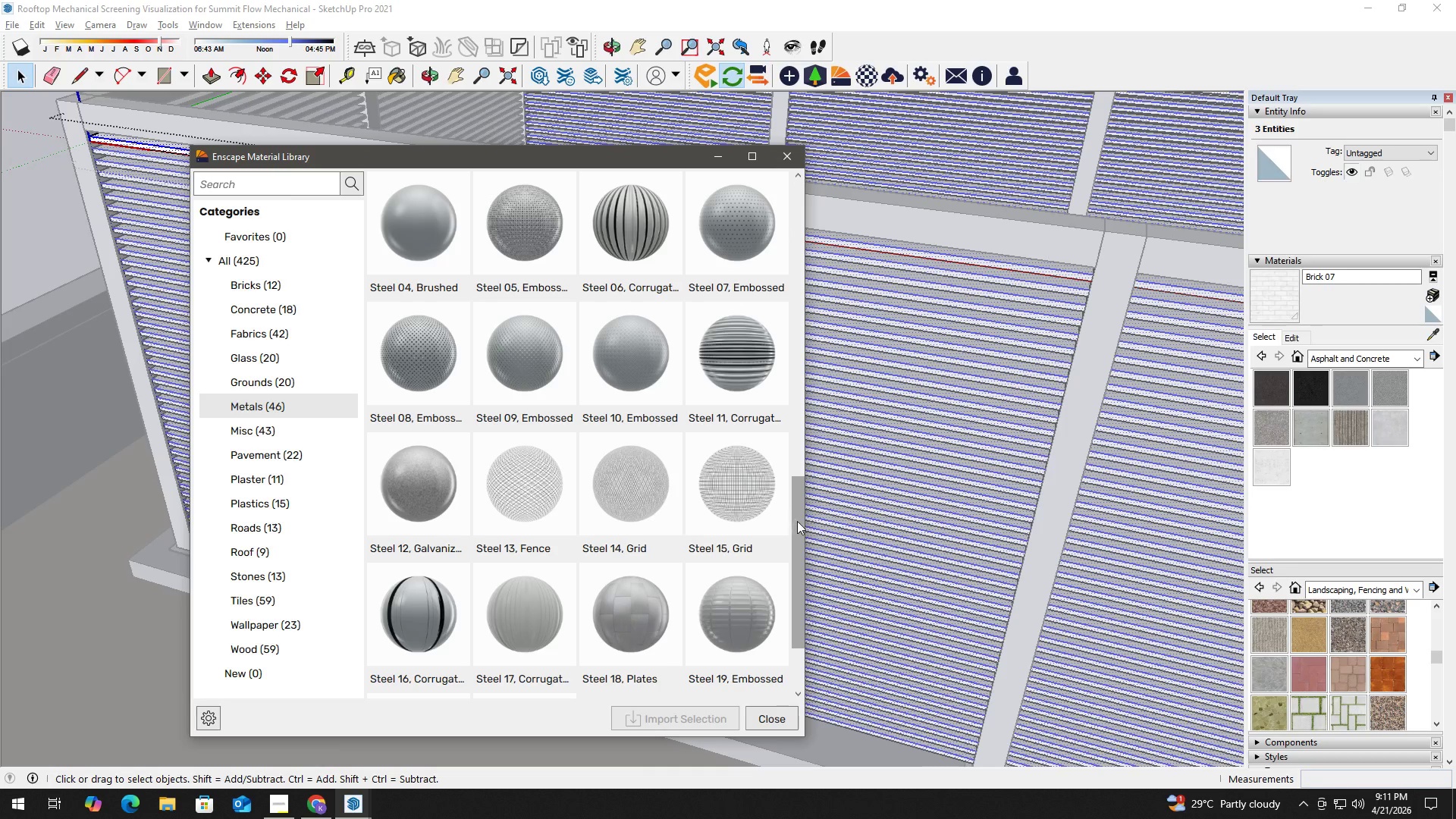 
left_click_drag(start_coordinate=[799, 518], to_coordinate=[796, 557])
 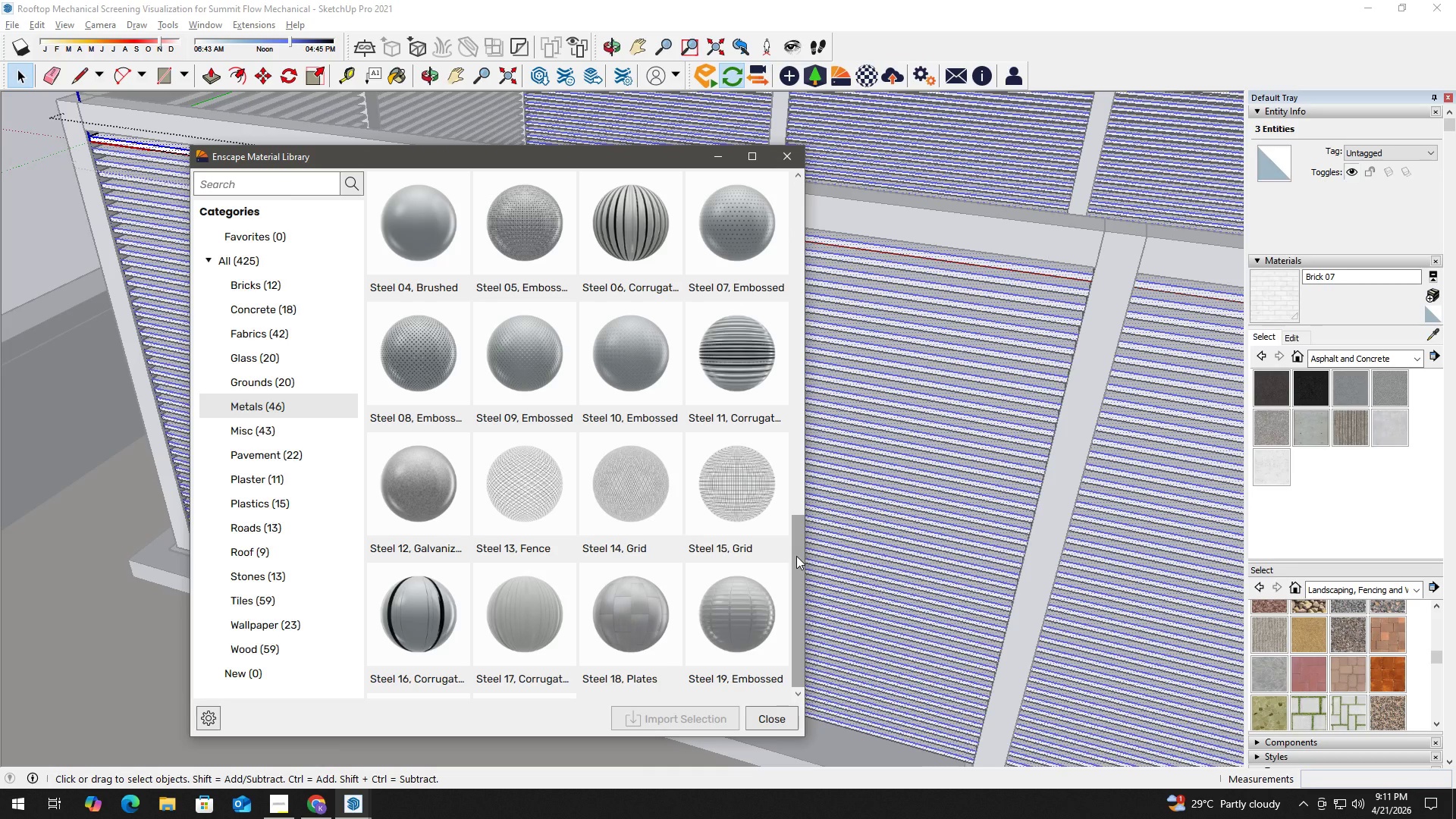 
left_click_drag(start_coordinate=[795, 556], to_coordinate=[790, 588])
 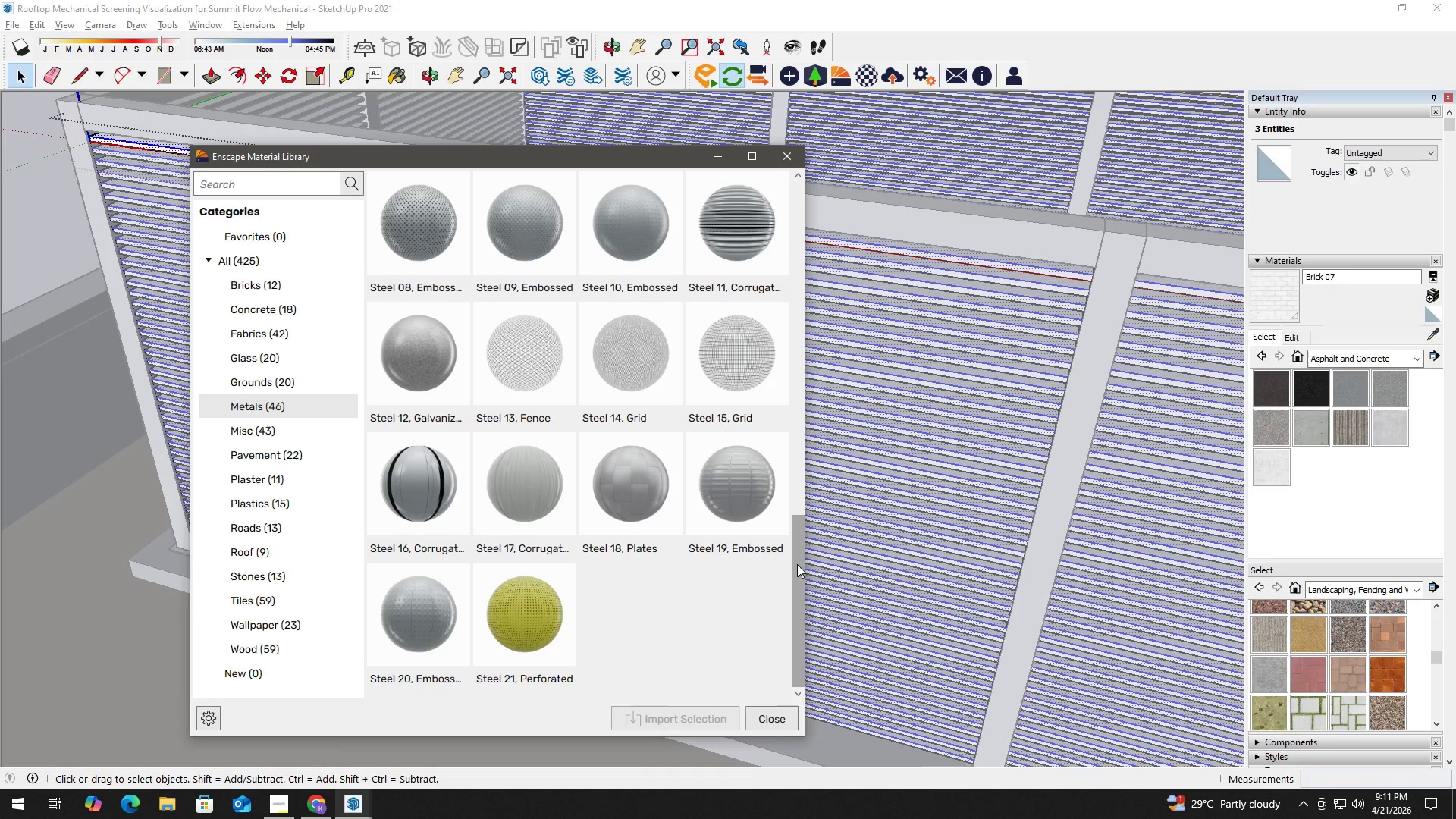 
left_click_drag(start_coordinate=[799, 561], to_coordinate=[798, 523])
 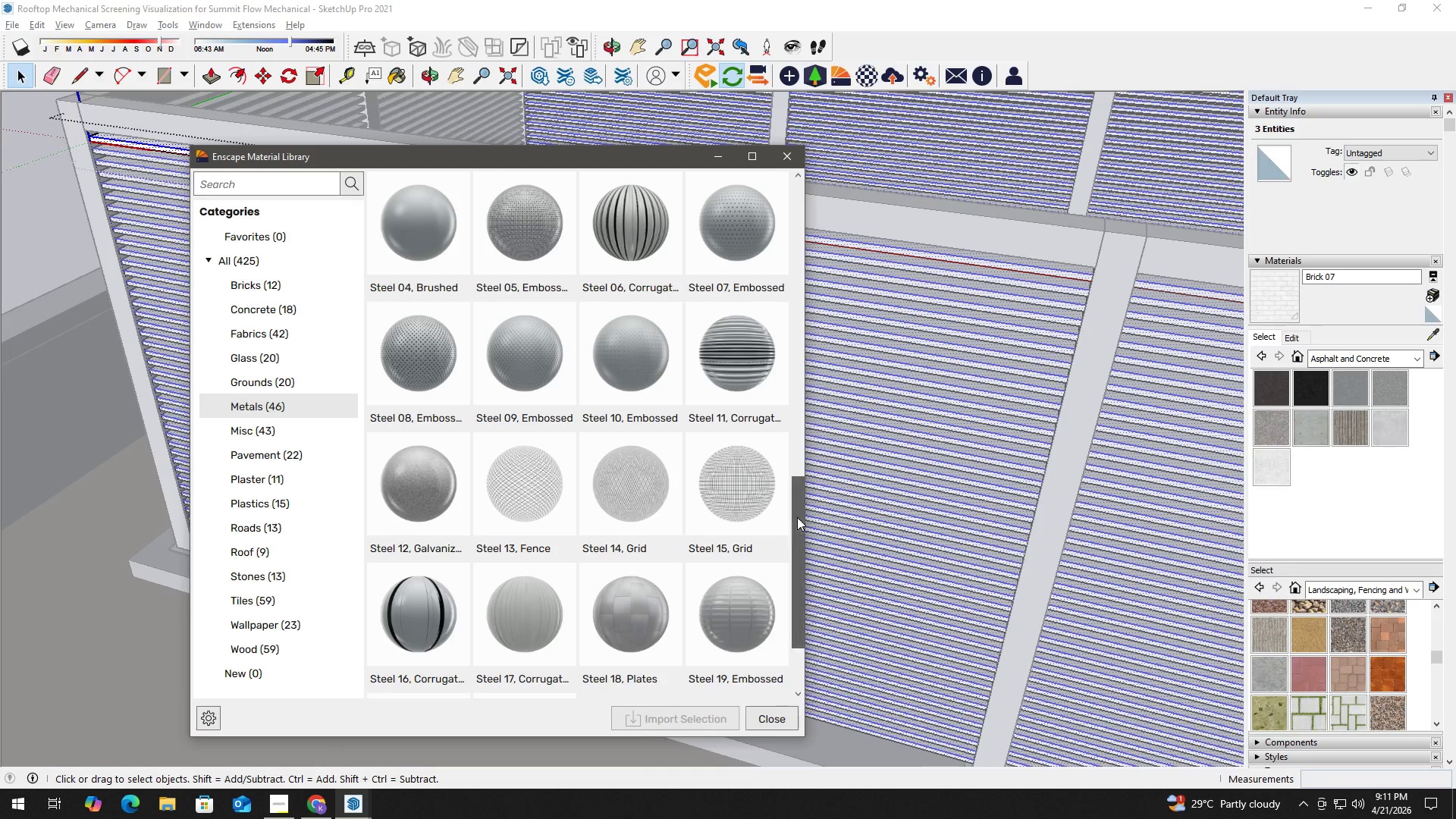 
left_click_drag(start_coordinate=[797, 523], to_coordinate=[796, 486])
 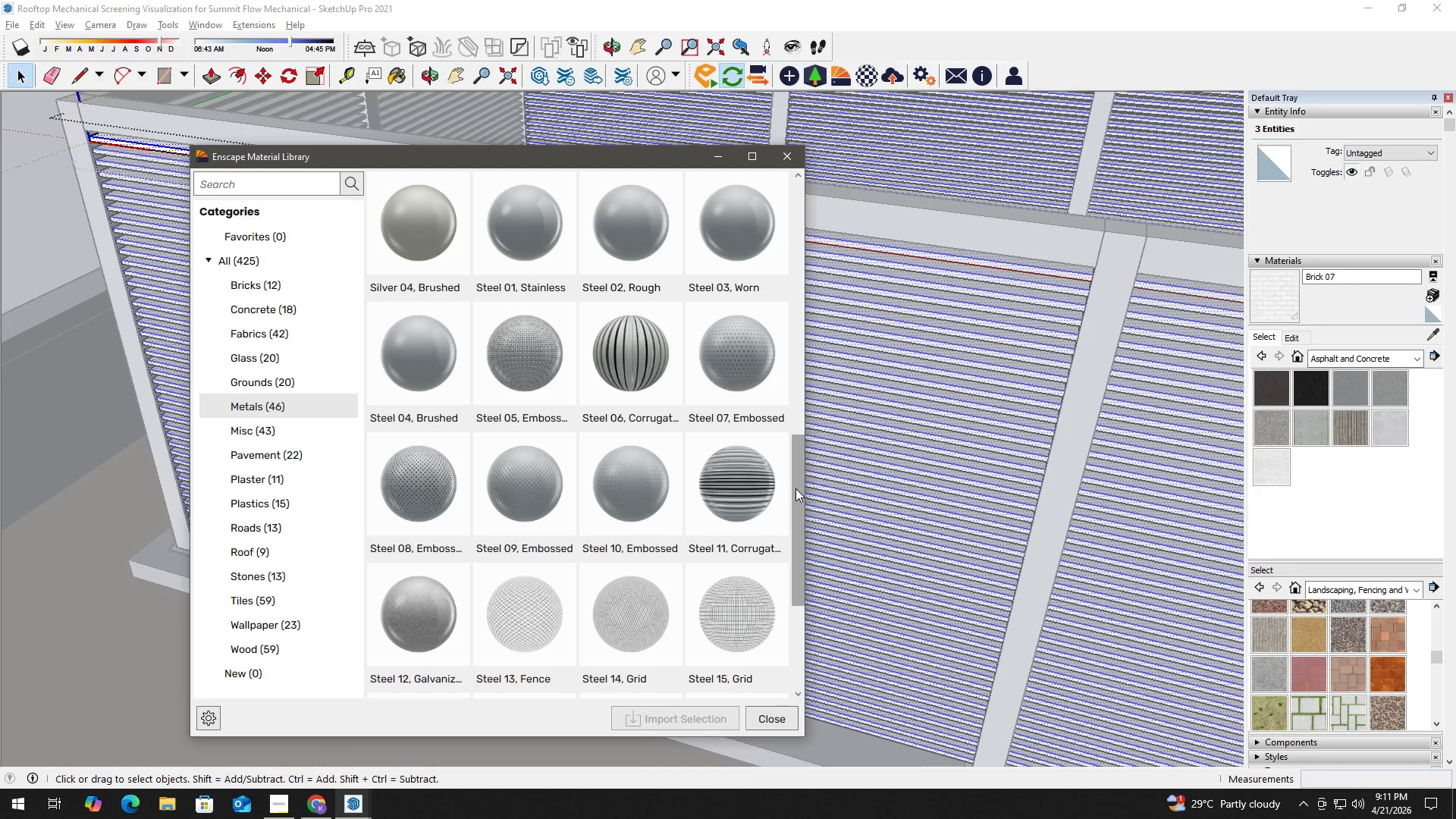 
left_click_drag(start_coordinate=[795, 489], to_coordinate=[795, 465])
 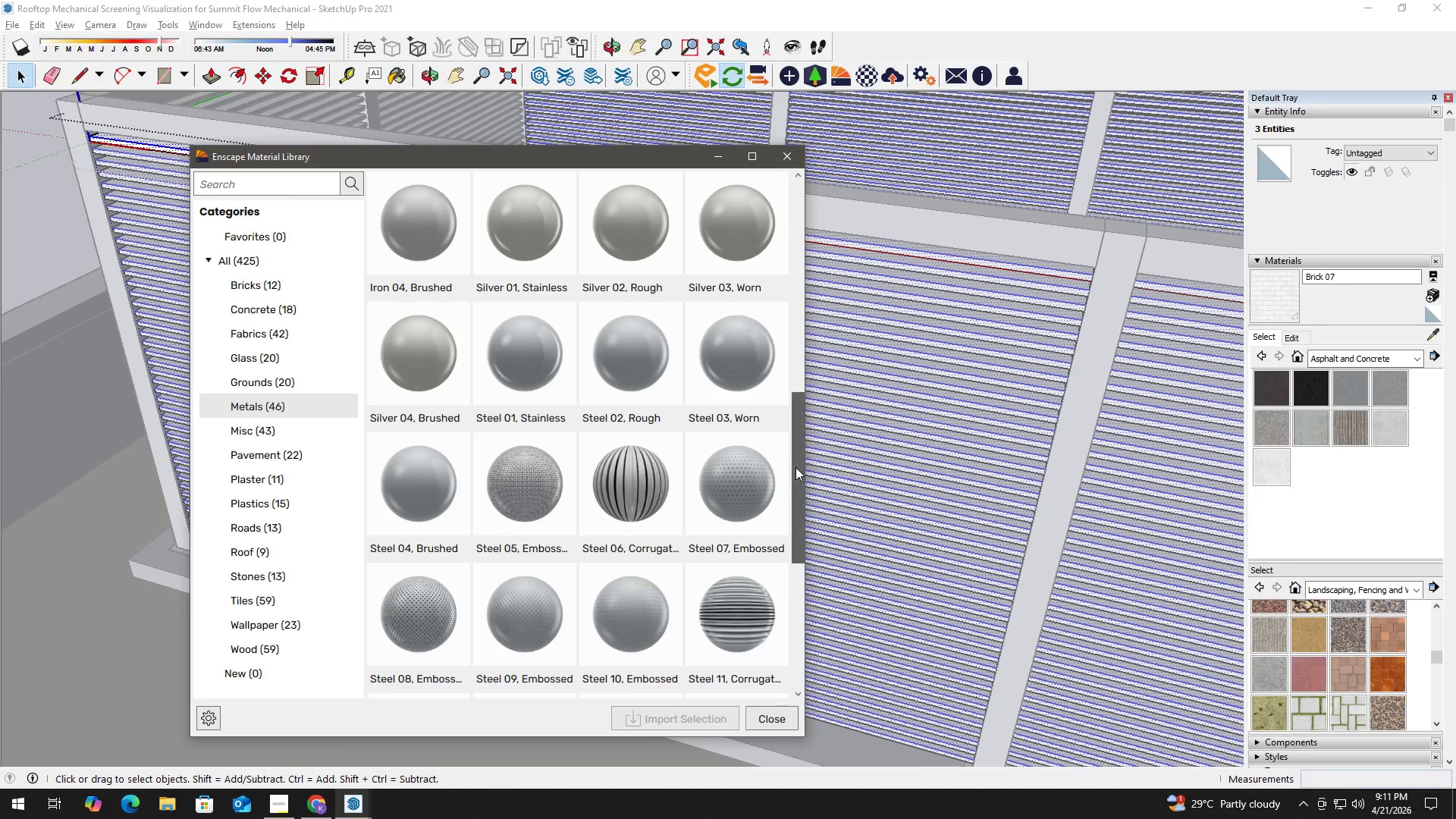 
left_click_drag(start_coordinate=[795, 469], to_coordinate=[797, 440])
 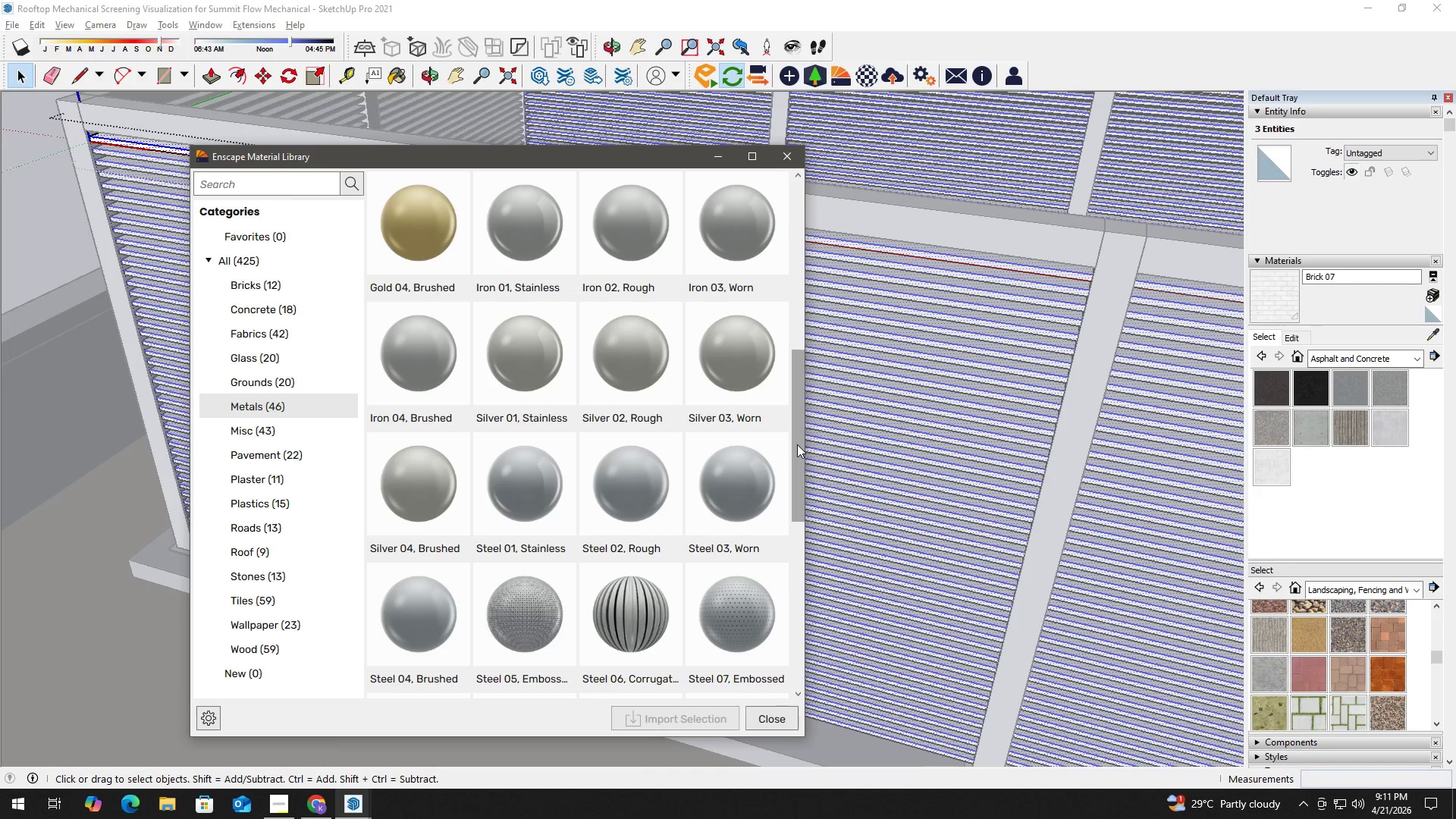 
left_click_drag(start_coordinate=[797, 444], to_coordinate=[802, 397])
 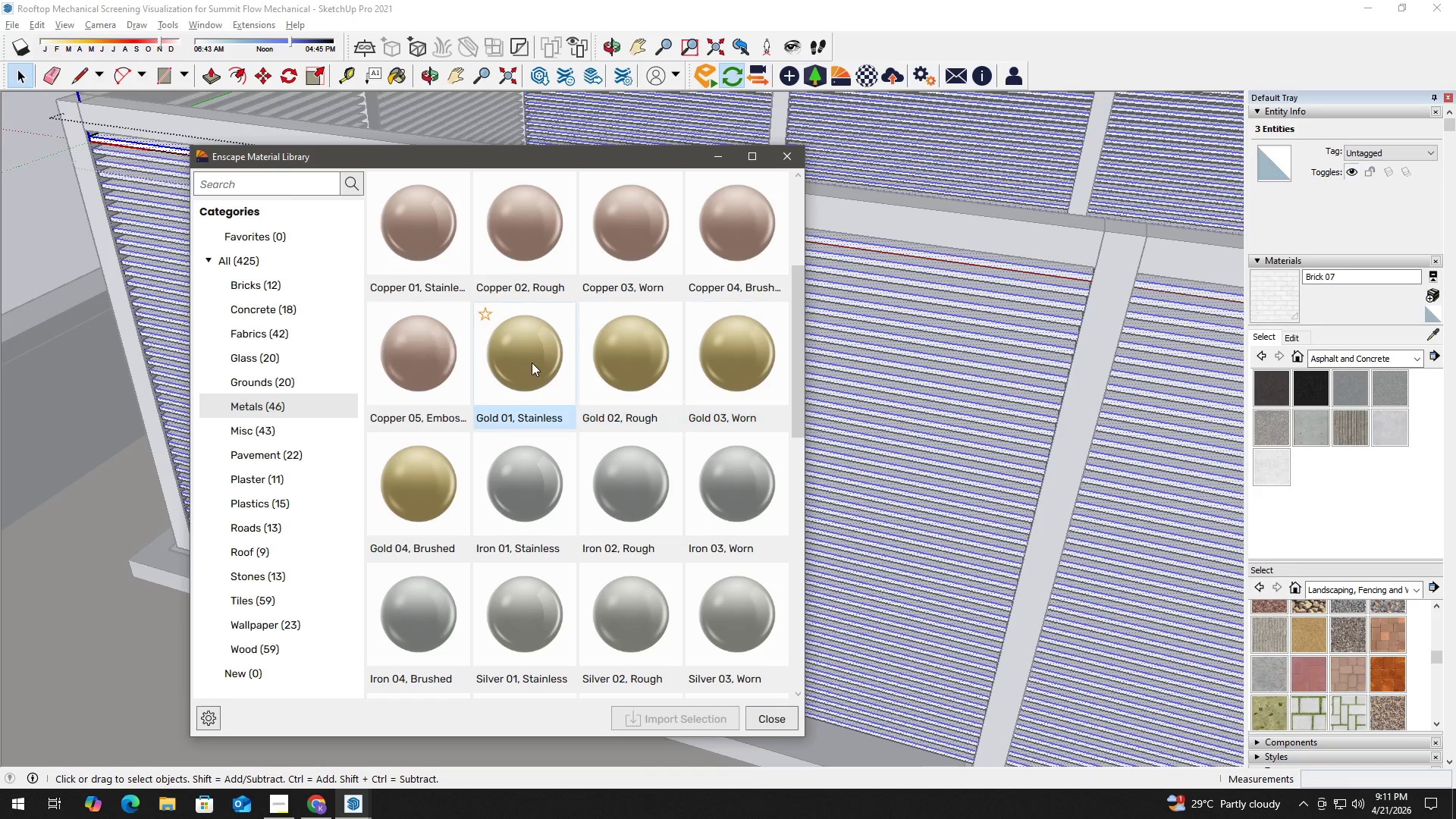 
wait(6.11)
 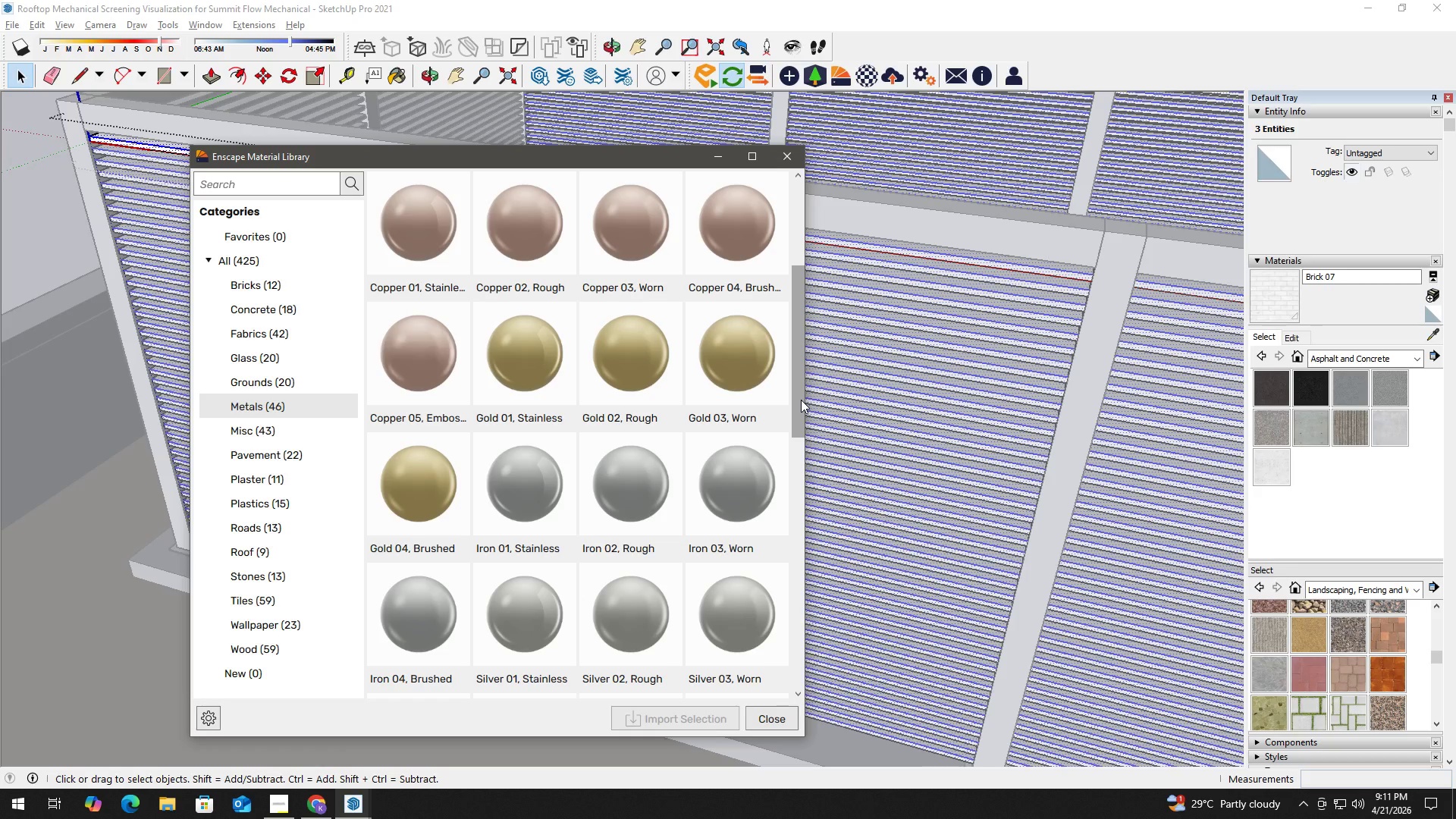 
left_click([314, 806])
 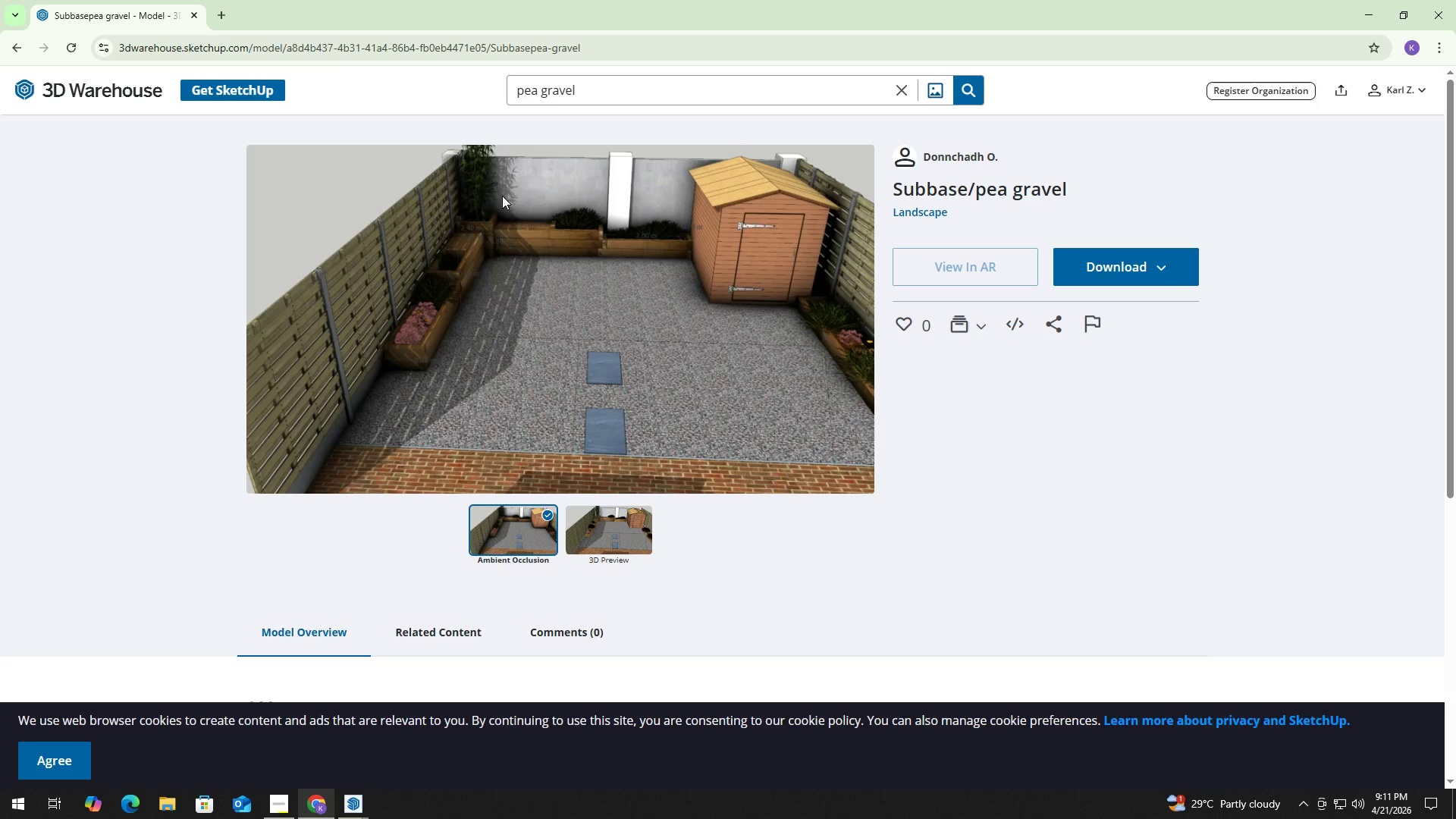 
left_click([596, 96])
 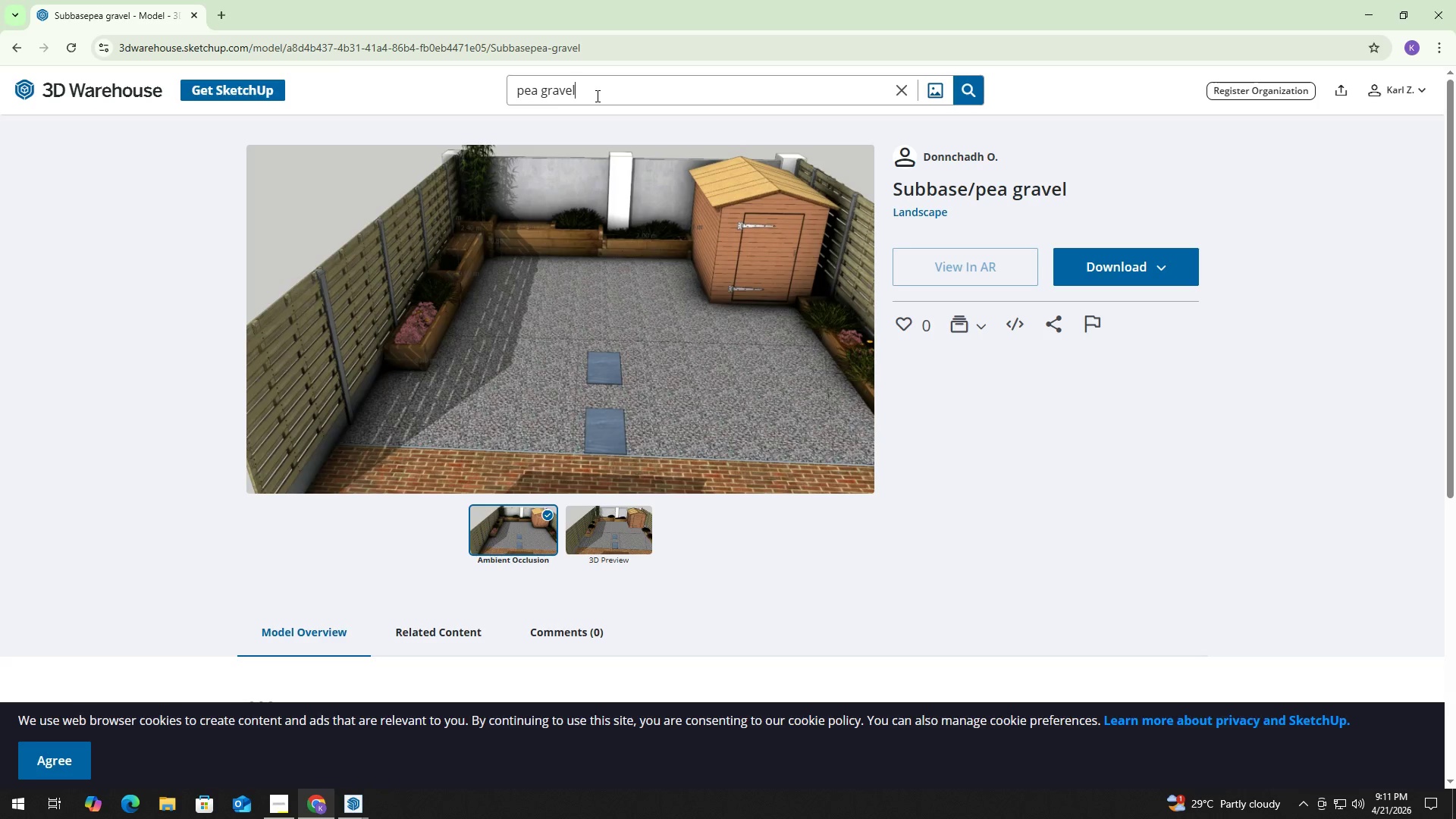 
key(Control+ControlLeft)
 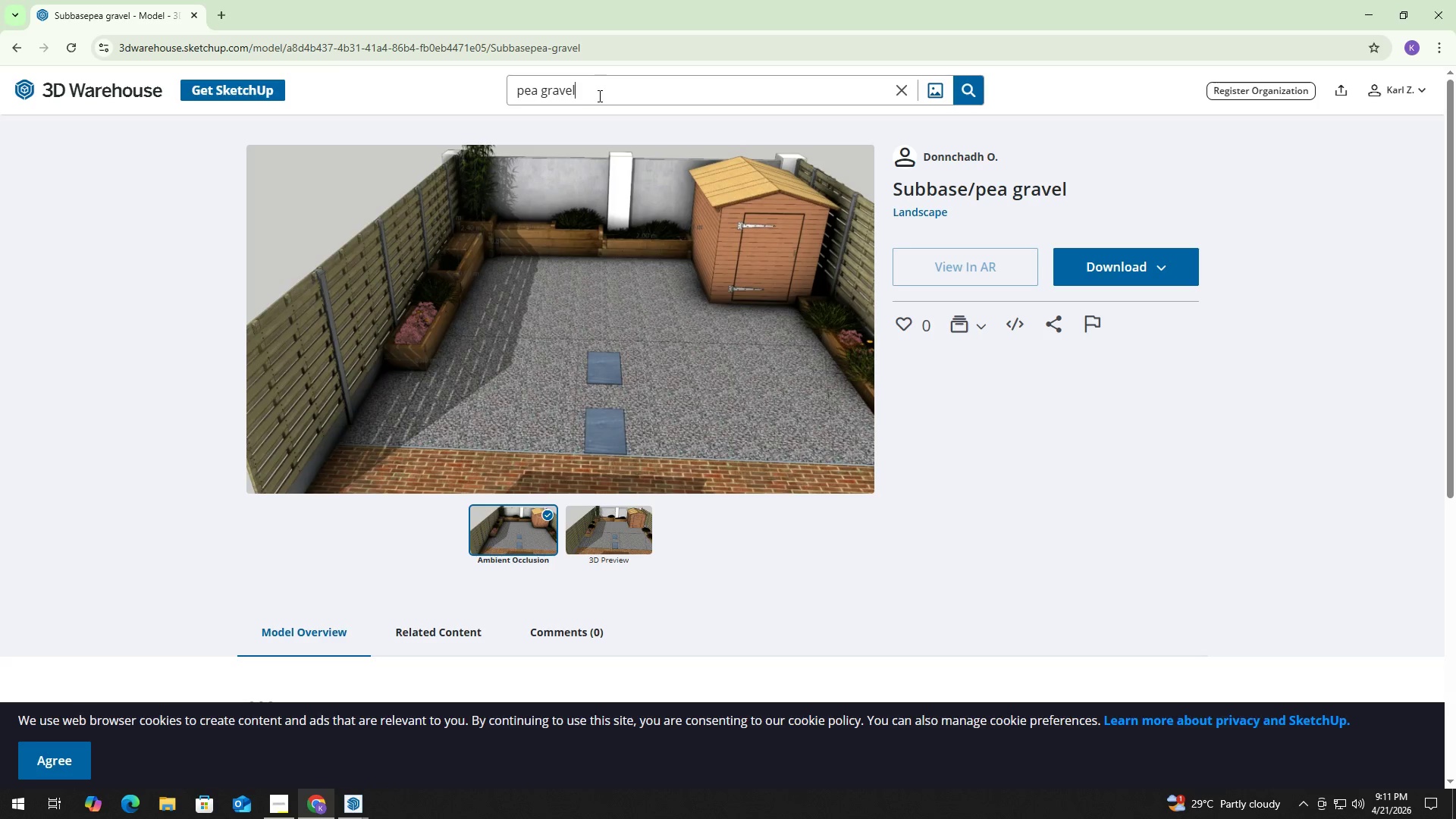 
key(Control+A)
 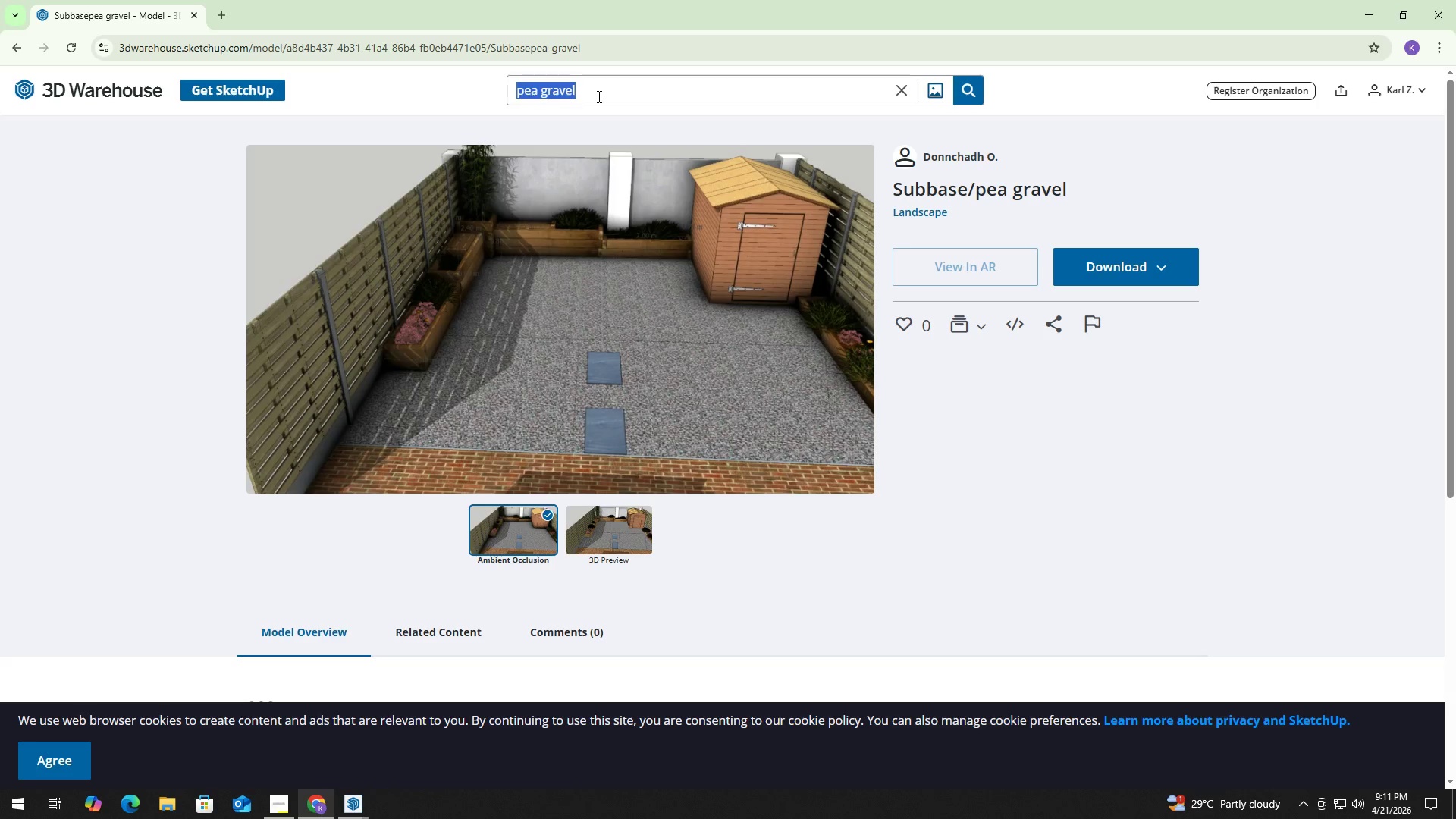 
type(dark bronze)
 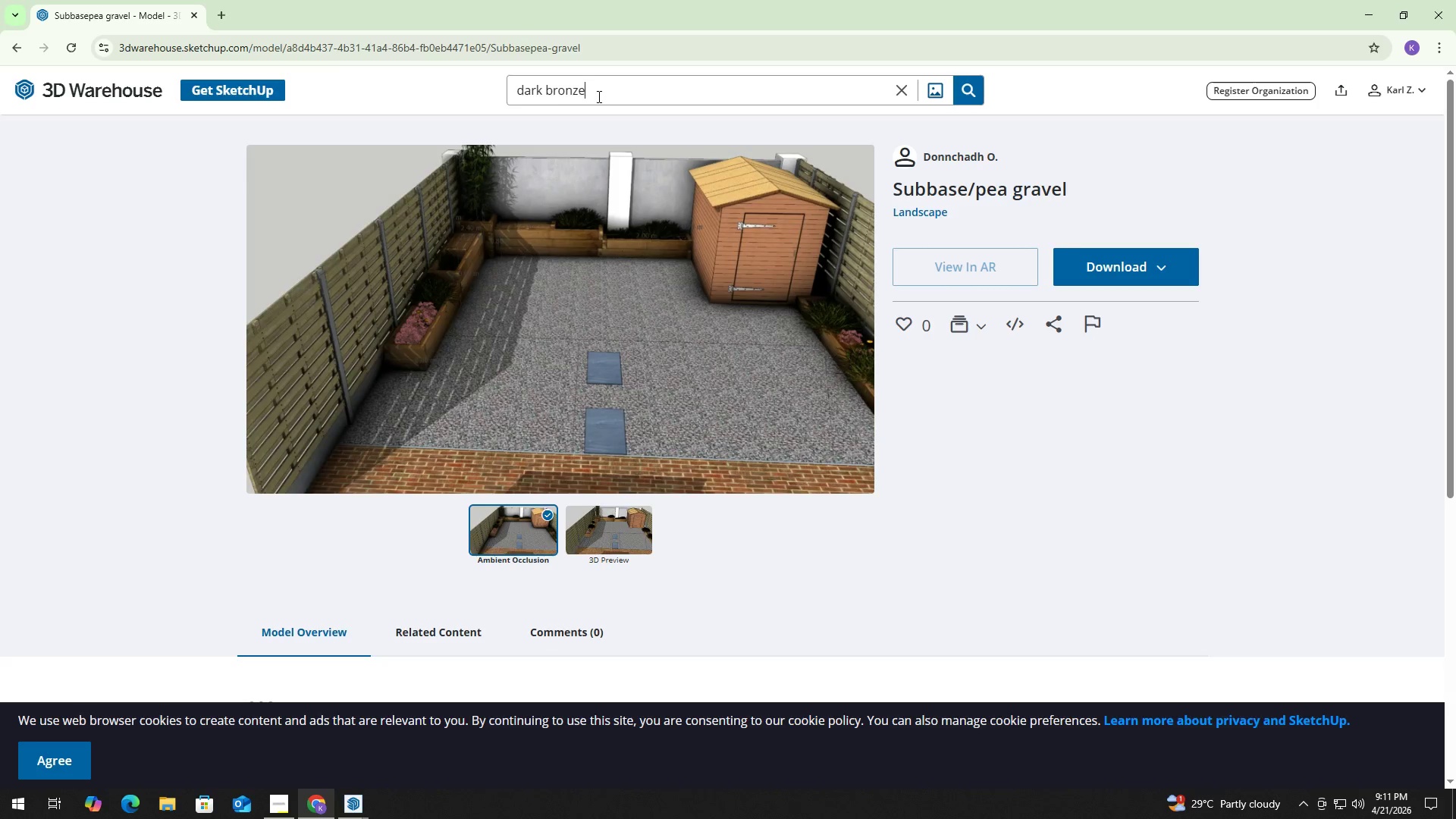 
key(Enter)
 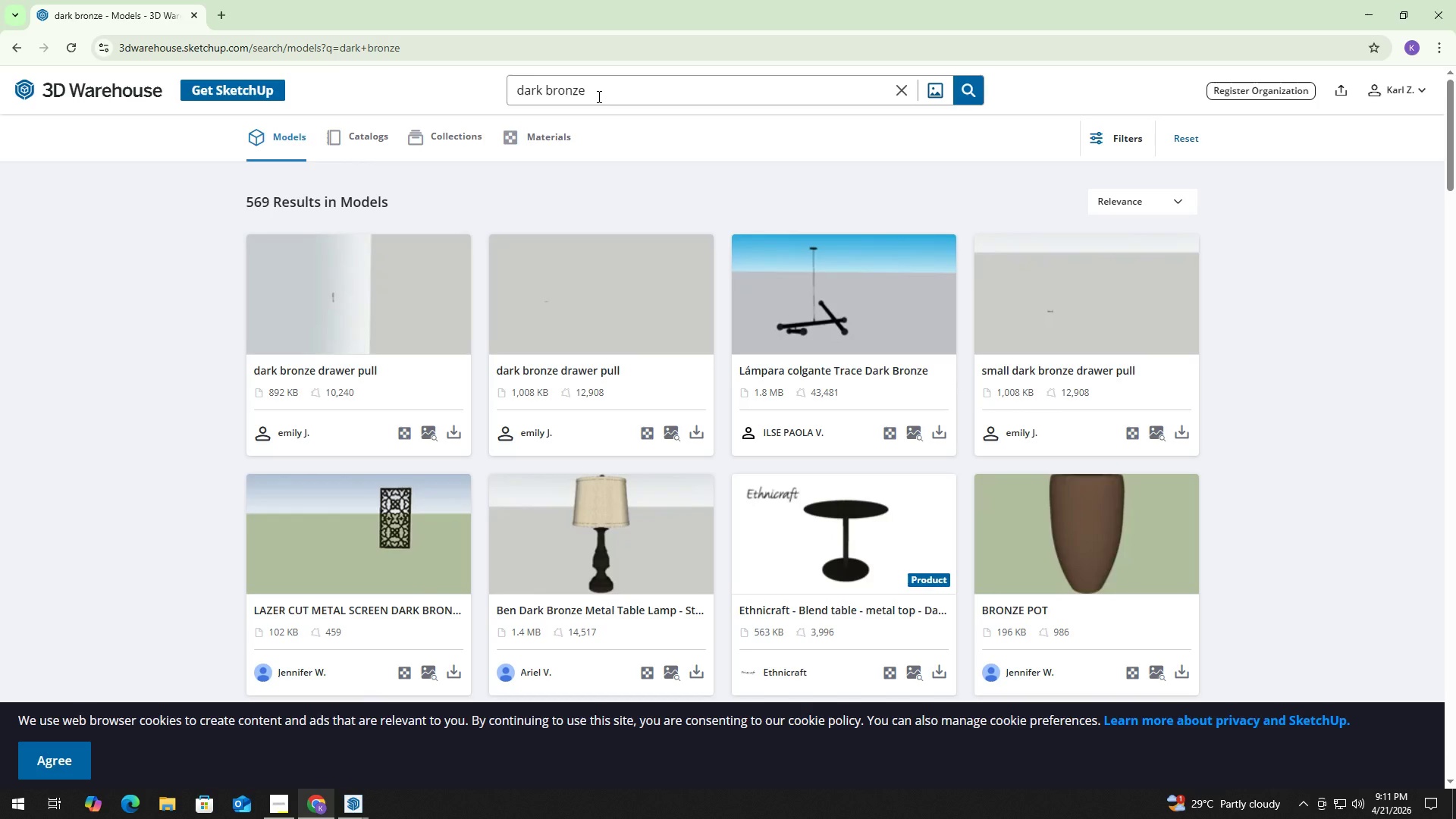 
wait(5.97)
 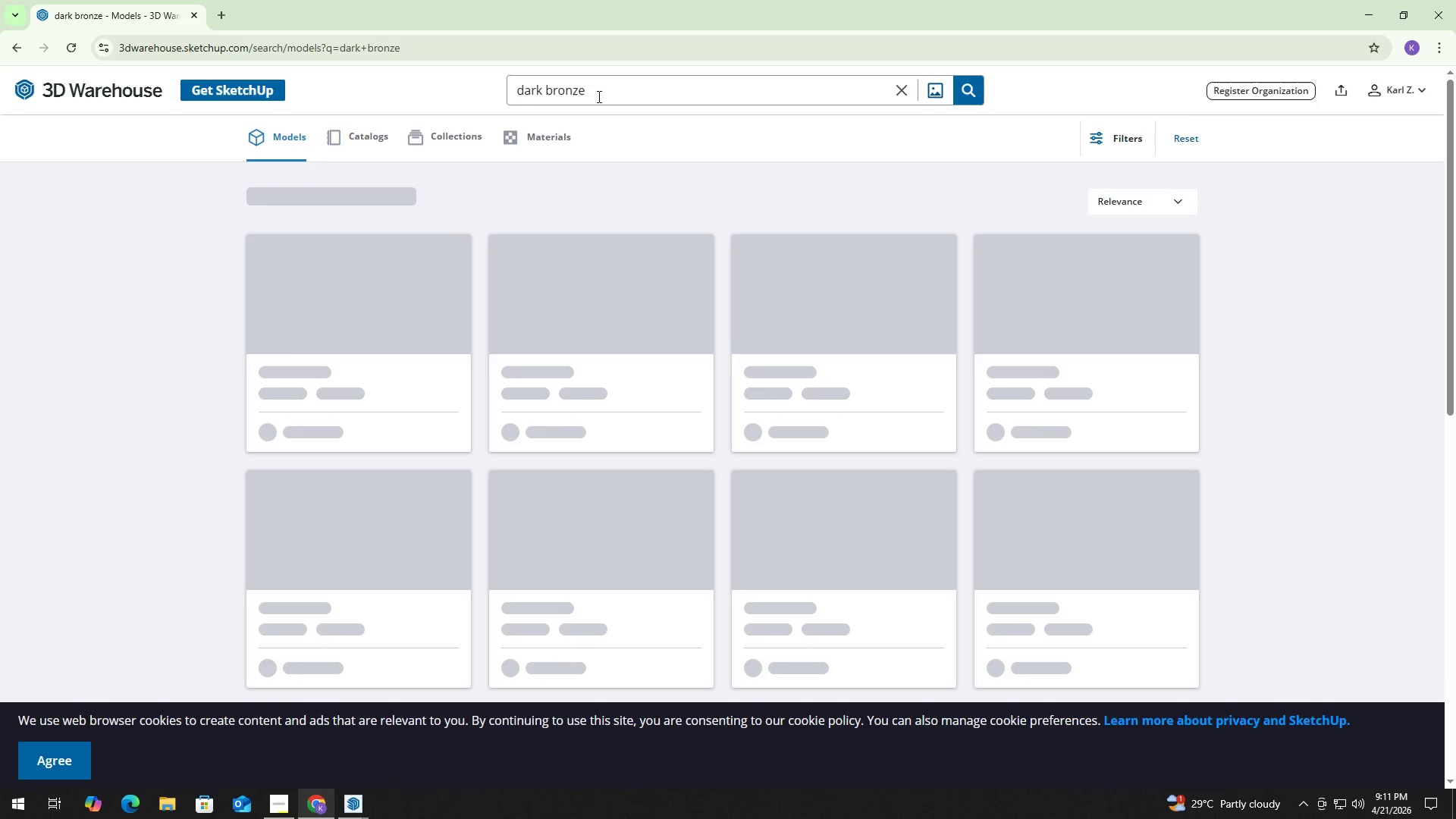 
scroll: coordinate [726, 307], scroll_direction: down, amount: 5.0
 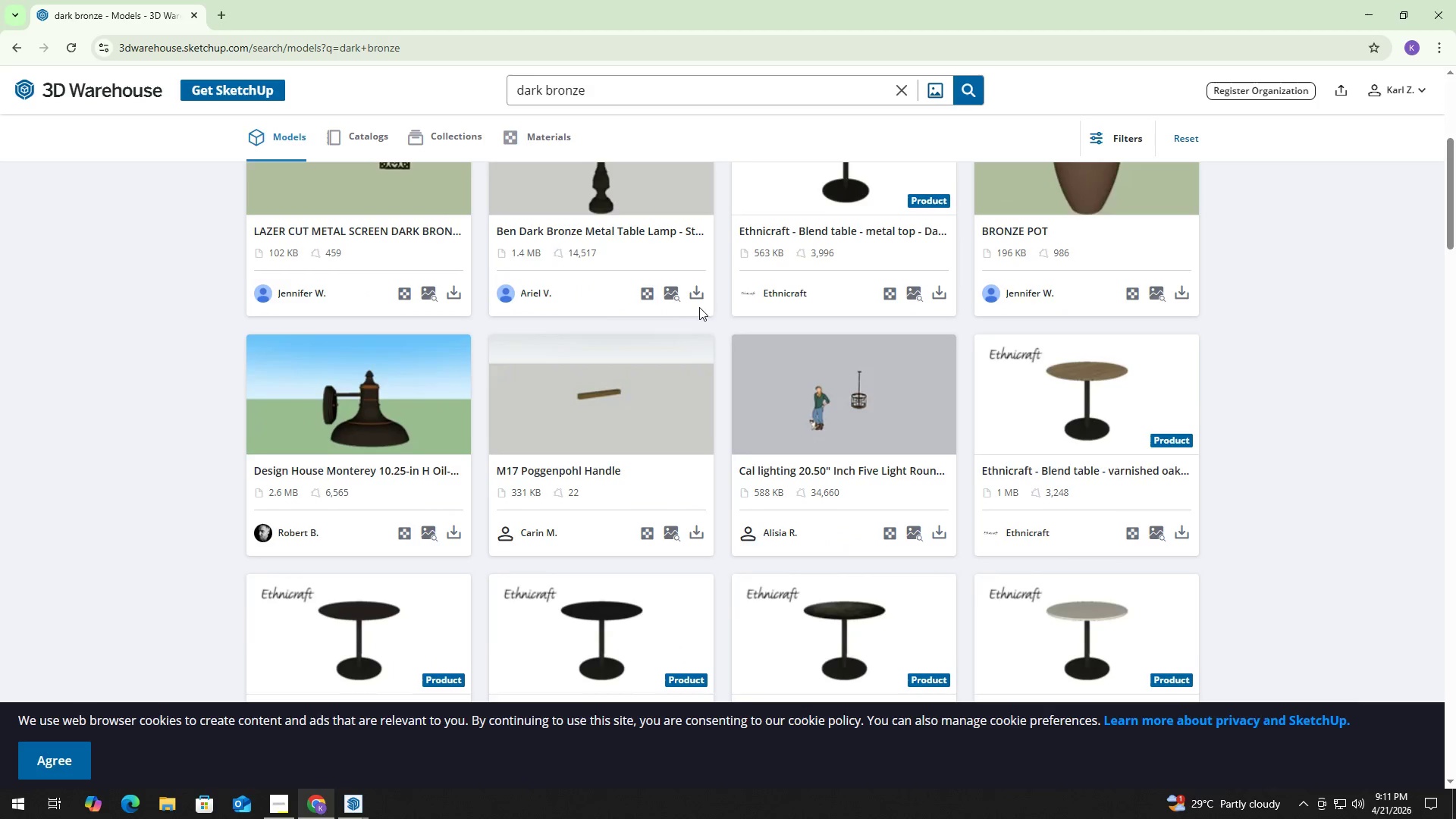 
left_click_drag(start_coordinate=[593, 90], to_coordinate=[413, 73])
 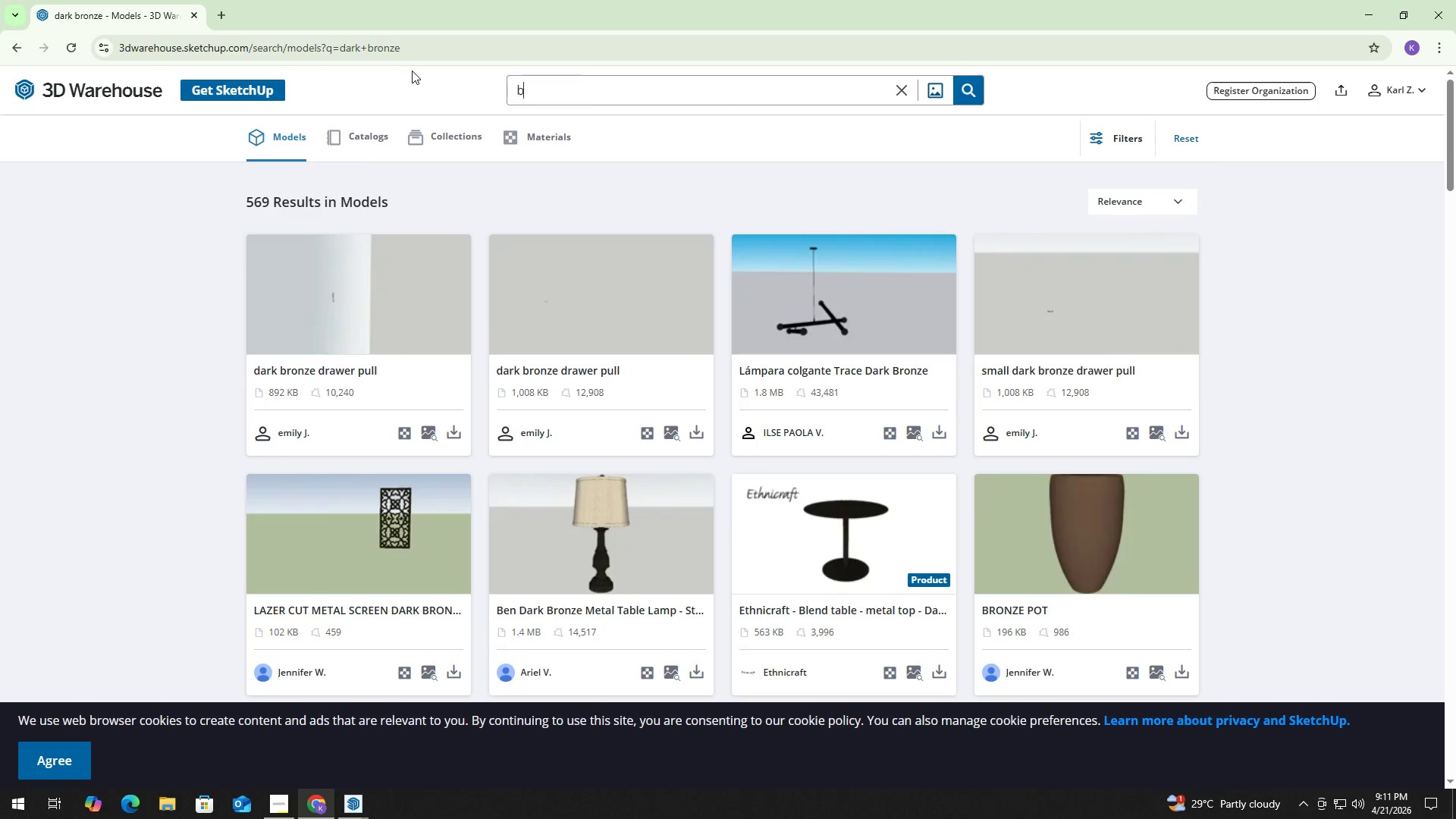 
scroll: coordinate [603, 218], scroll_direction: up, amount: 8.0
 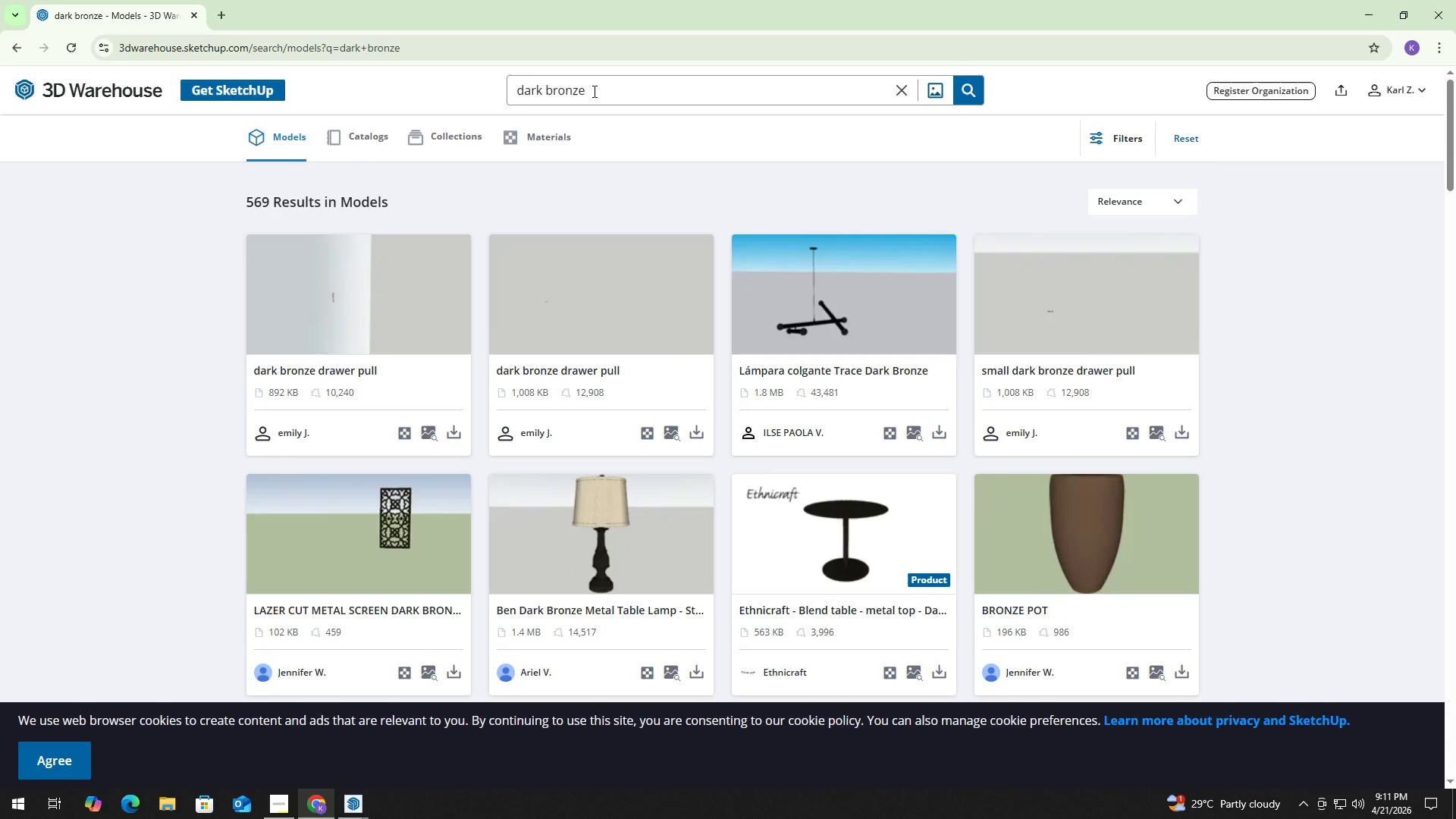 
type(bronze)
 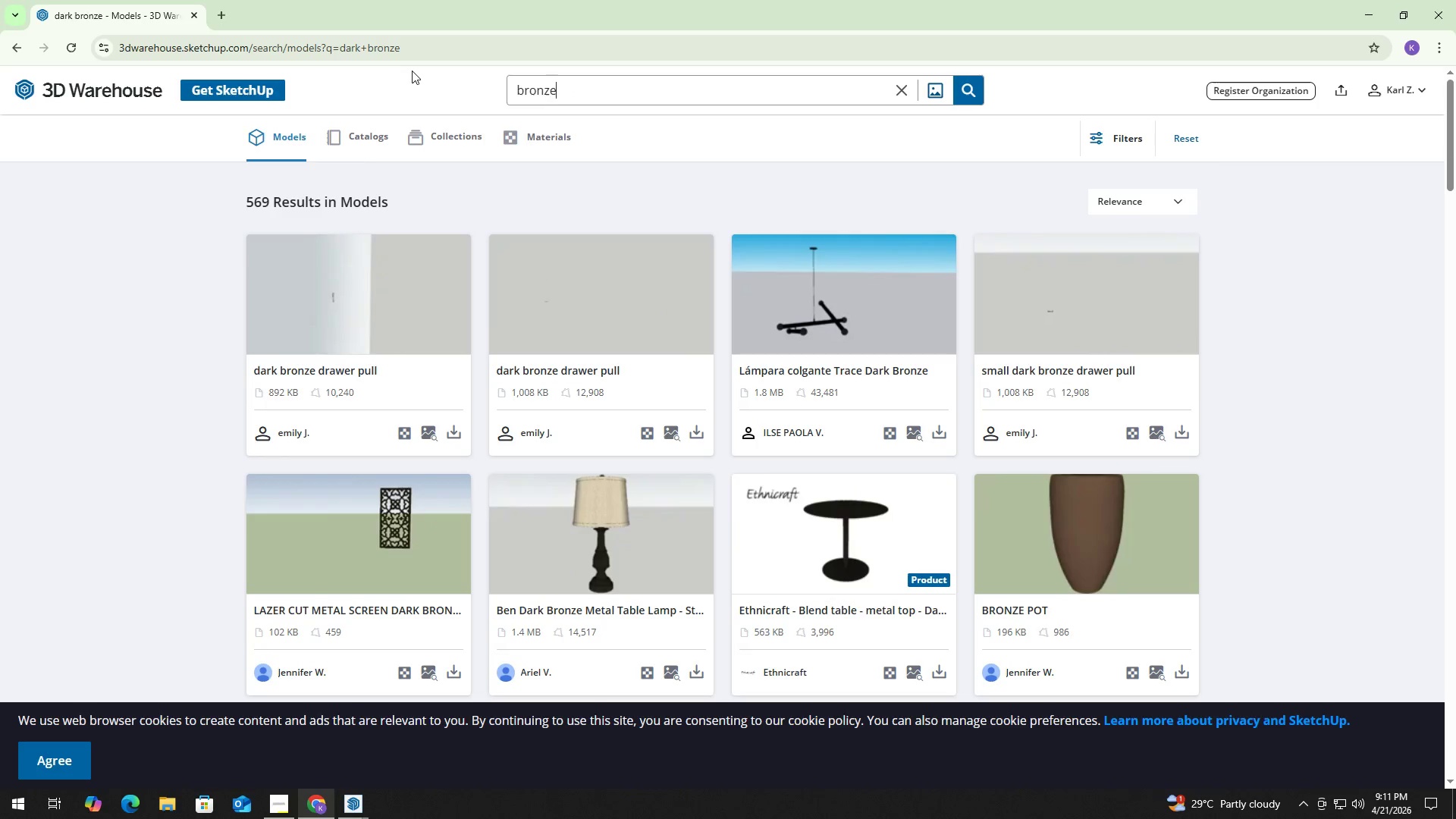 
key(Enter)
 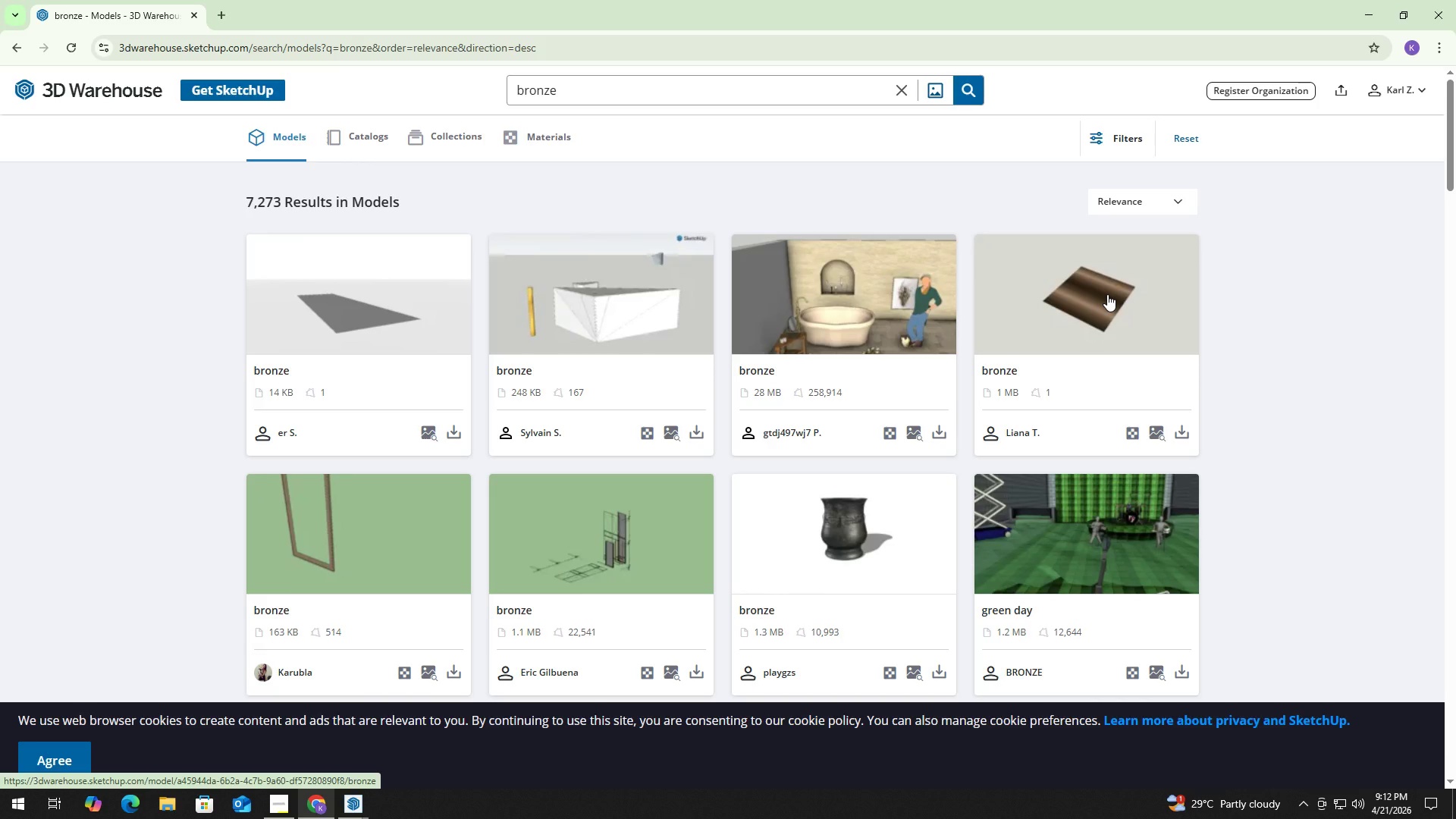 
wait(16.42)
 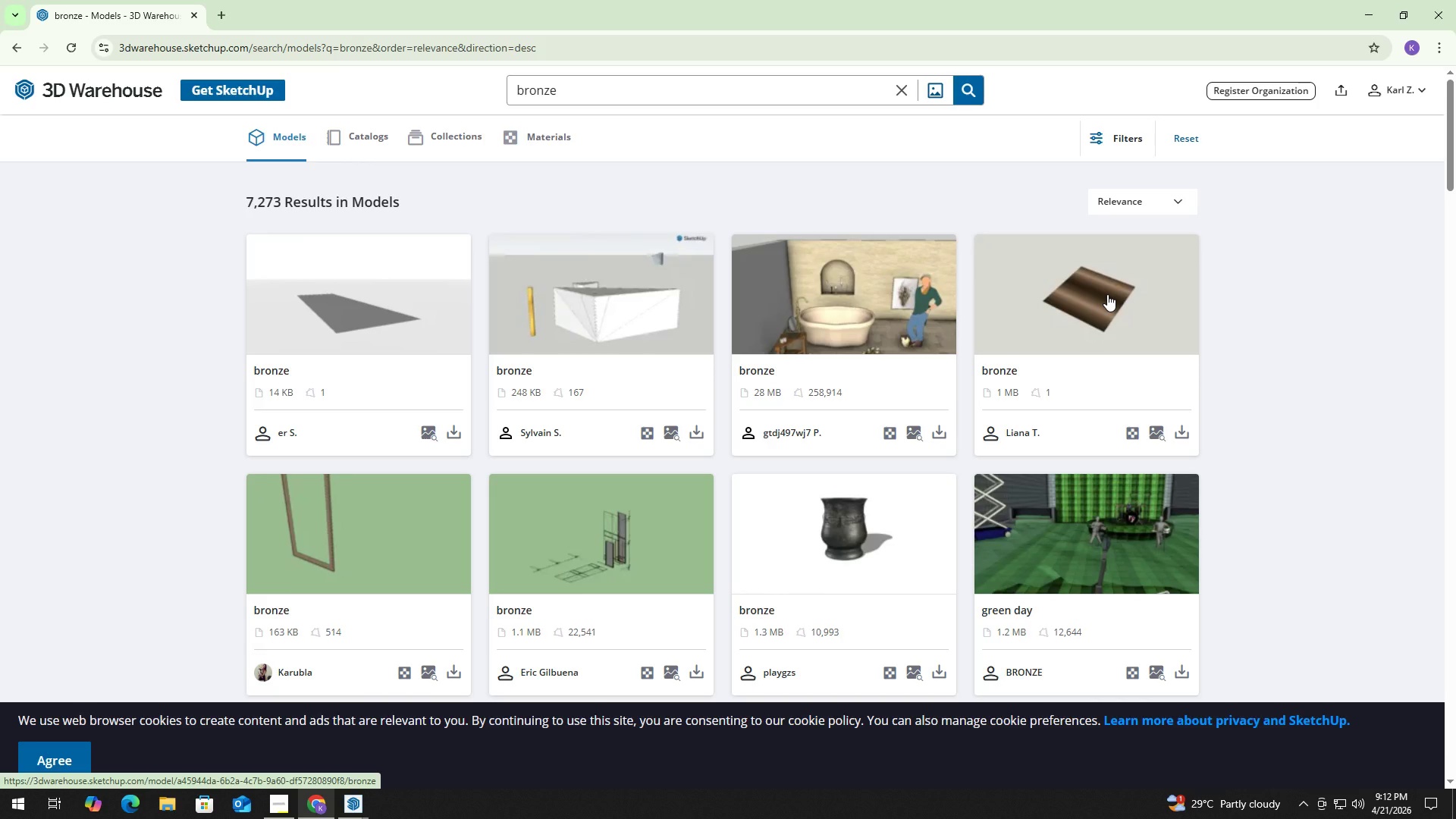 
left_click([1107, 294])
 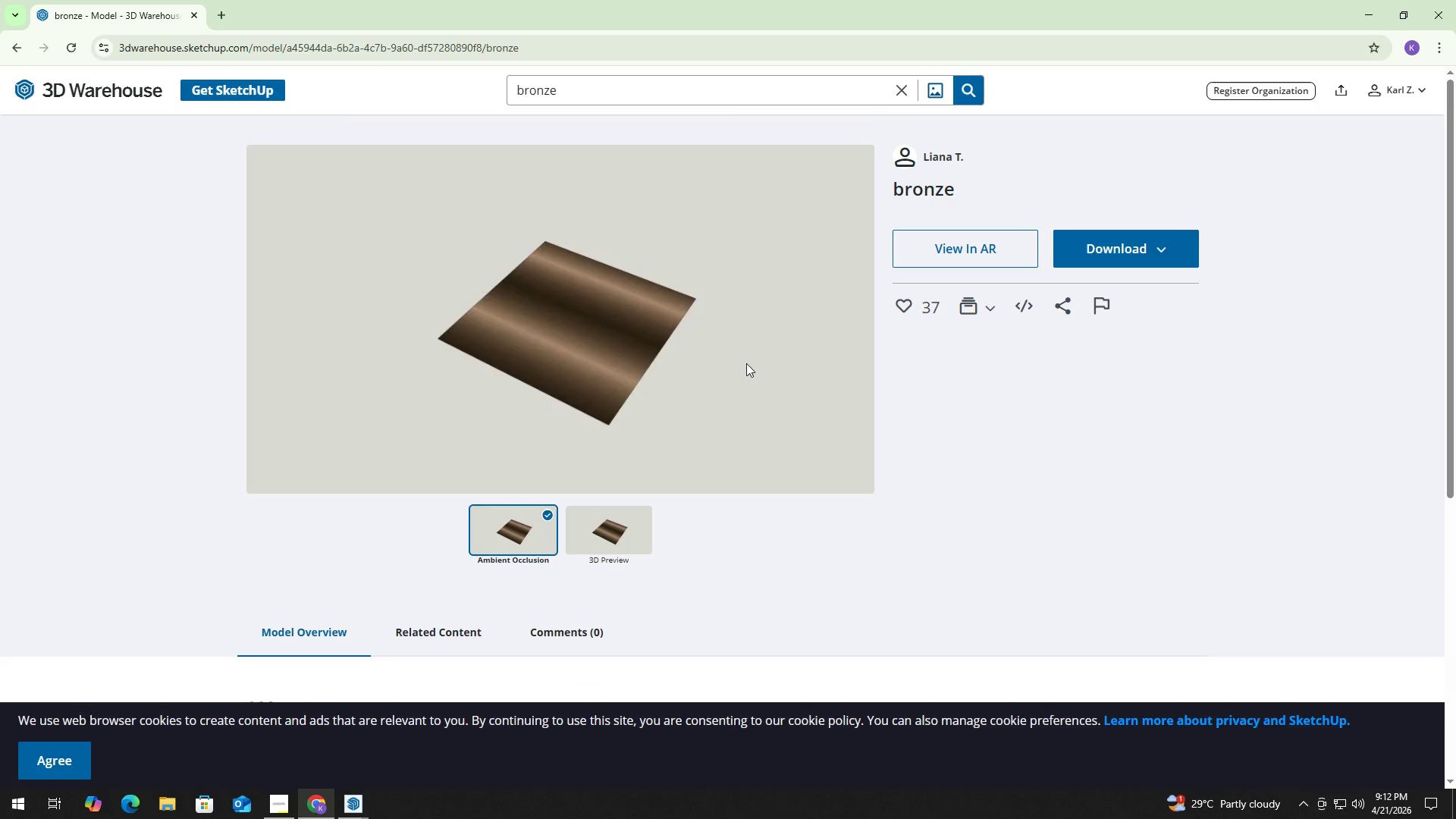 
left_click([1131, 264])
 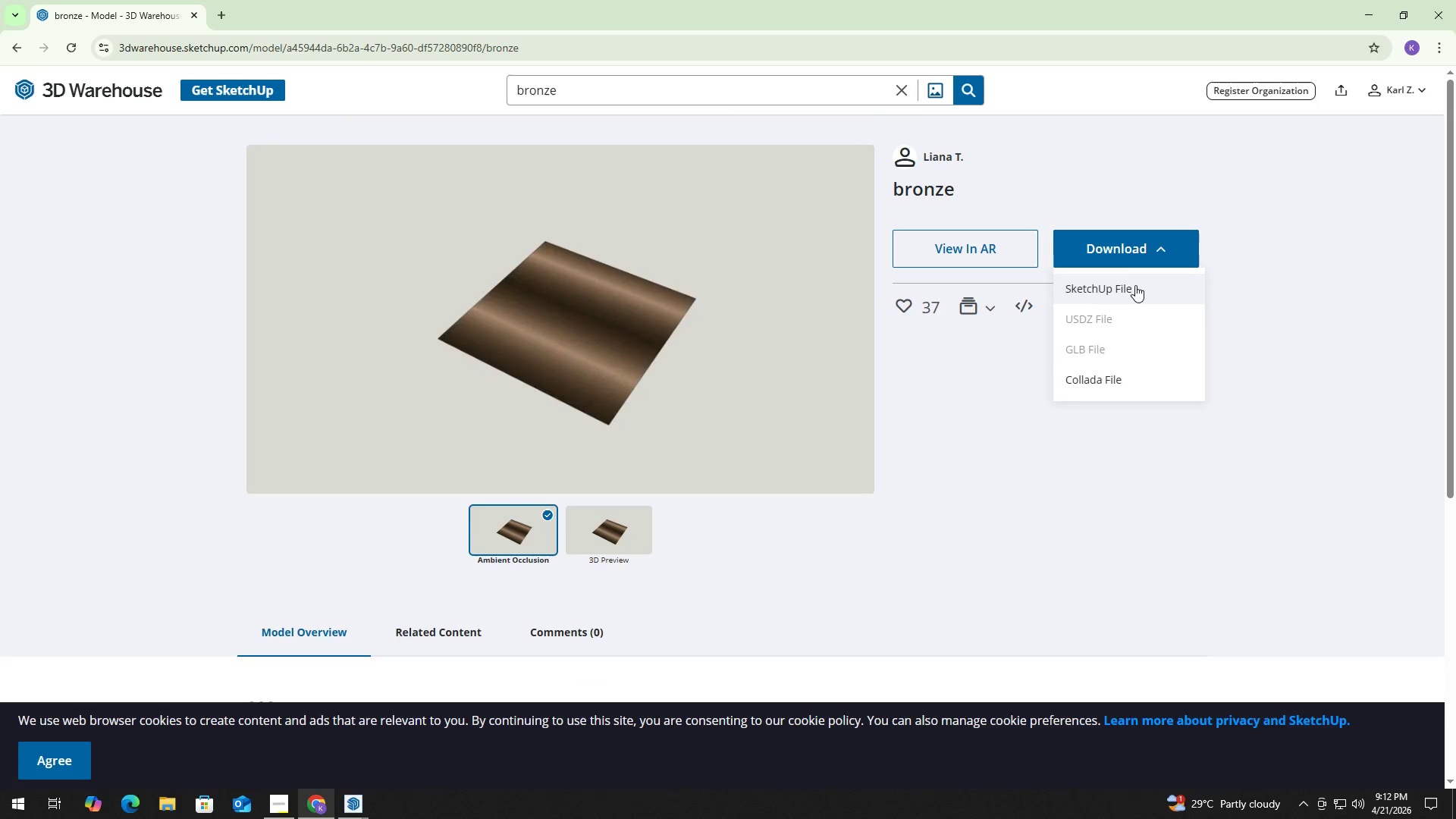 
left_click([1134, 287])
 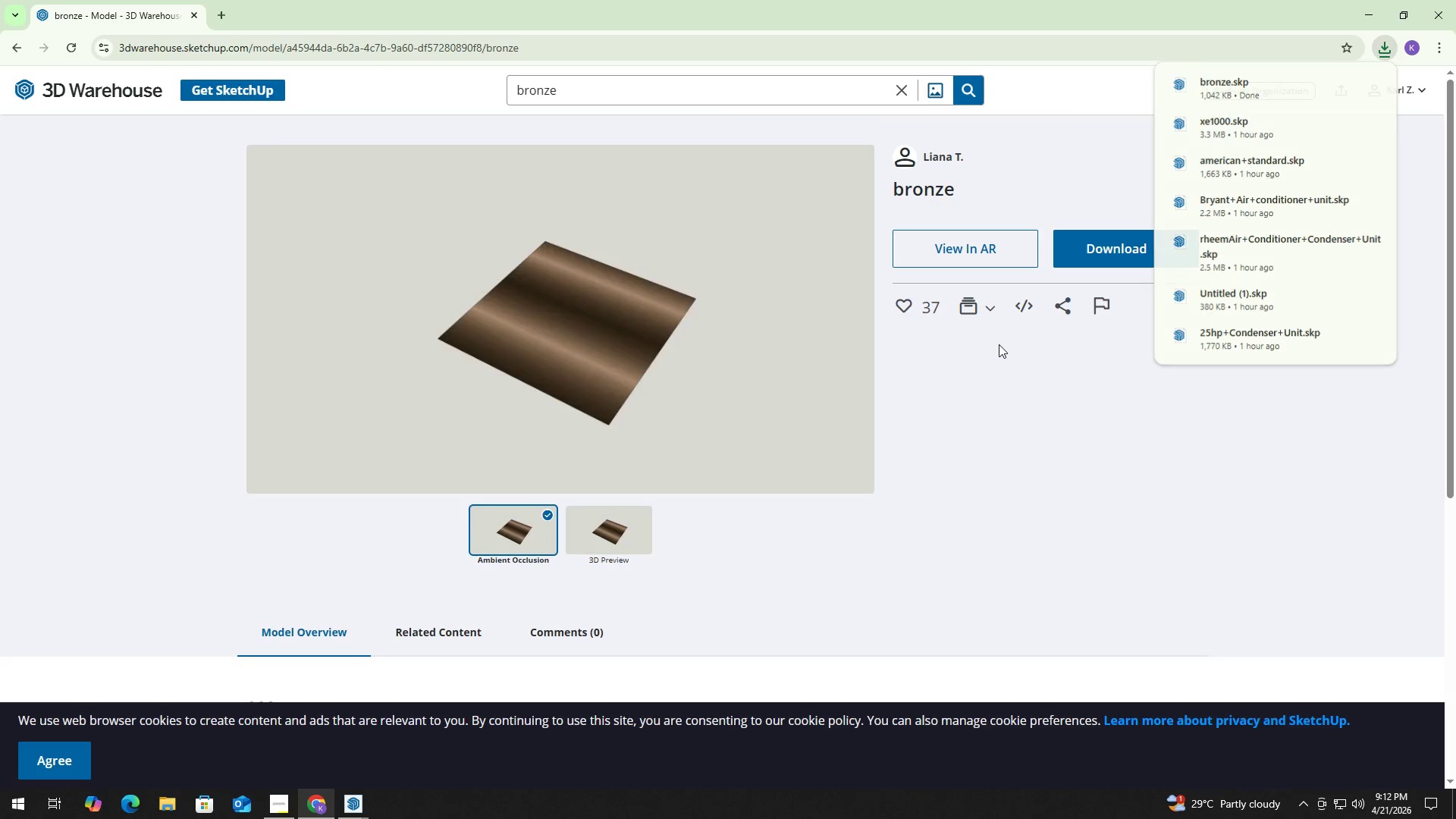 
wait(11.94)
 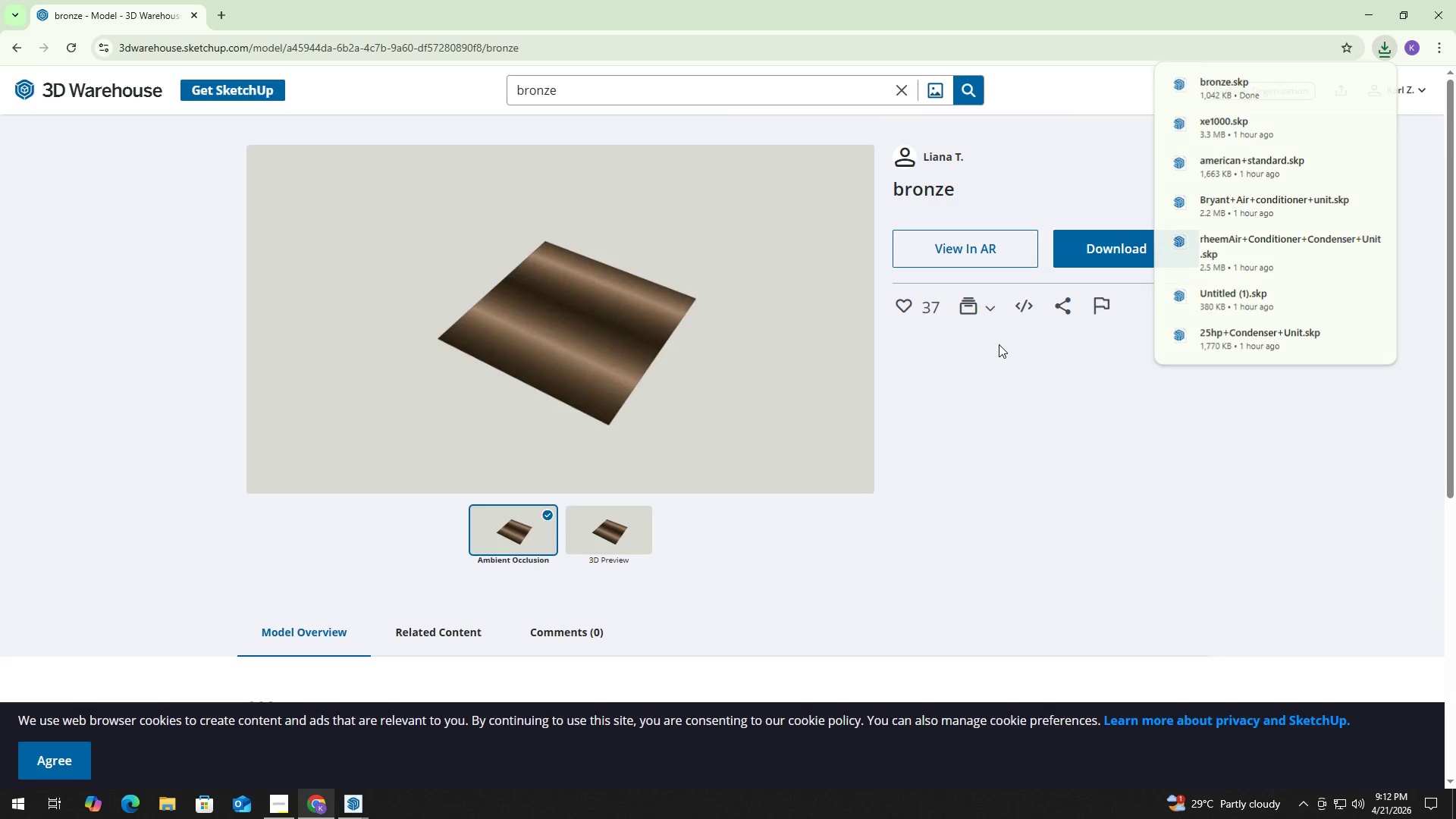 
left_click([1380, 44])
 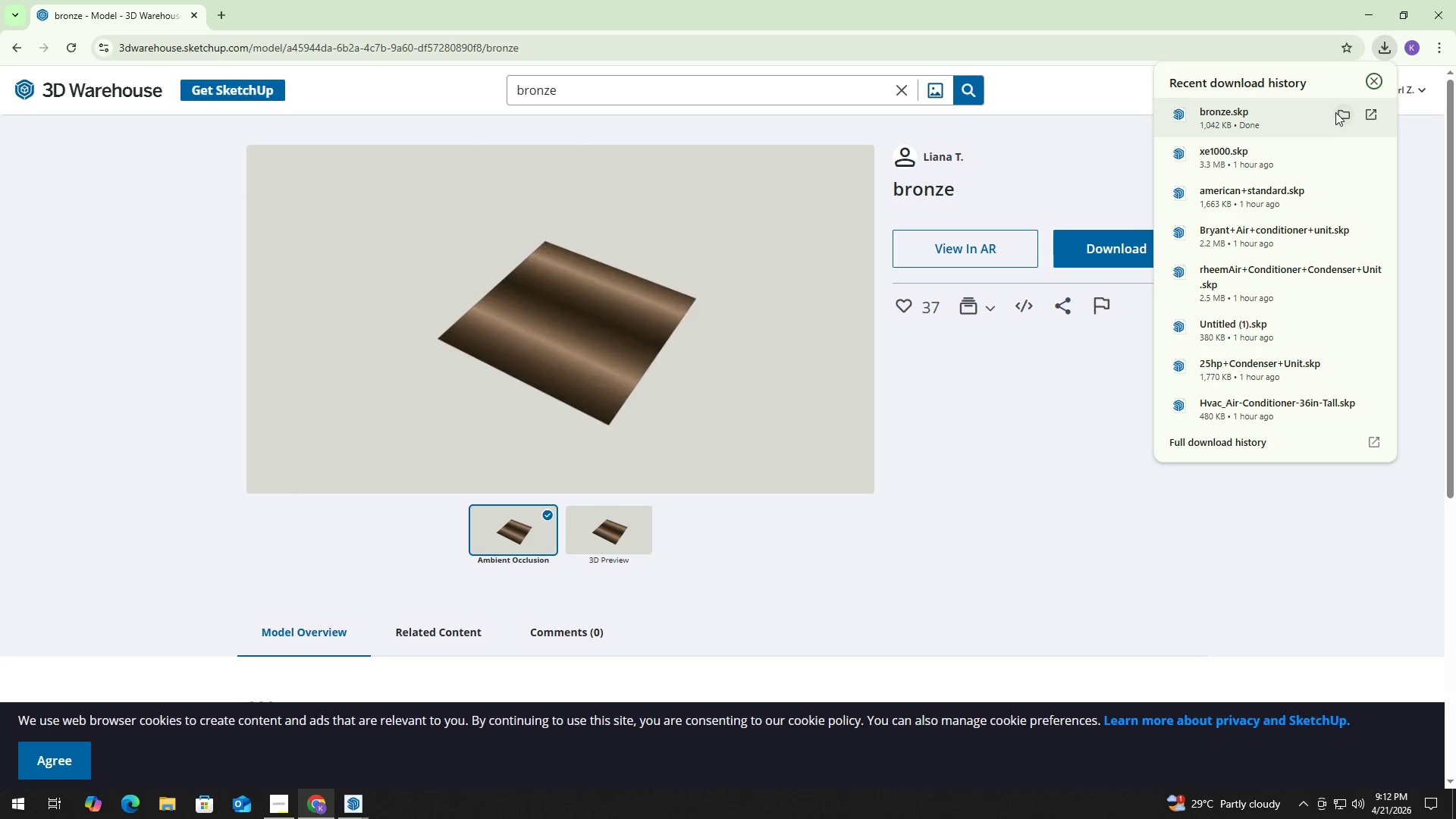 
key(Alt+Tab)
 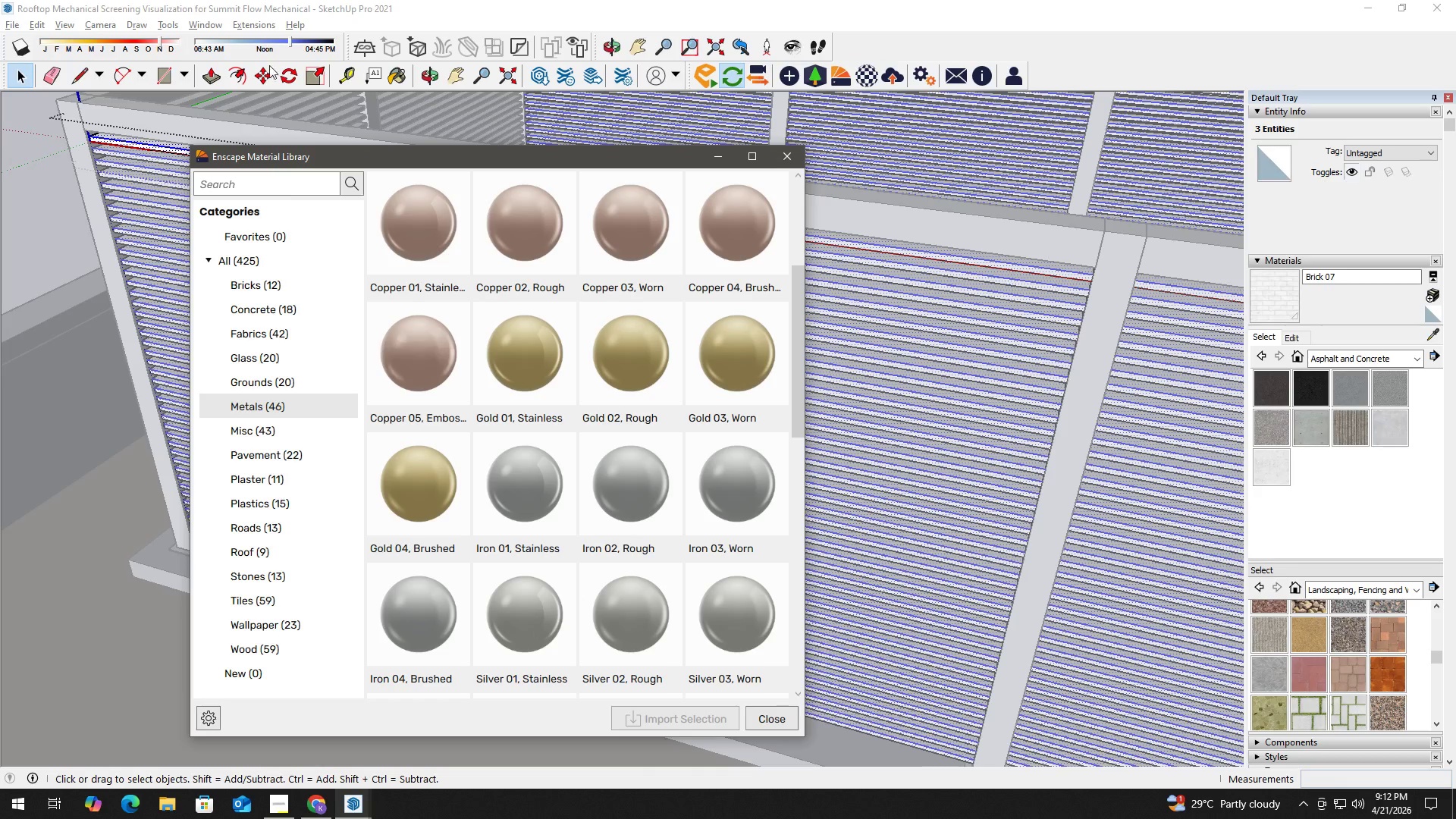 
scroll: coordinate [676, 350], scroll_direction: none, amount: 0.0
 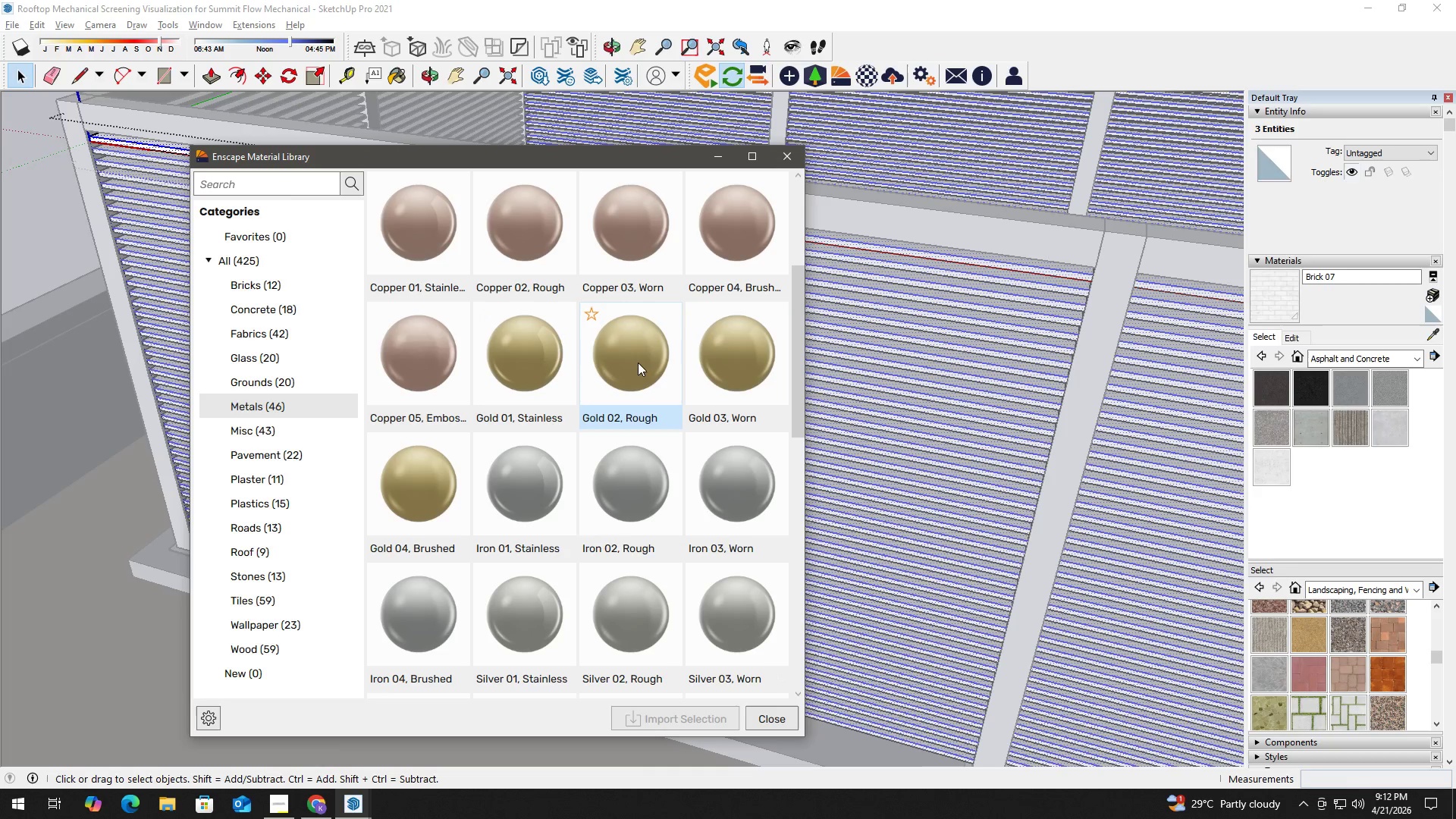 
scroll: coordinate [529, 337], scroll_direction: up, amount: 4.0
 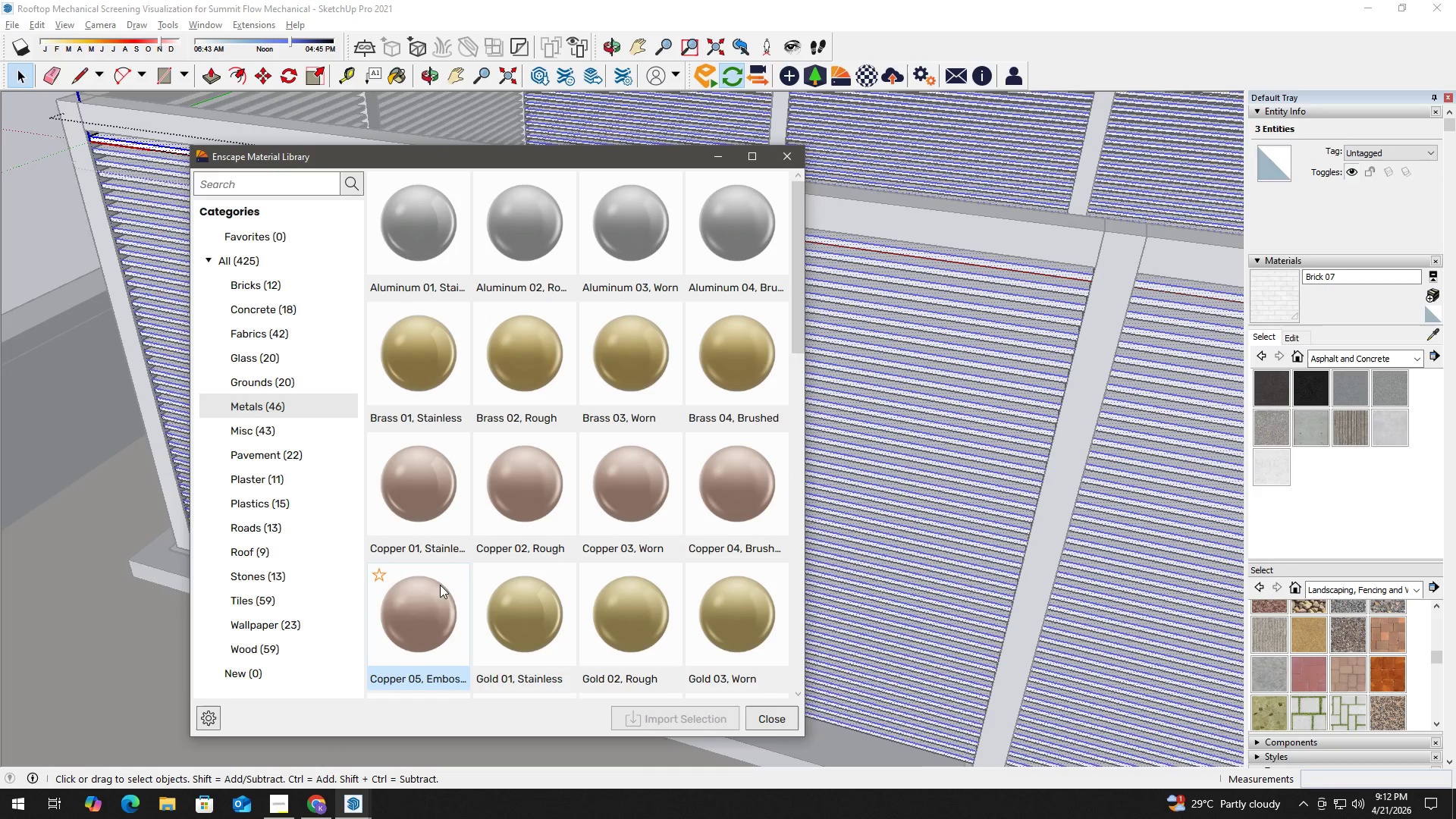 
left_click([522, 513])
 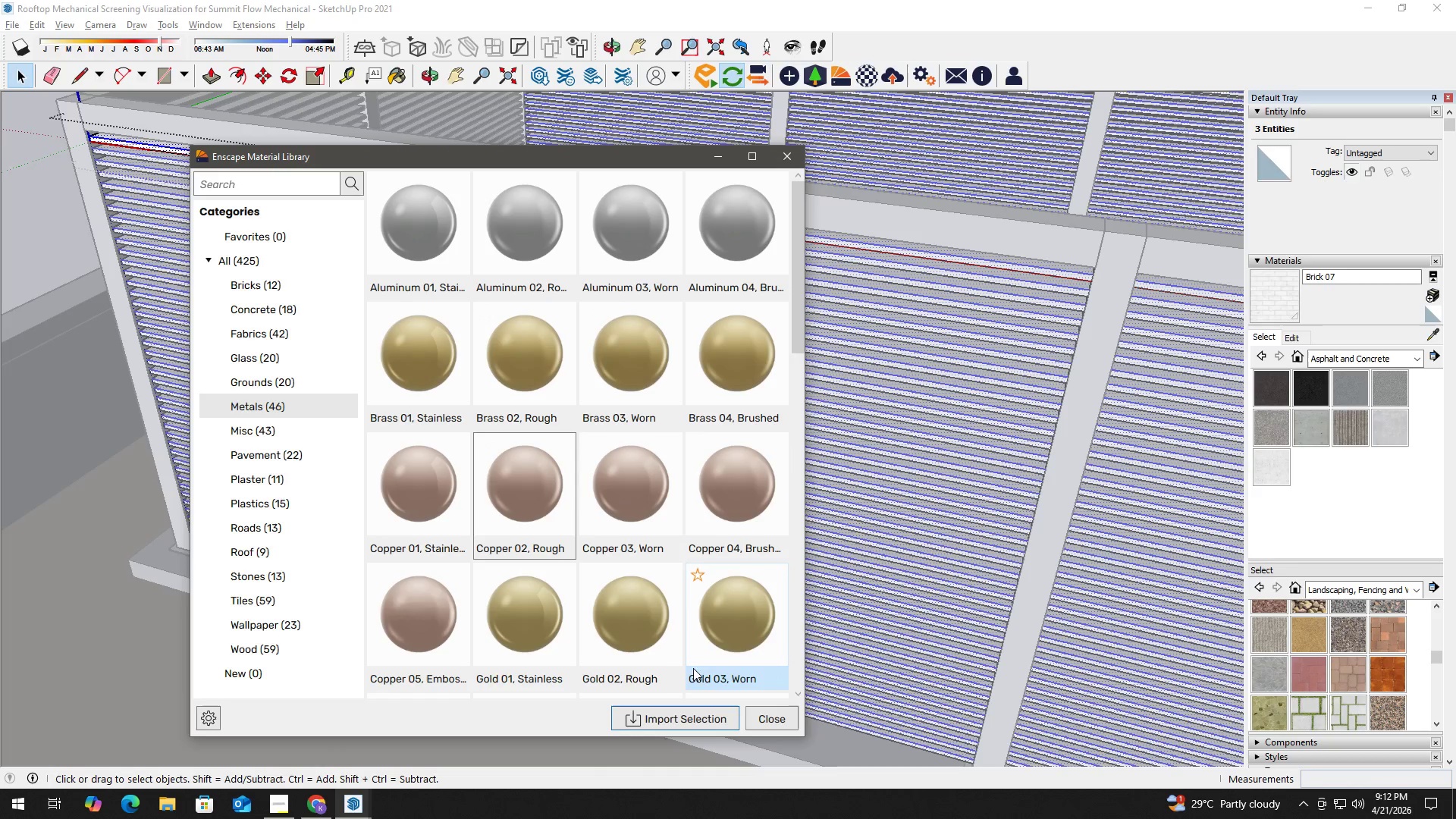 
left_click([682, 717])
 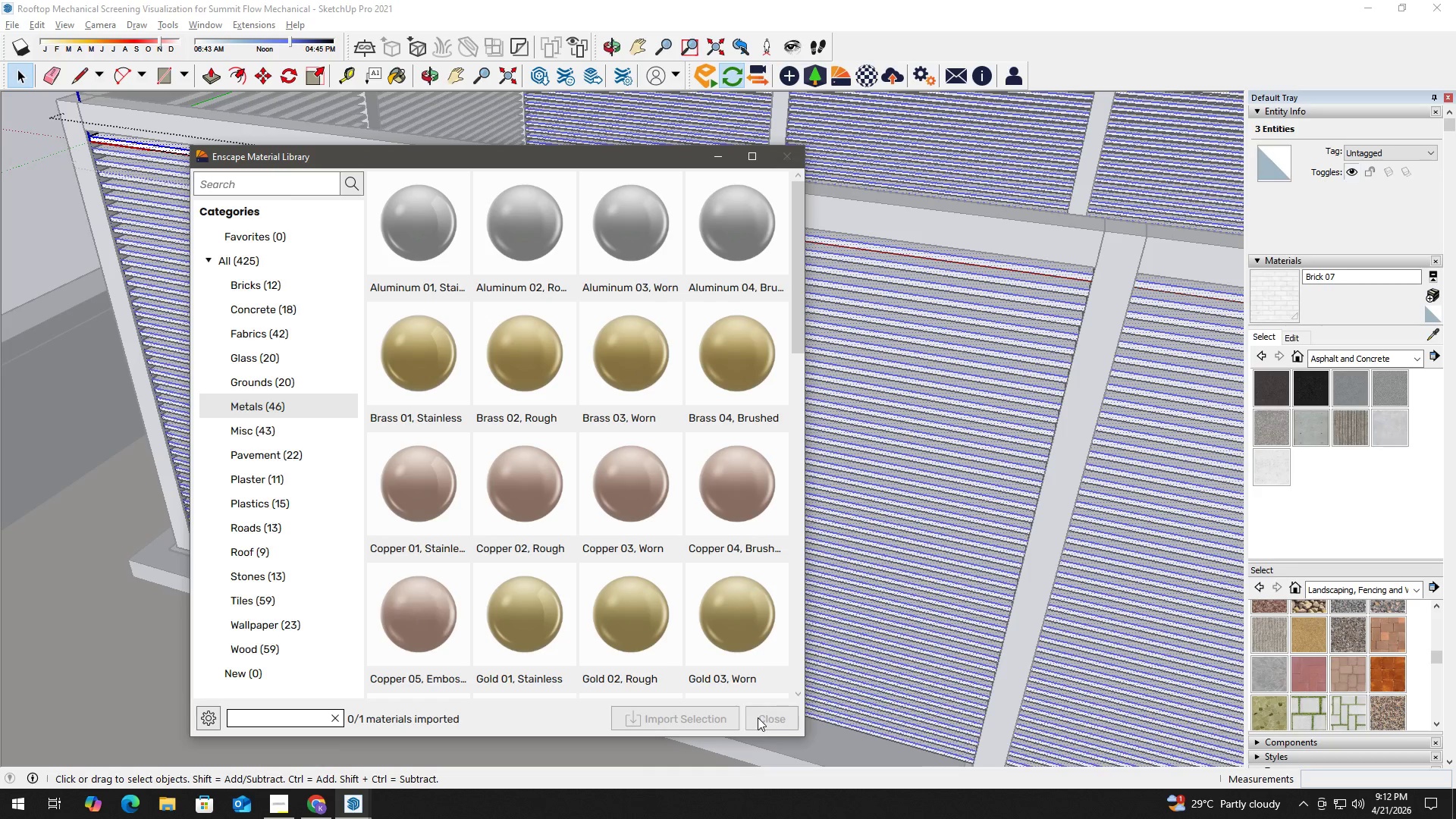 
left_click([767, 717])
 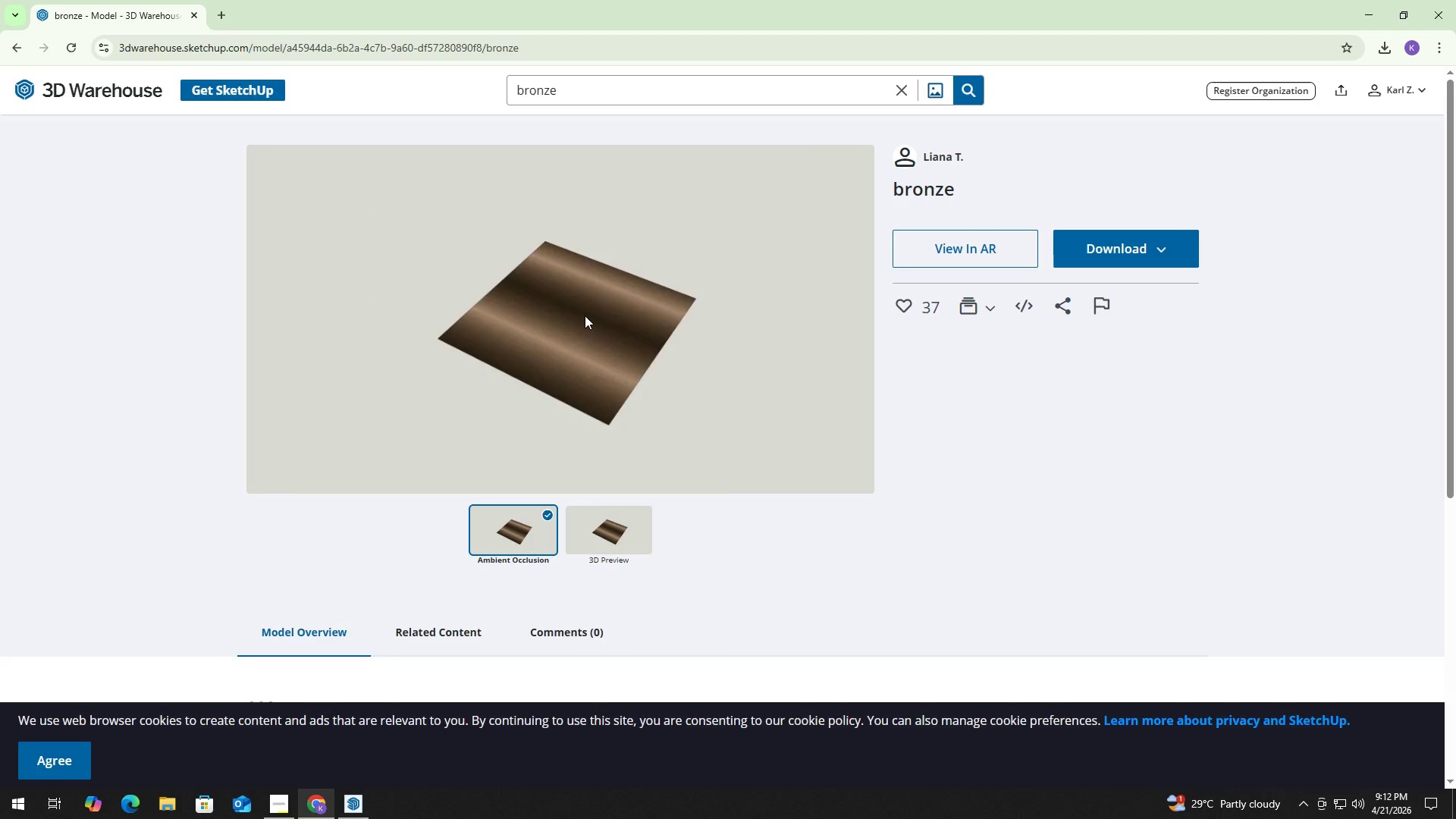 
key(Alt+Tab)
 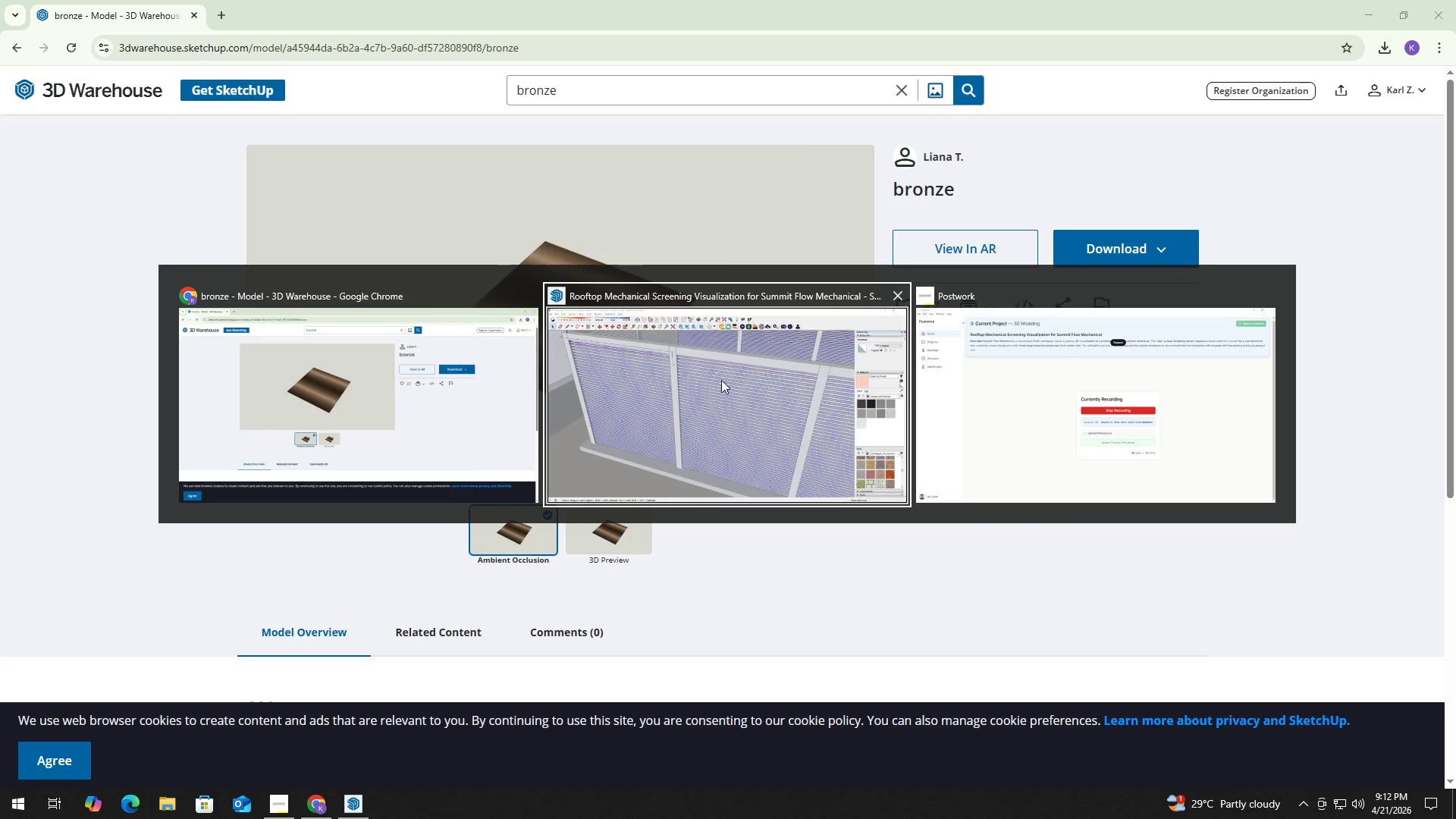 
left_click([701, 387])
 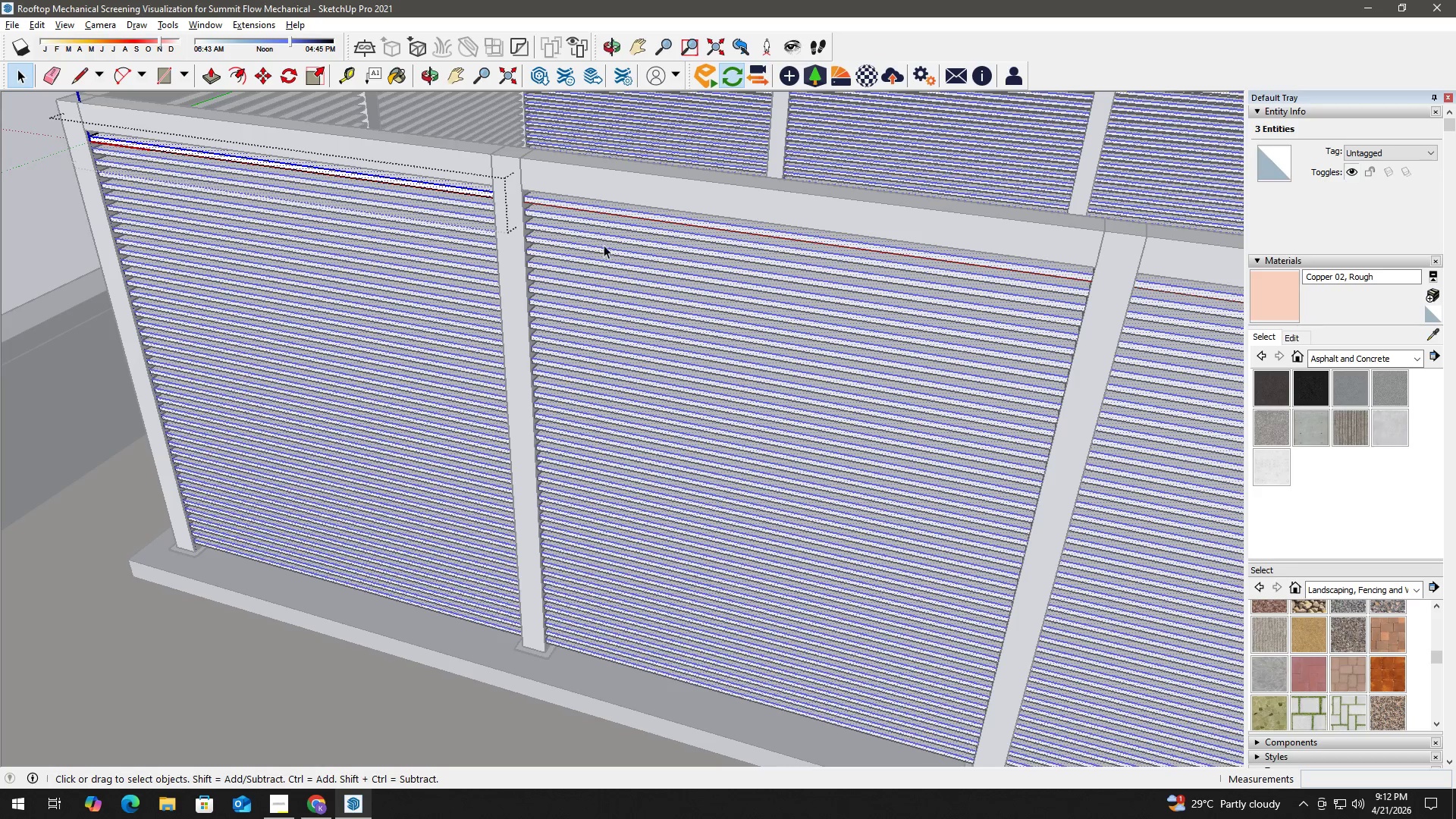 
key(H)
 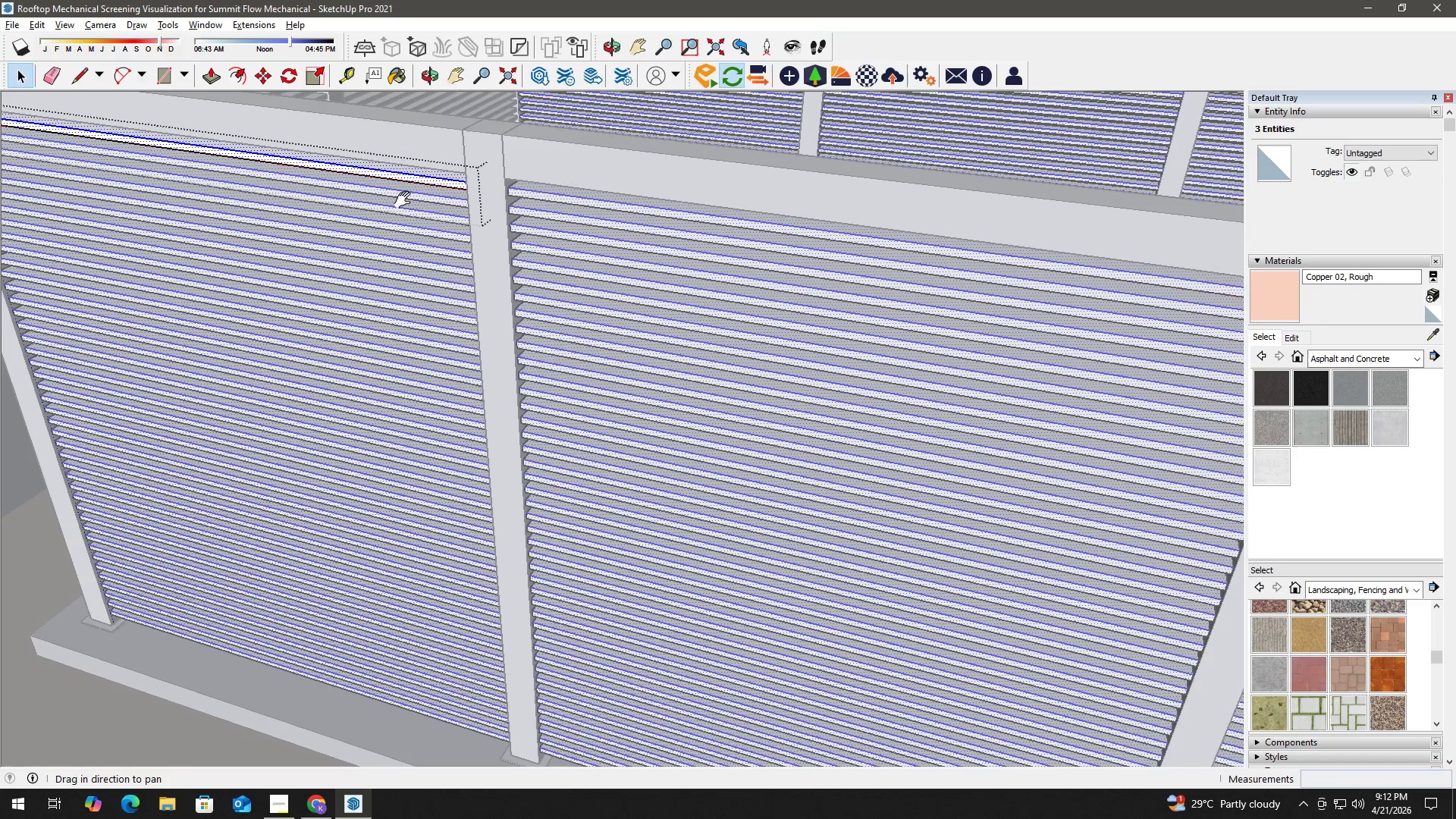 
left_click_drag(start_coordinate=[406, 202], to_coordinate=[629, 268])
 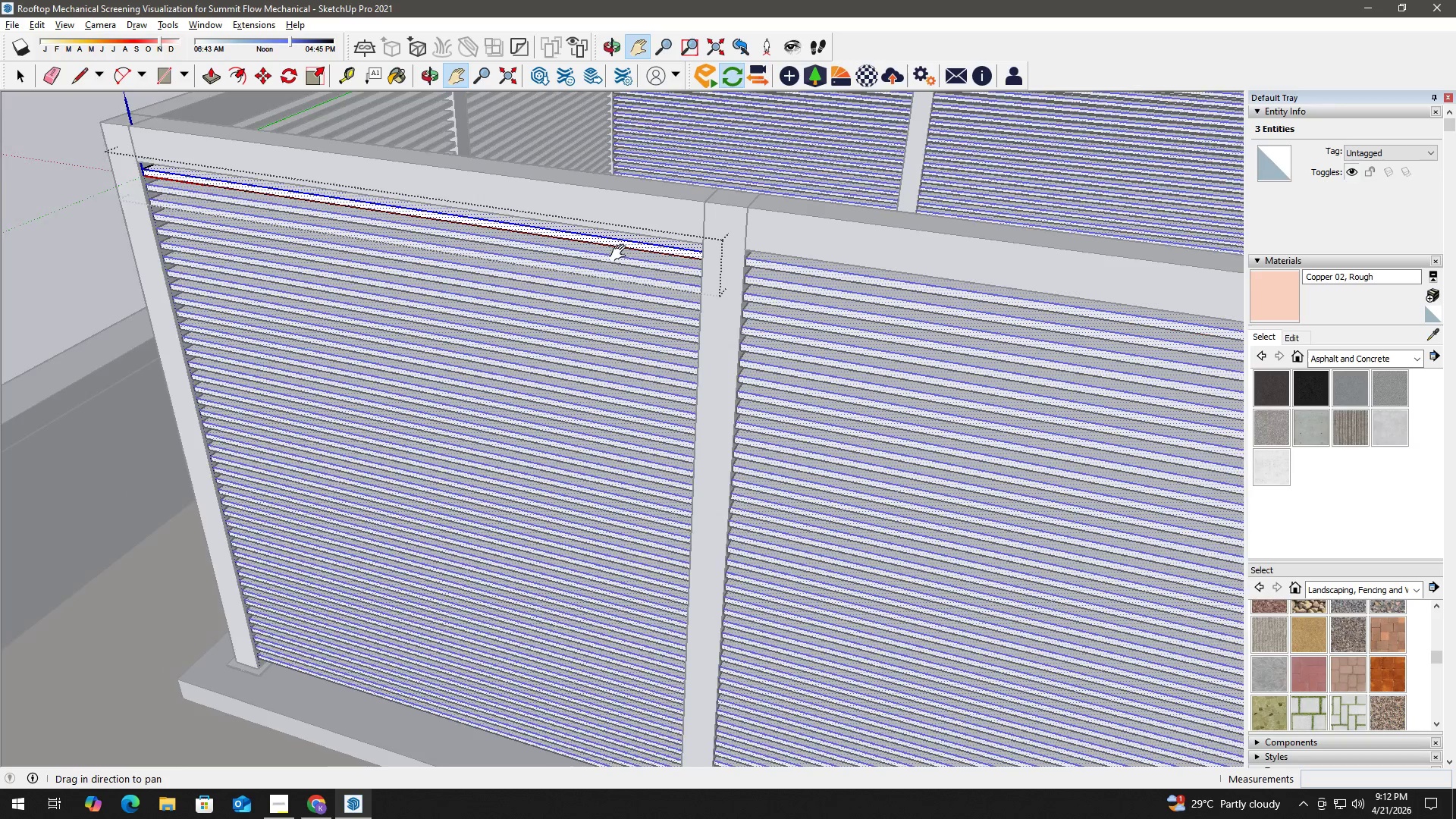 
scroll: coordinate [558, 216], scroll_direction: up, amount: 3.0
 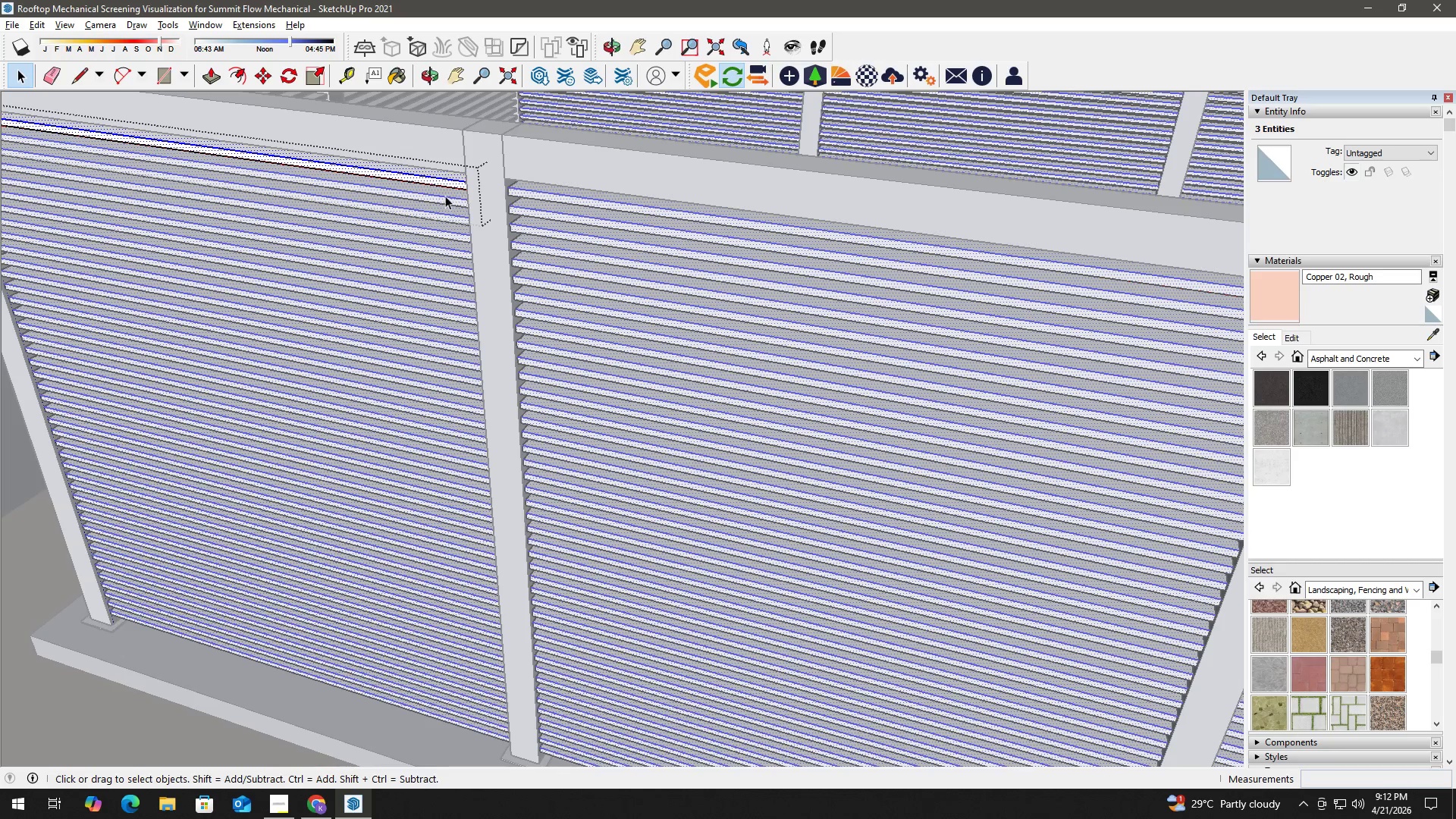 
key(Space)
 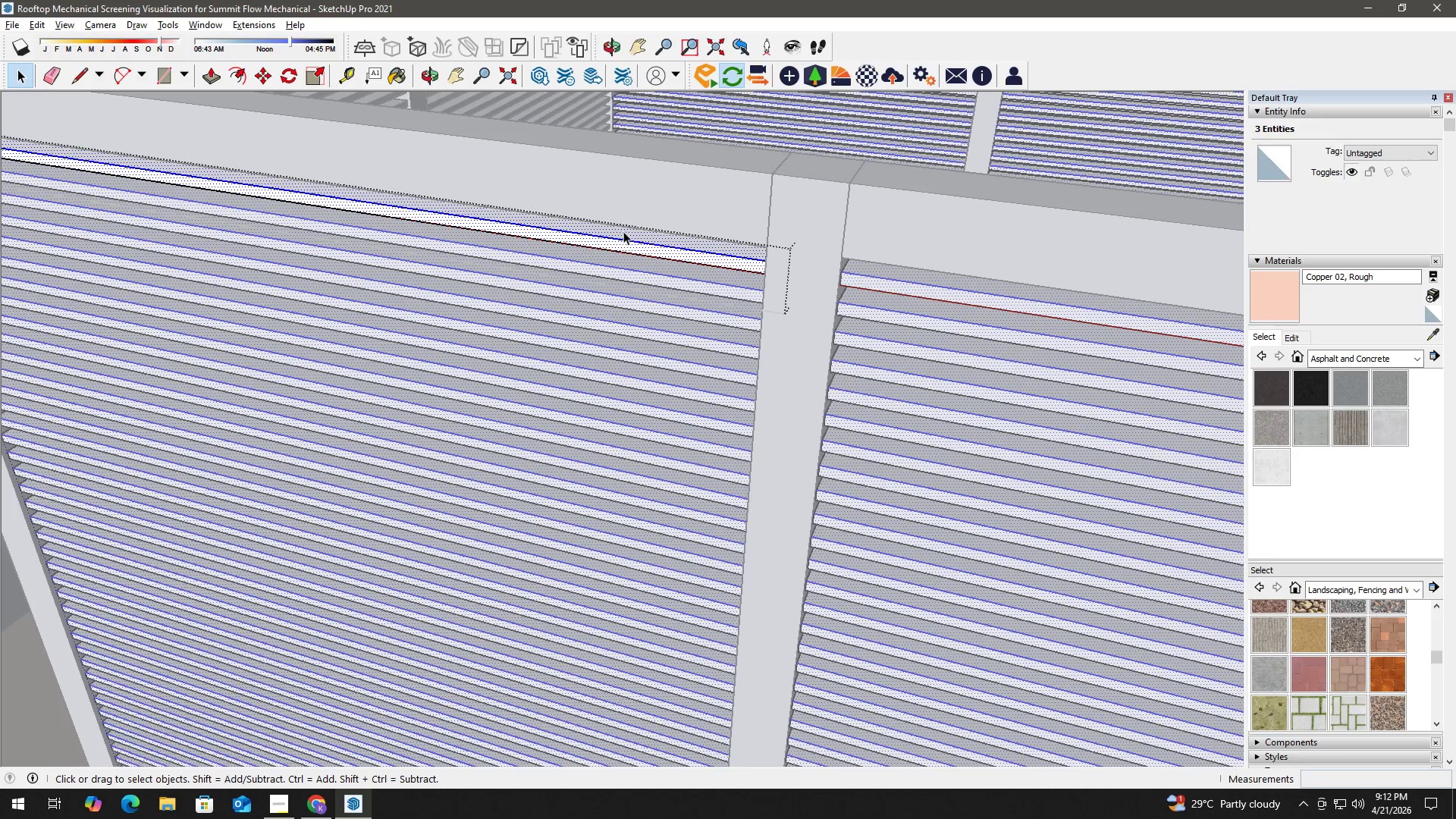 
scroll: coordinate [615, 234], scroll_direction: up, amount: 5.0
 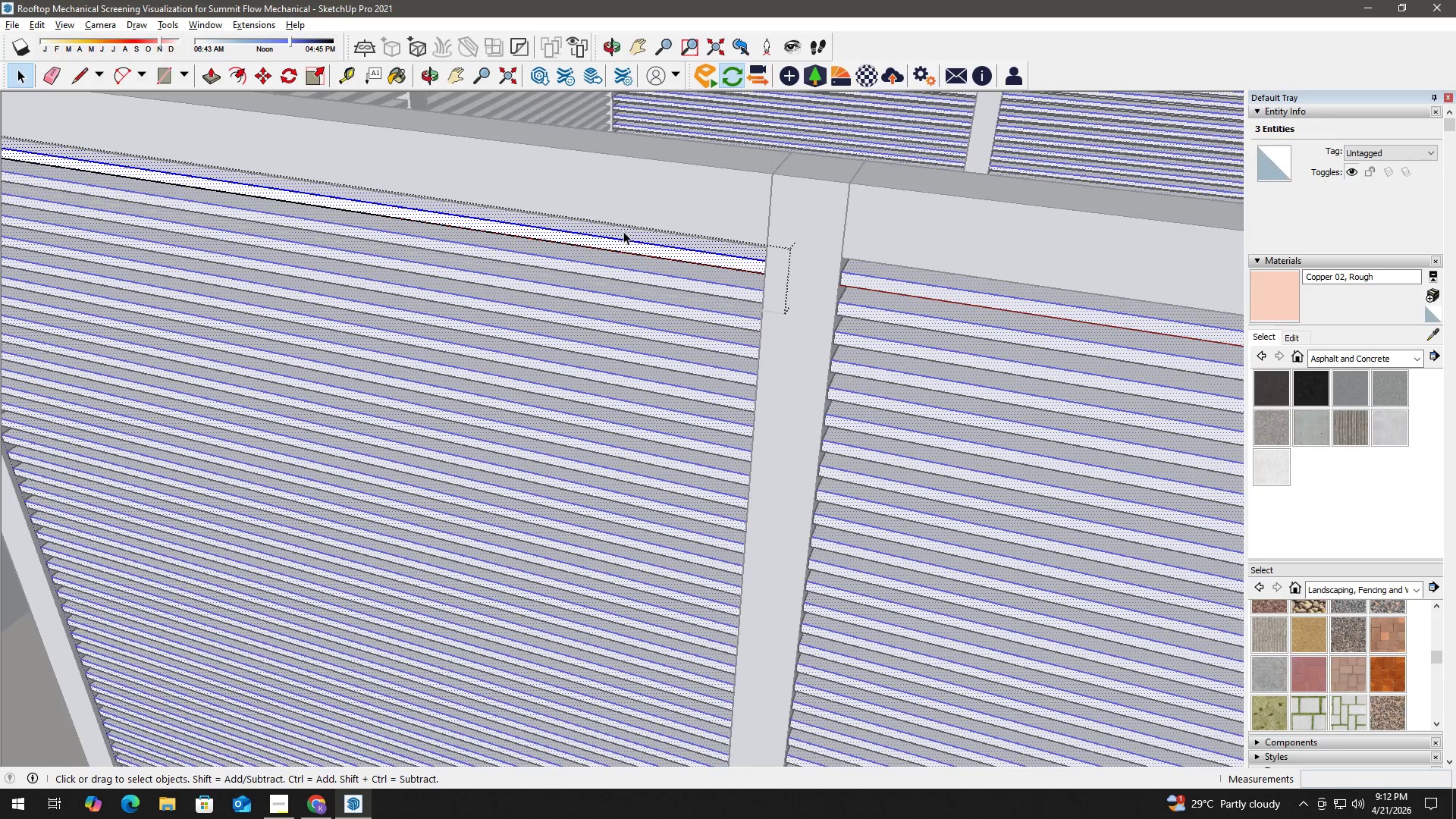 
left_click([666, 249])
 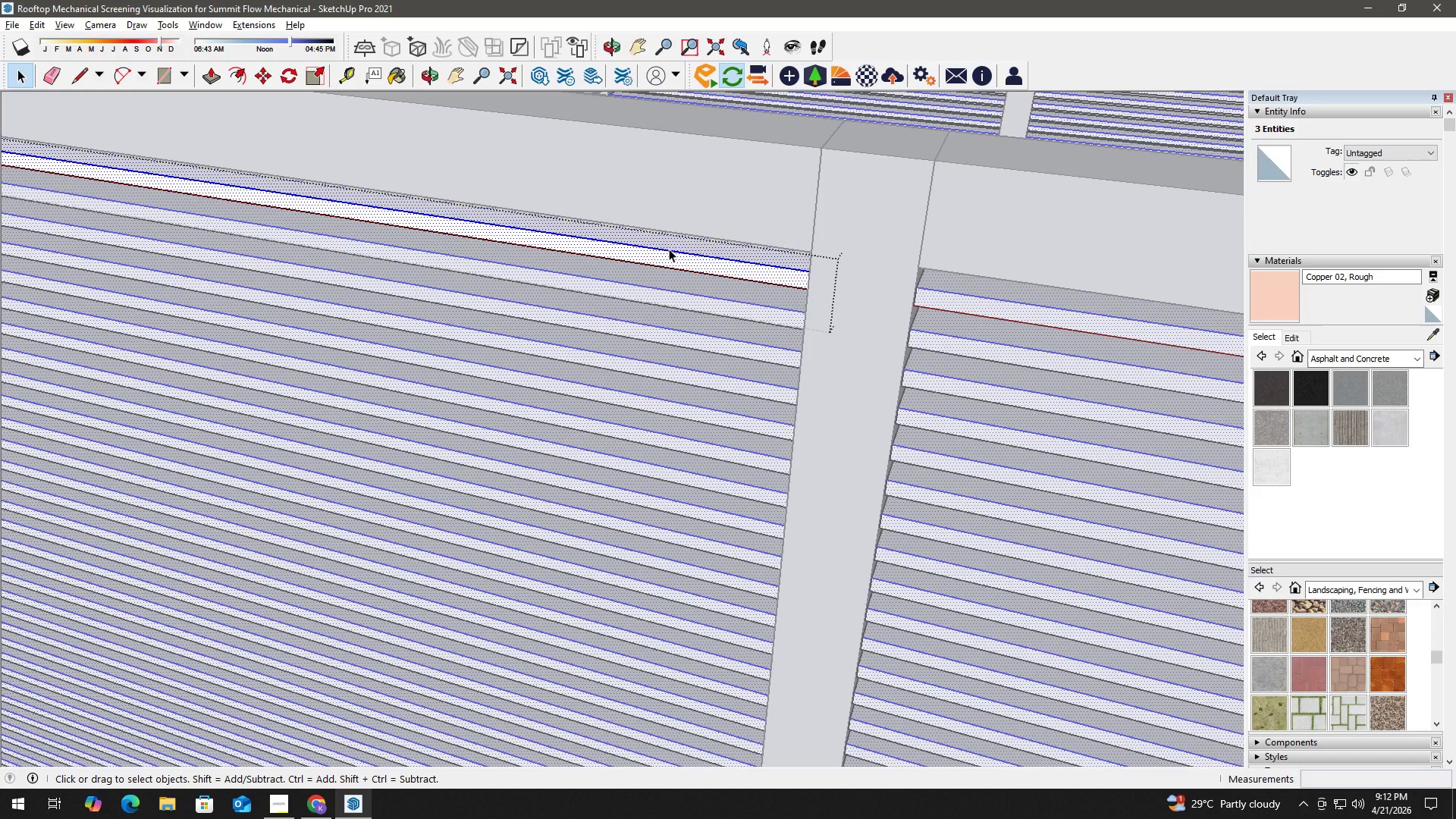 
scroll: coordinate [657, 234], scroll_direction: up, amount: 3.0
 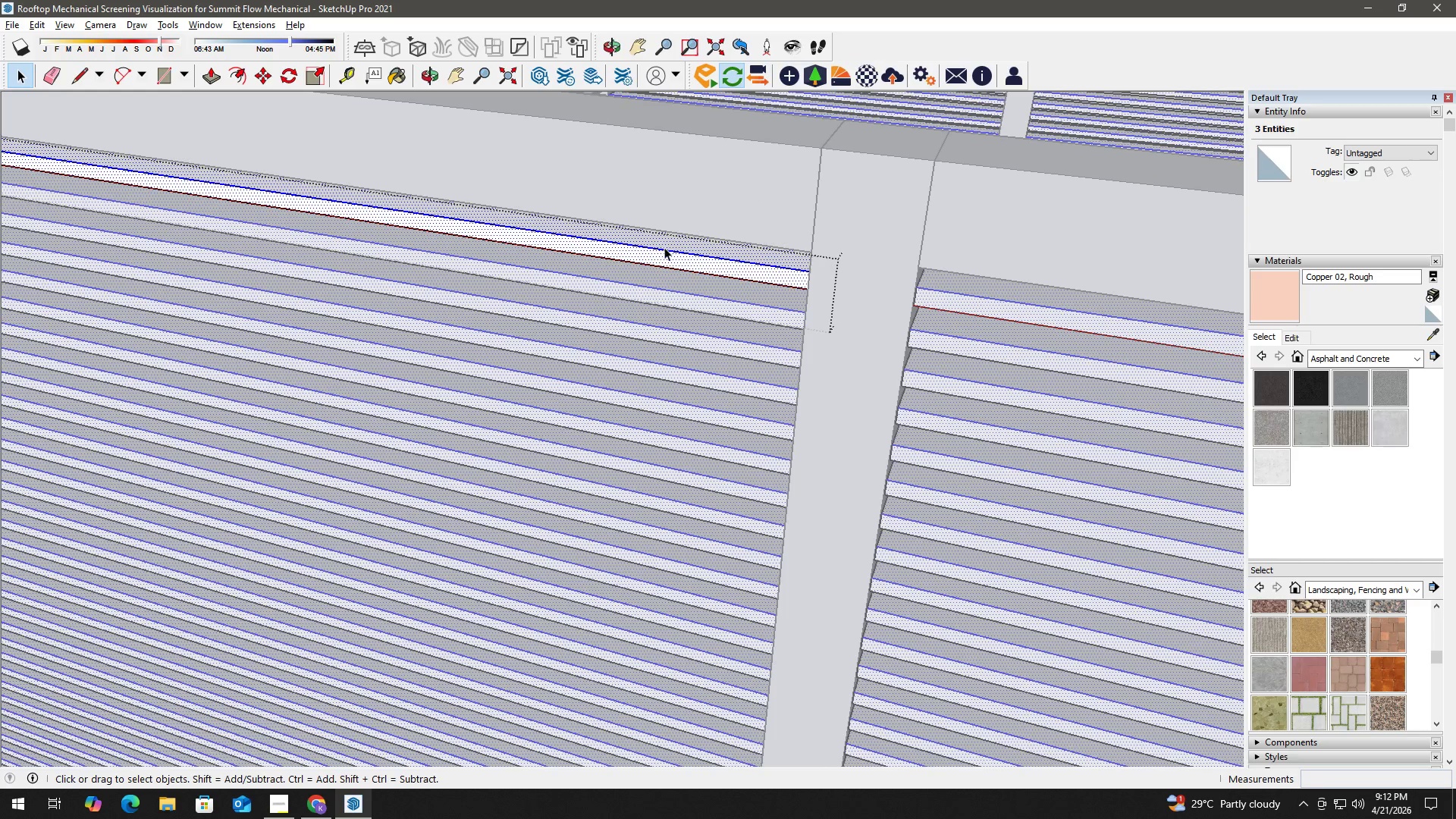 
triple_click([673, 246])
 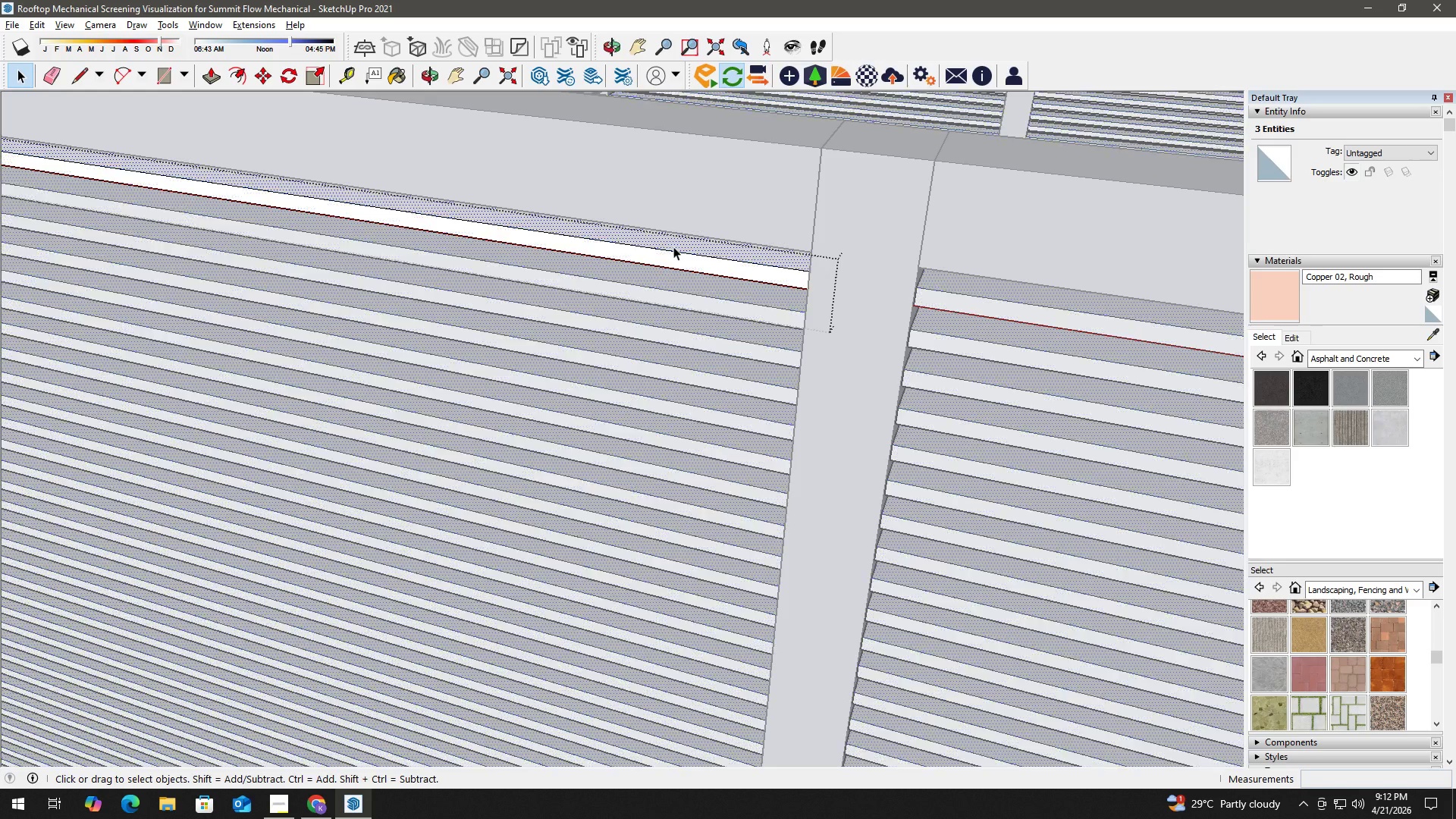 
triple_click([673, 246])
 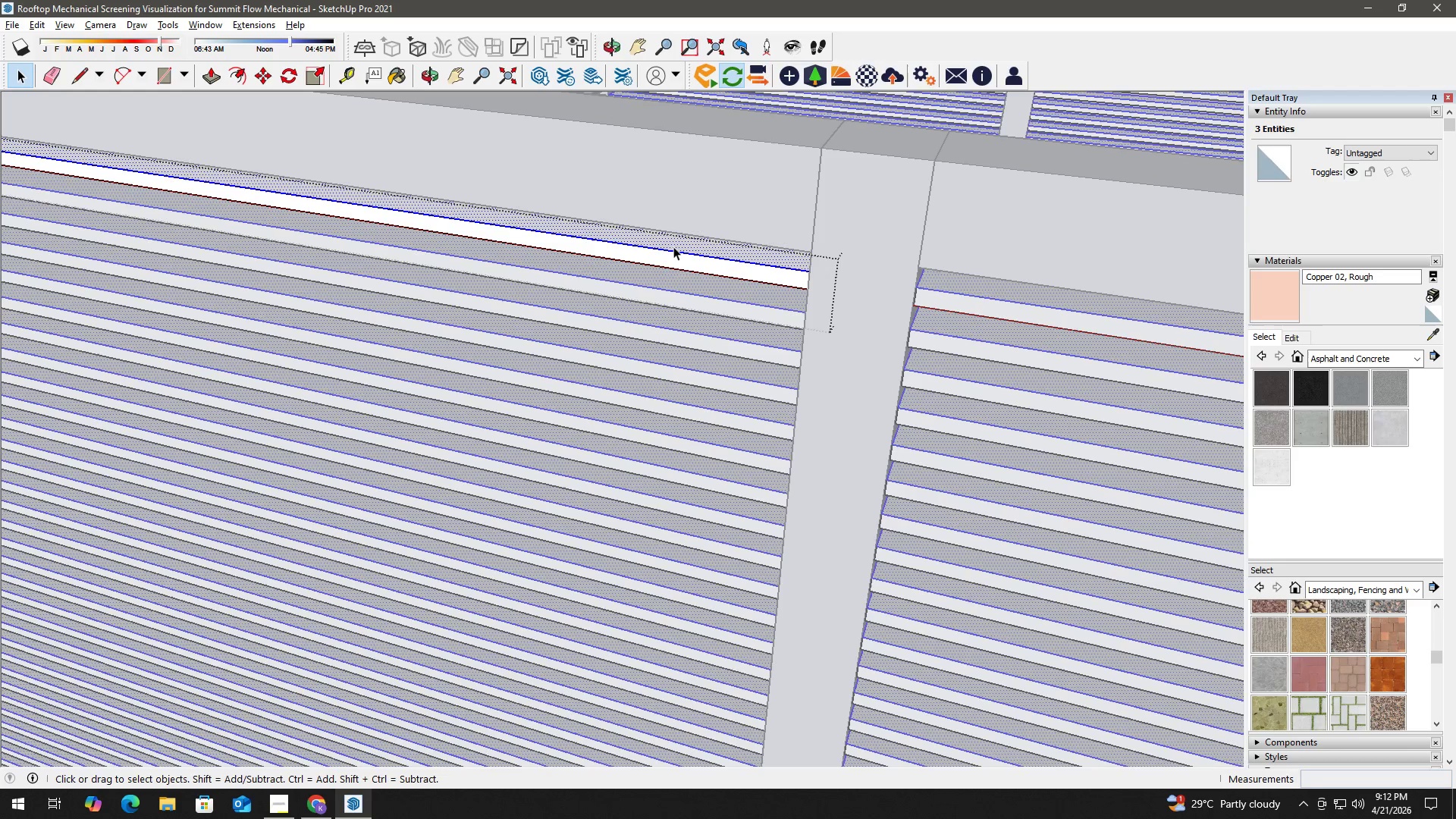 
triple_click([673, 246])
 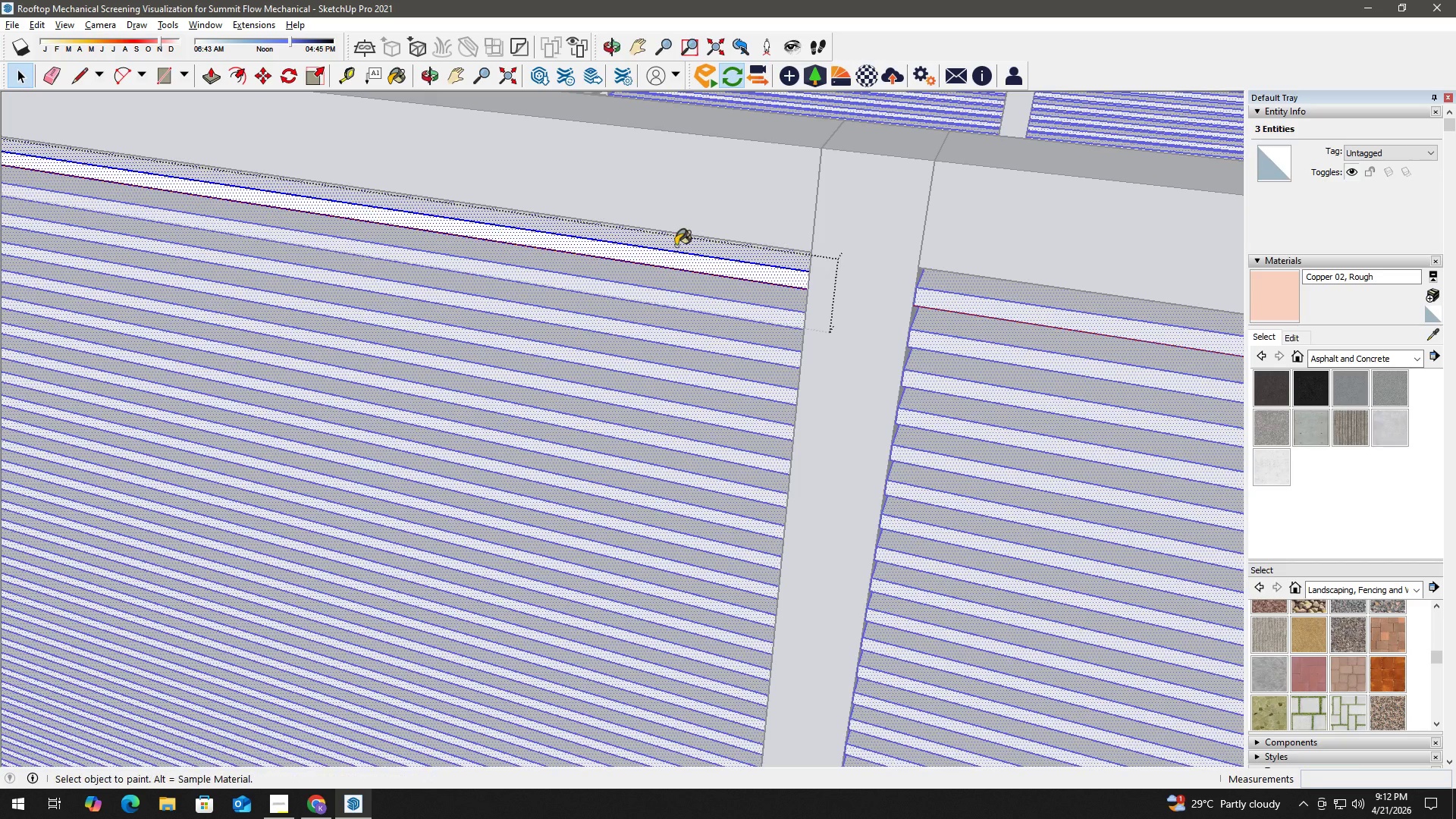 
key(B)
 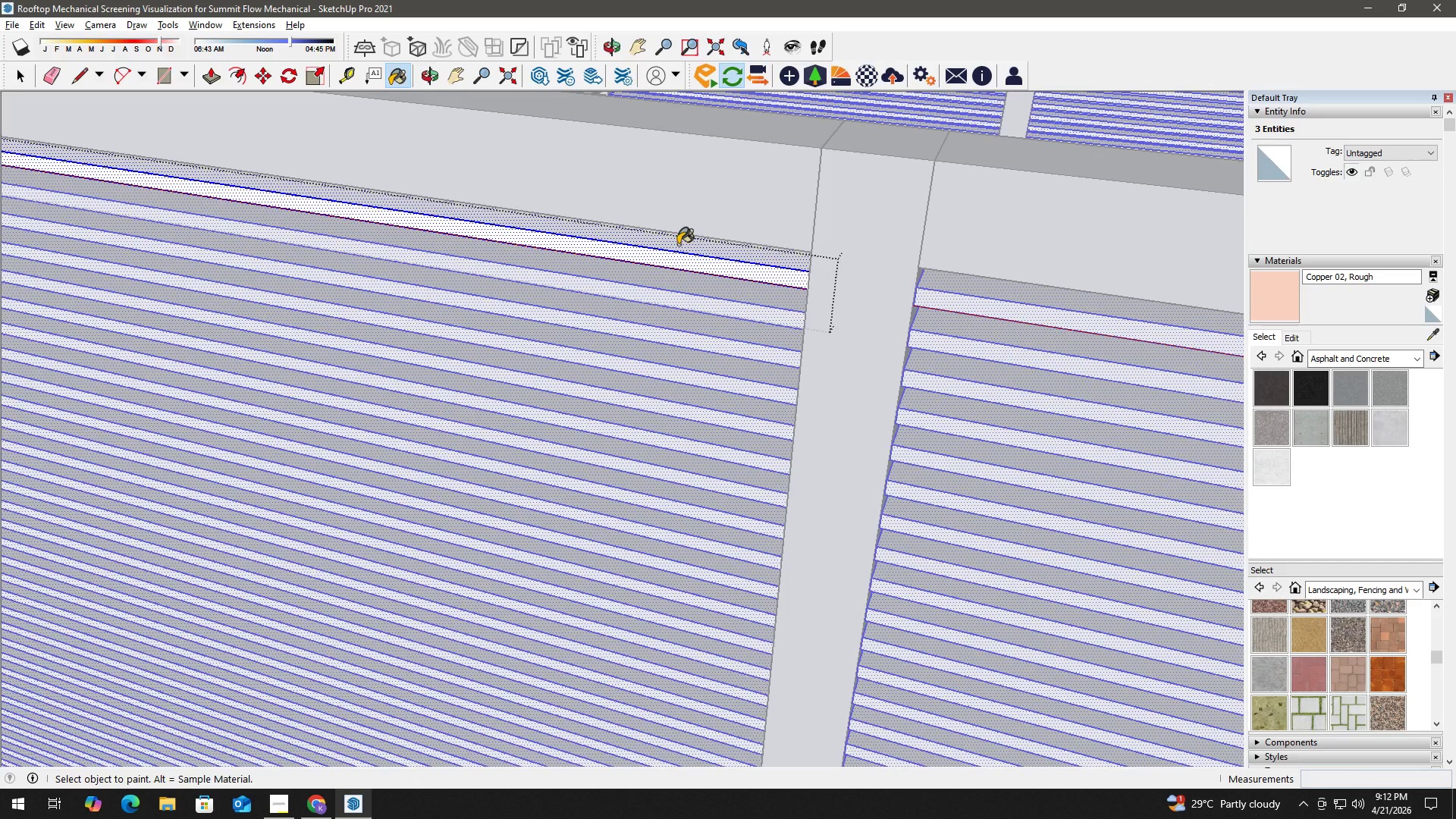 
triple_click([678, 244])
 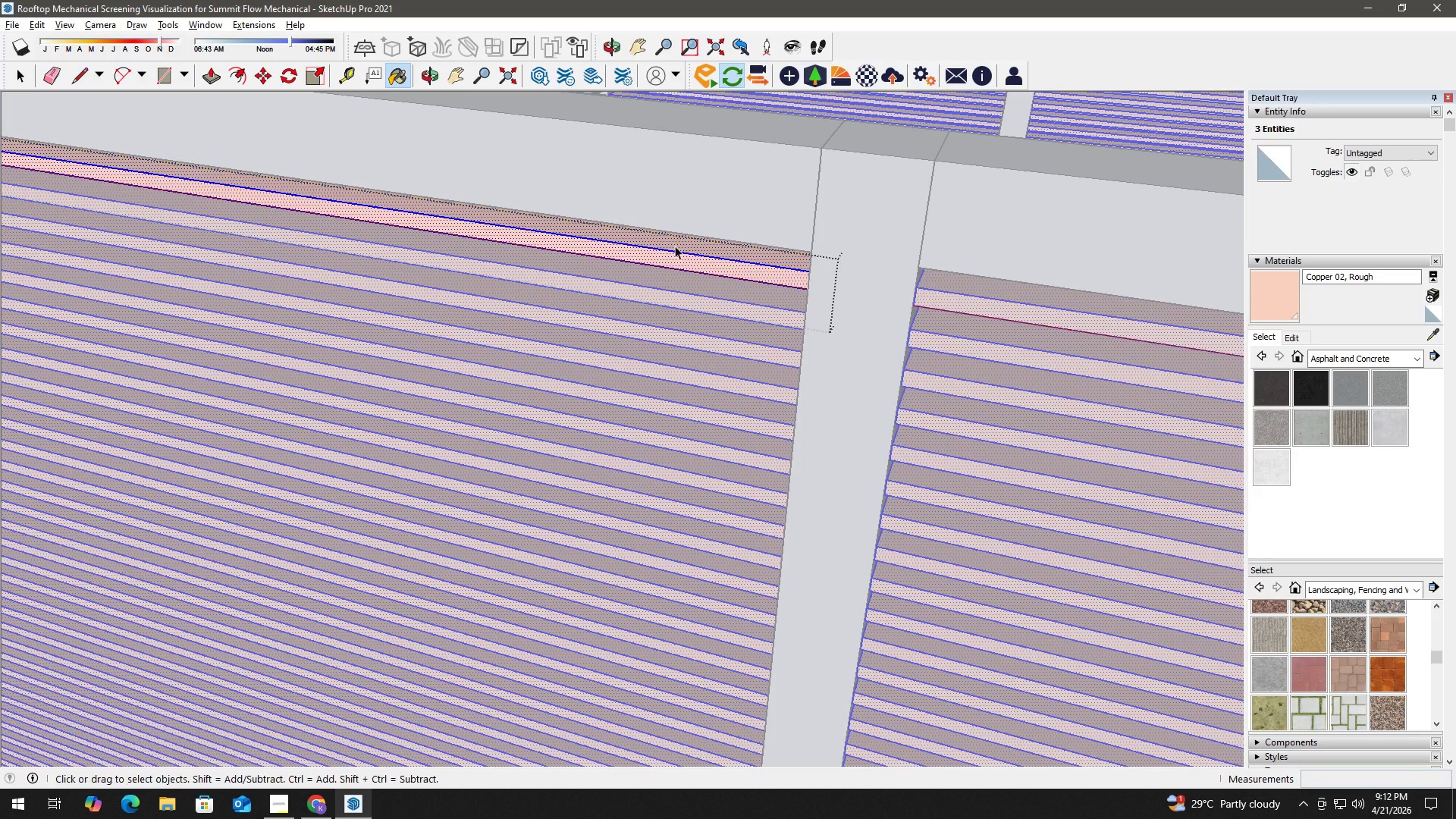 
key(Space)
 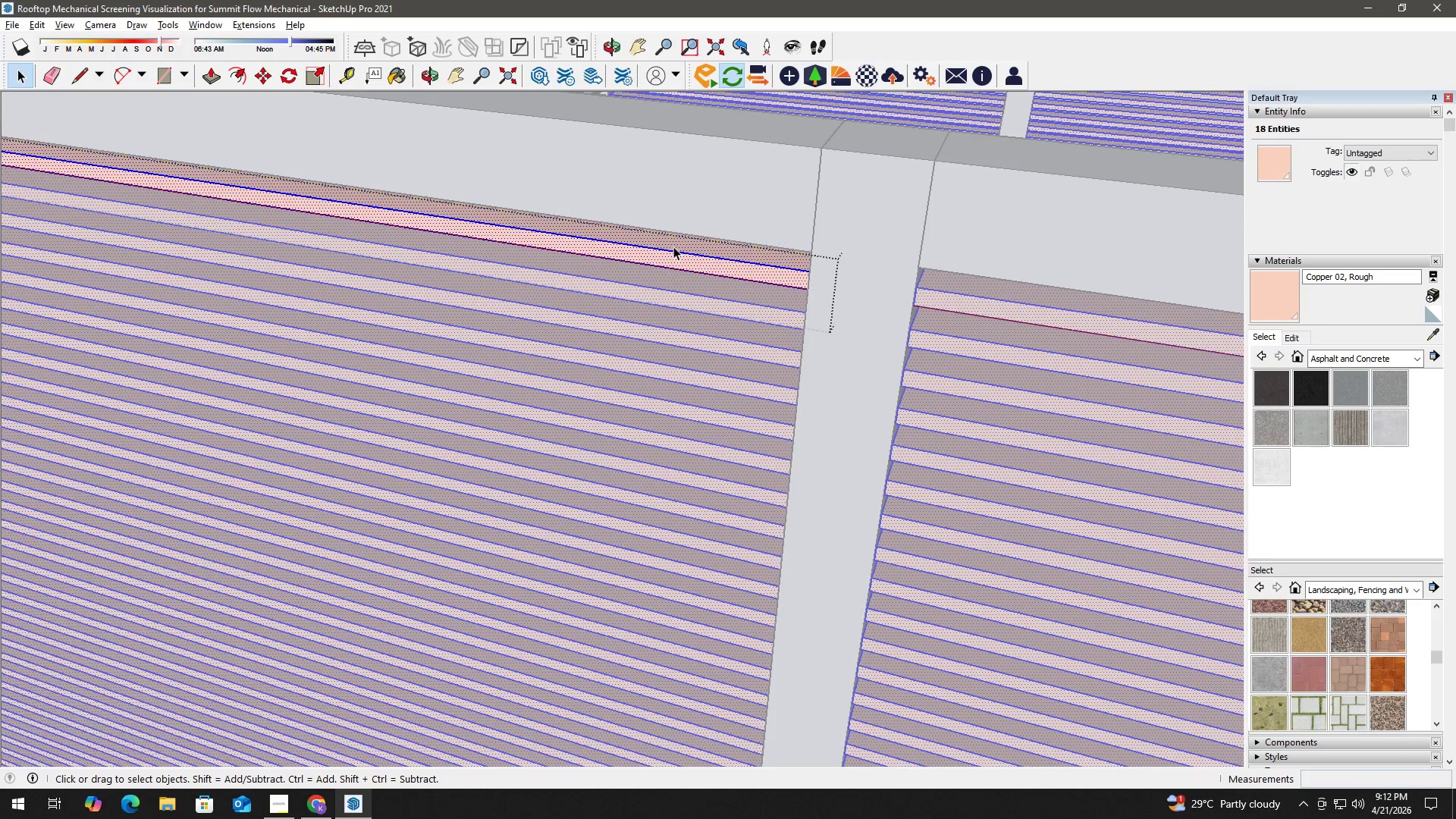 
key(Escape)
 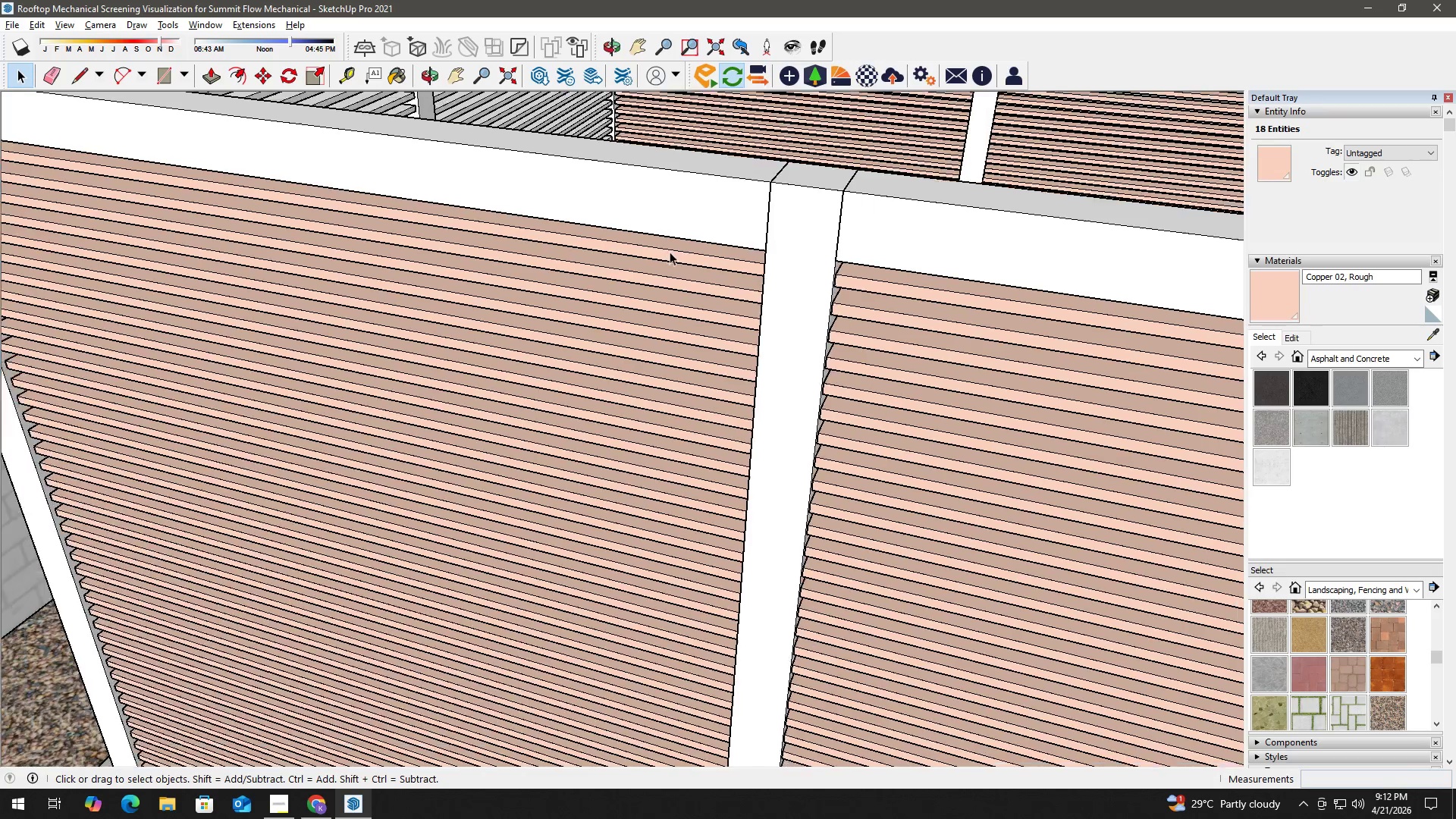 
key(Escape)
 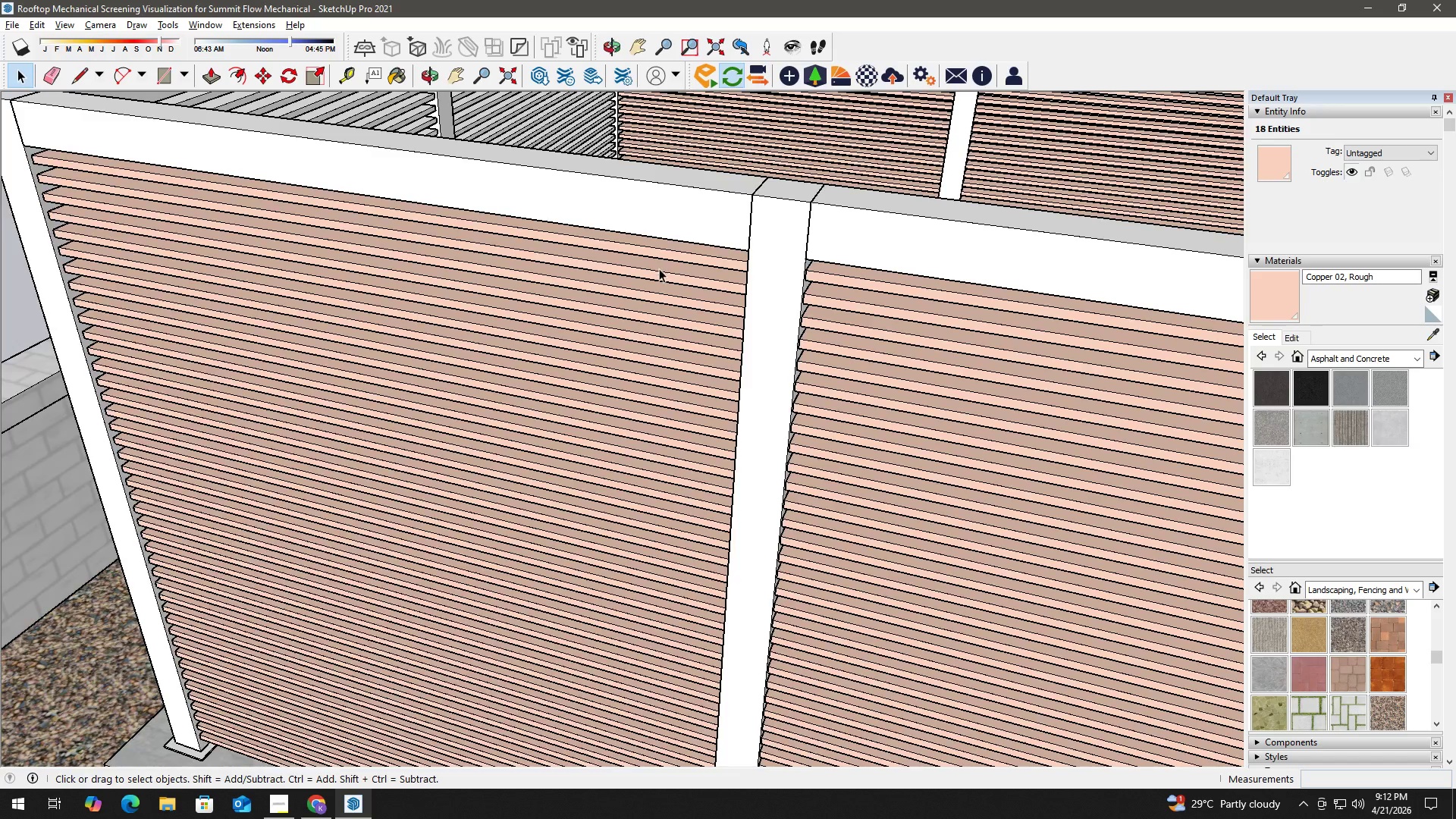 
key(Escape)
 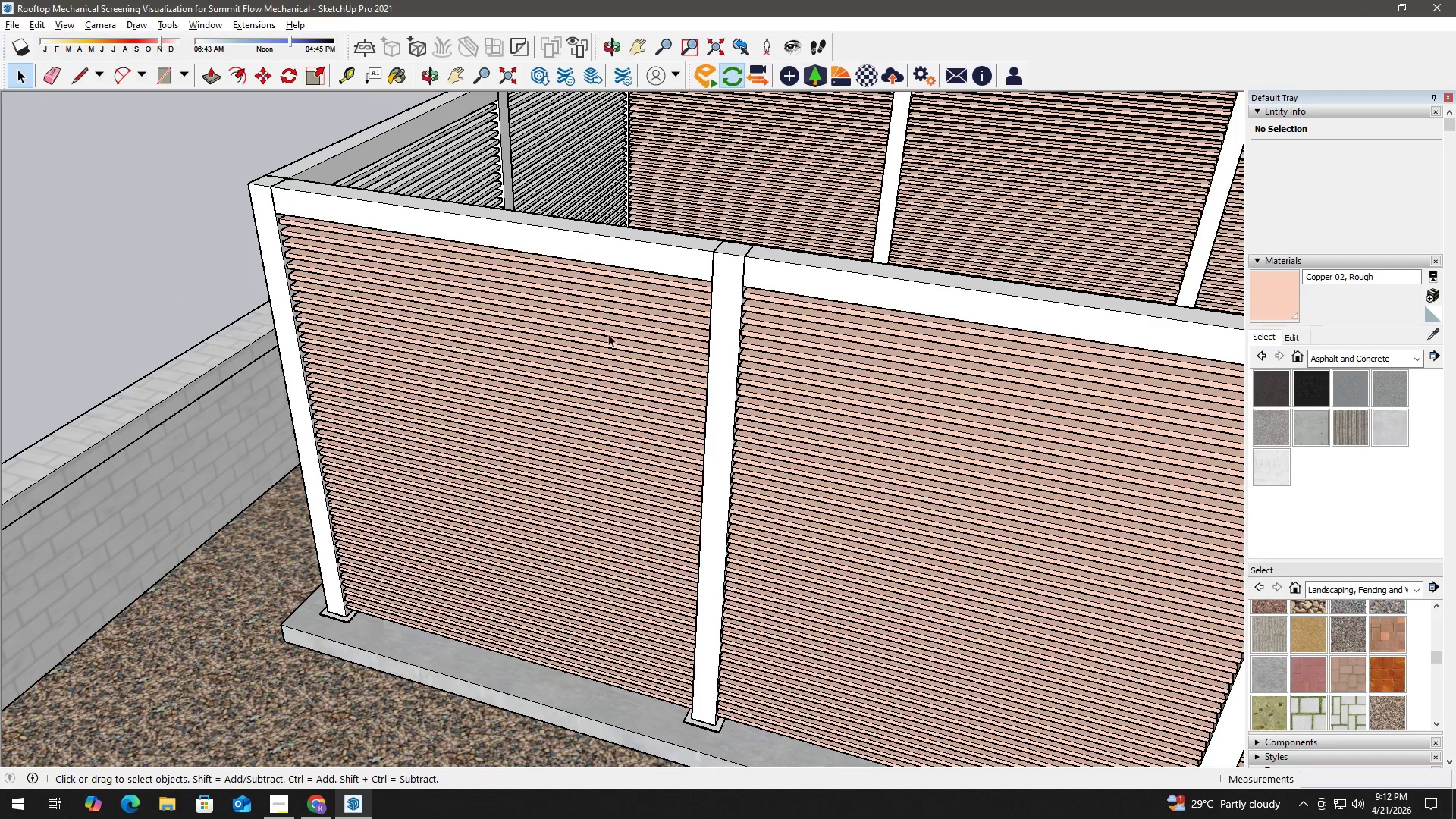 
key(Alt+Tab)
 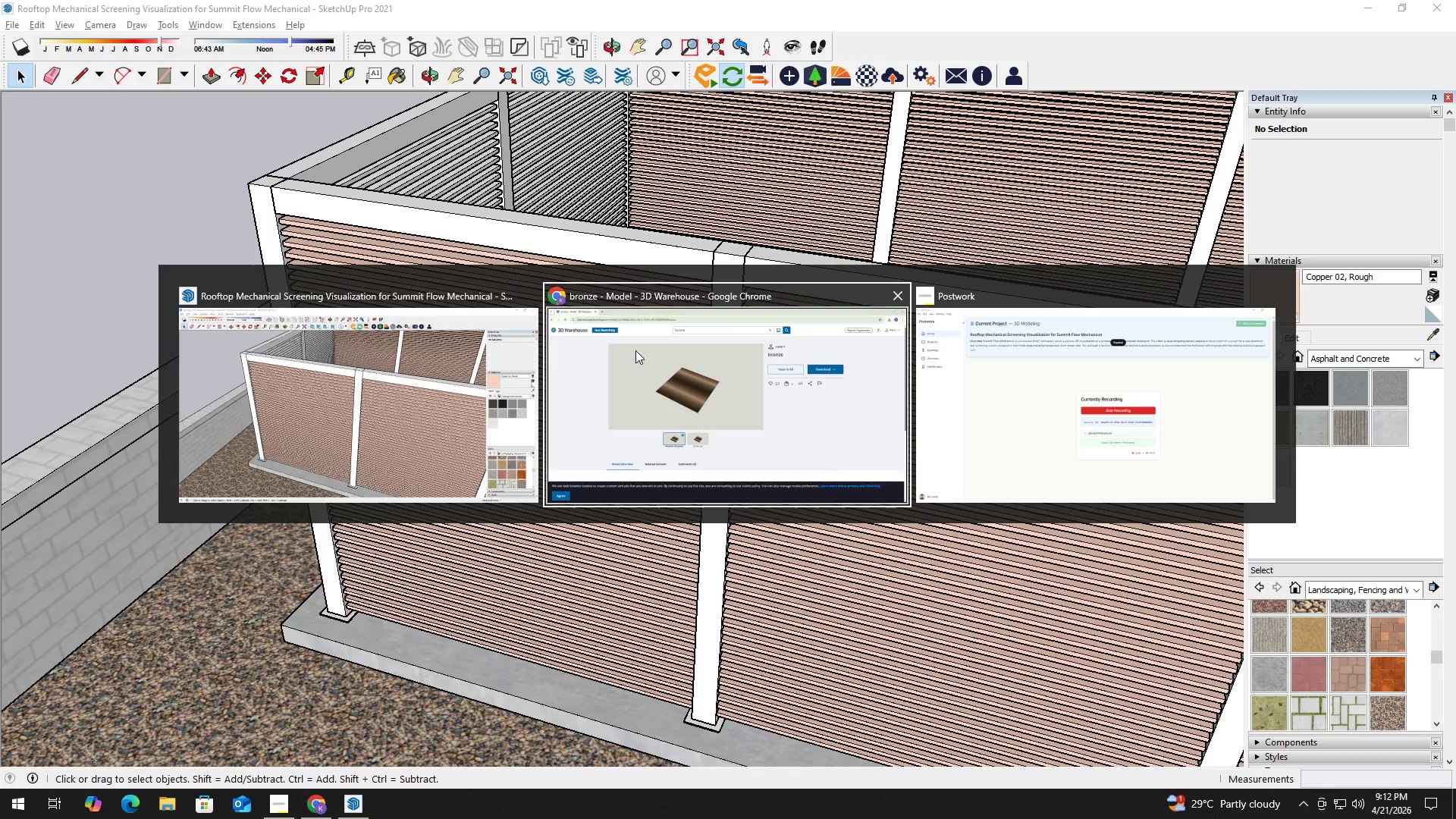 
scroll: coordinate [675, 348], scroll_direction: down, amount: 12.0
 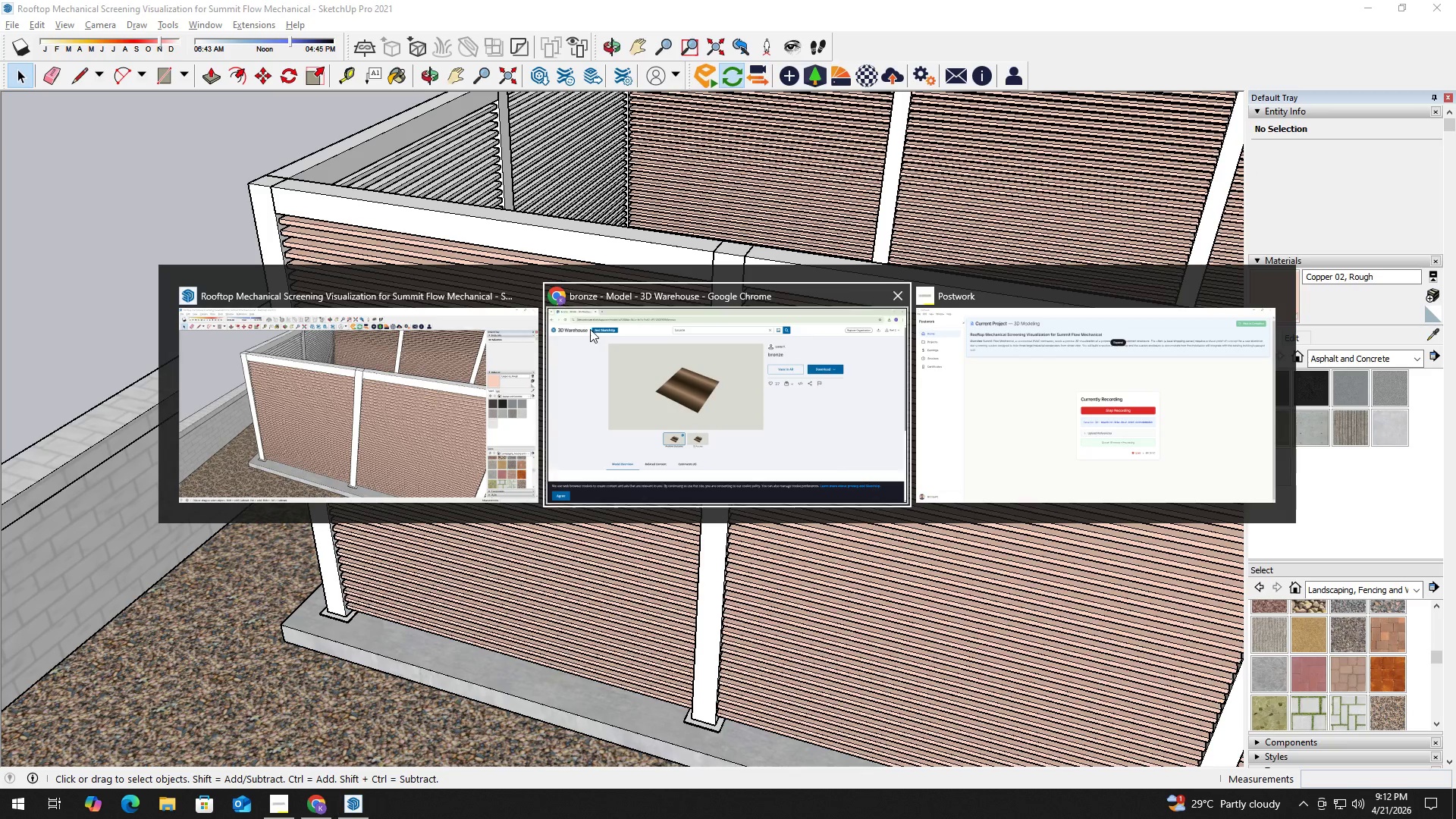 
left_click([669, 391])
 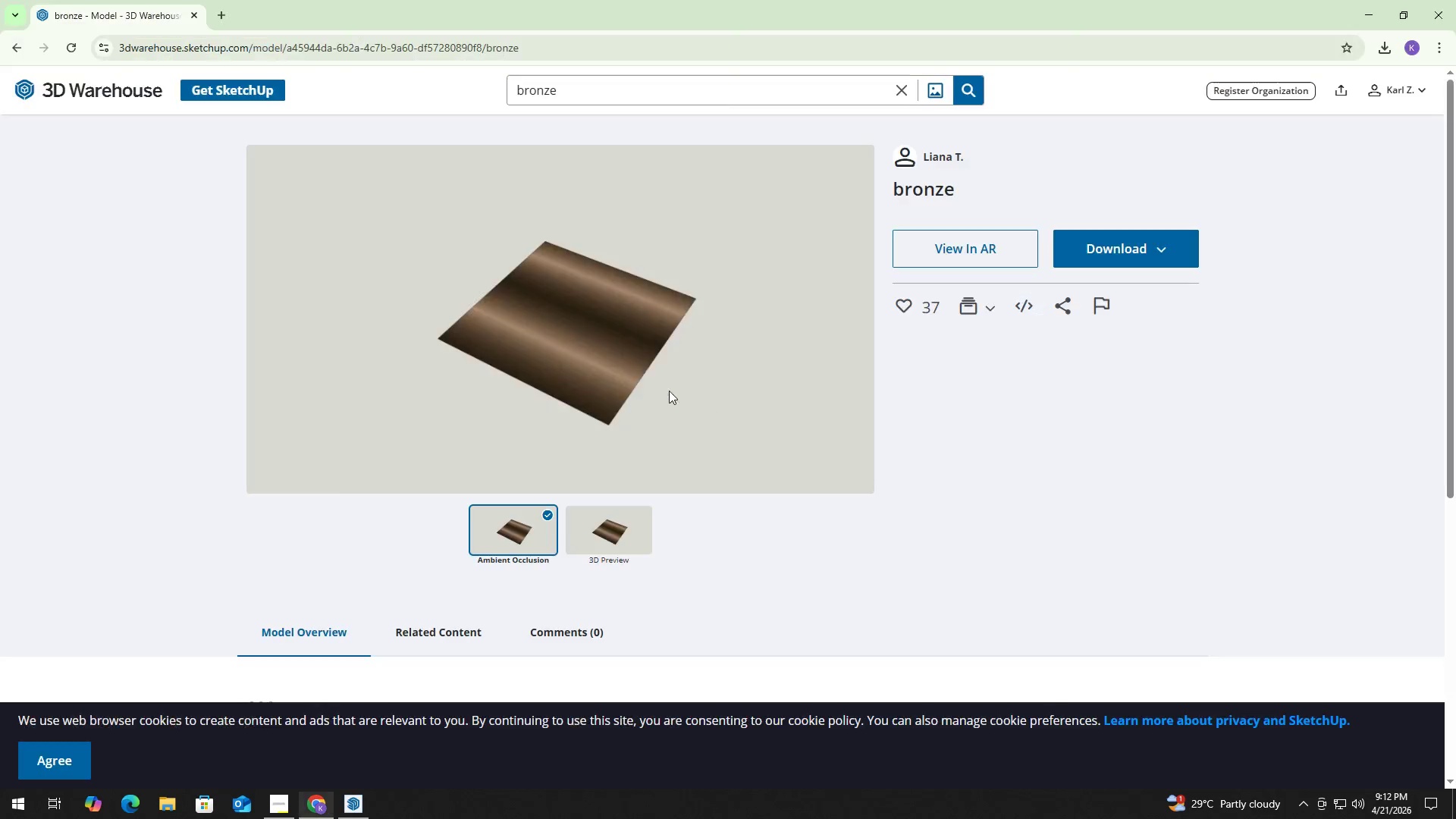 
key(Alt+Tab)
 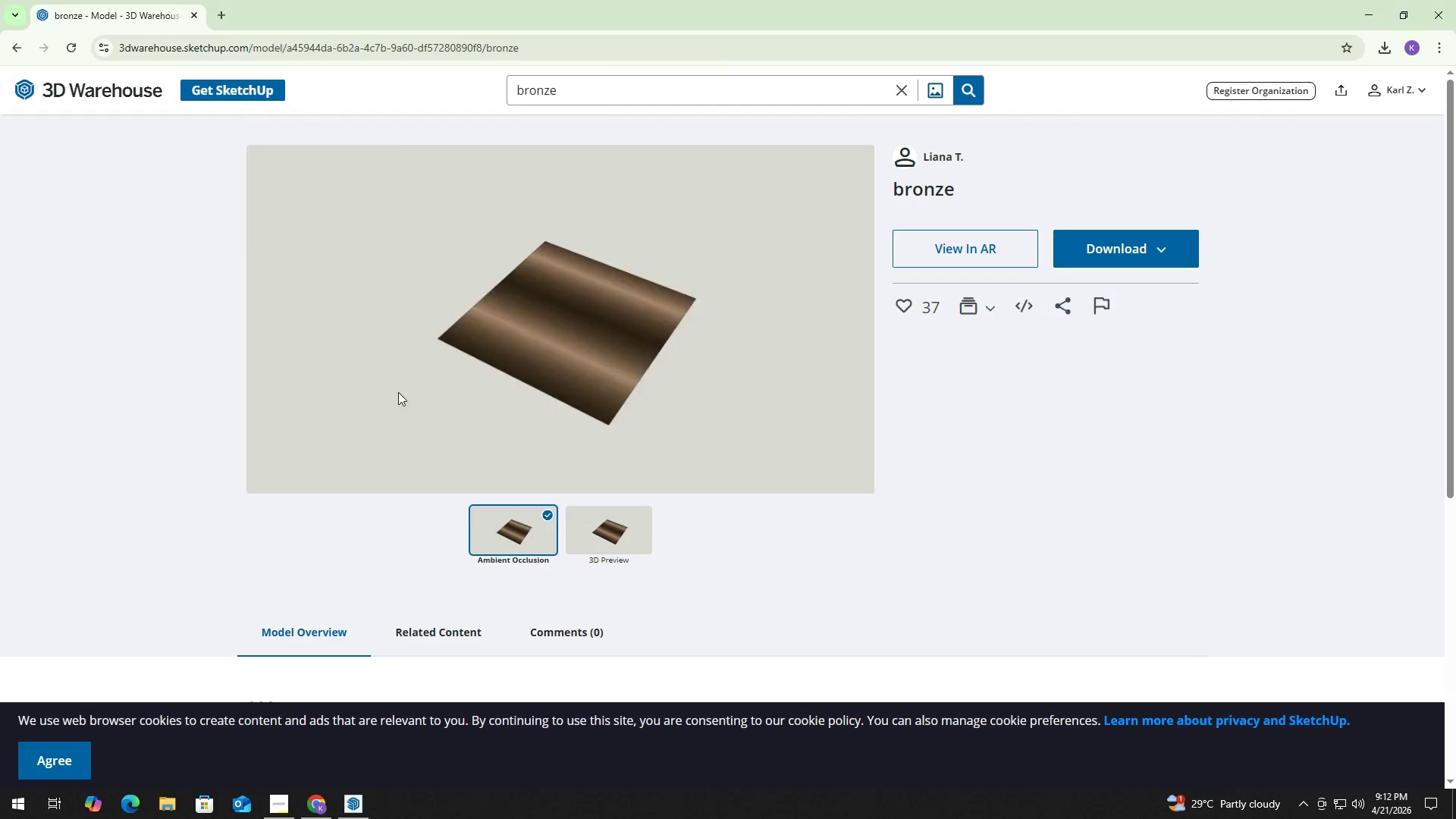 
key(Alt+Tab)
 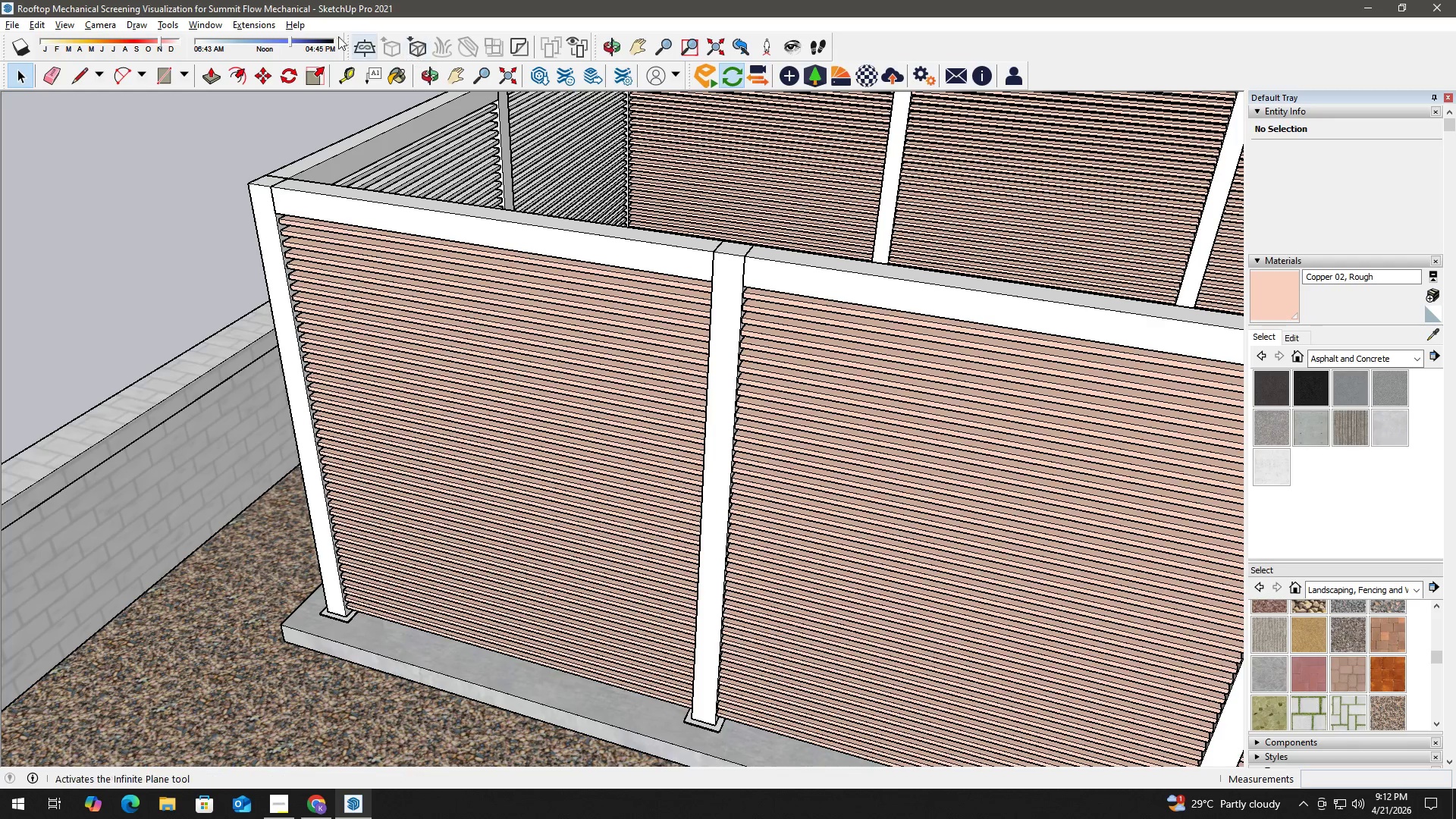 
left_click([237, 27])
 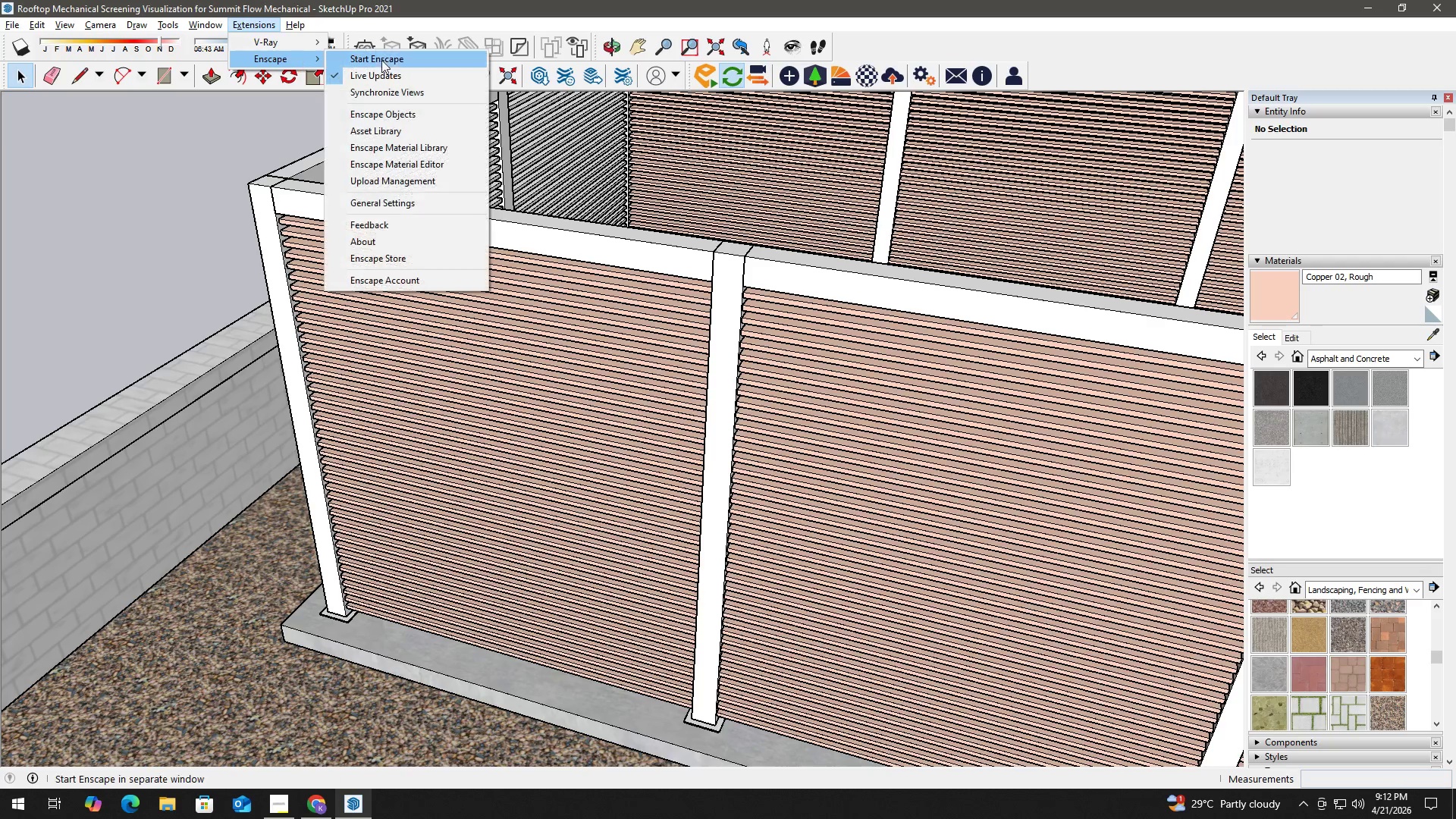 
left_click([393, 60])
 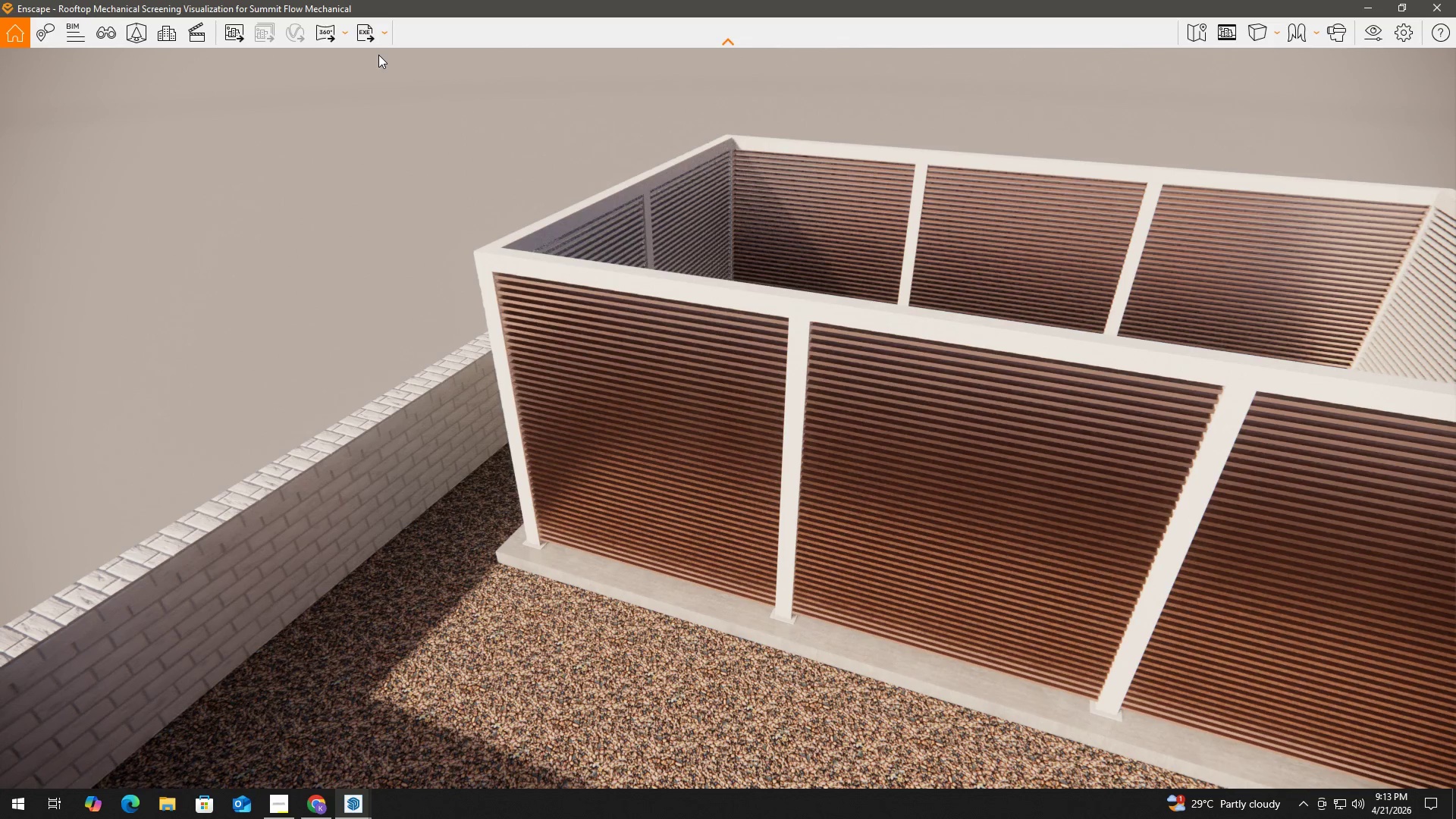 
wait(21.92)
 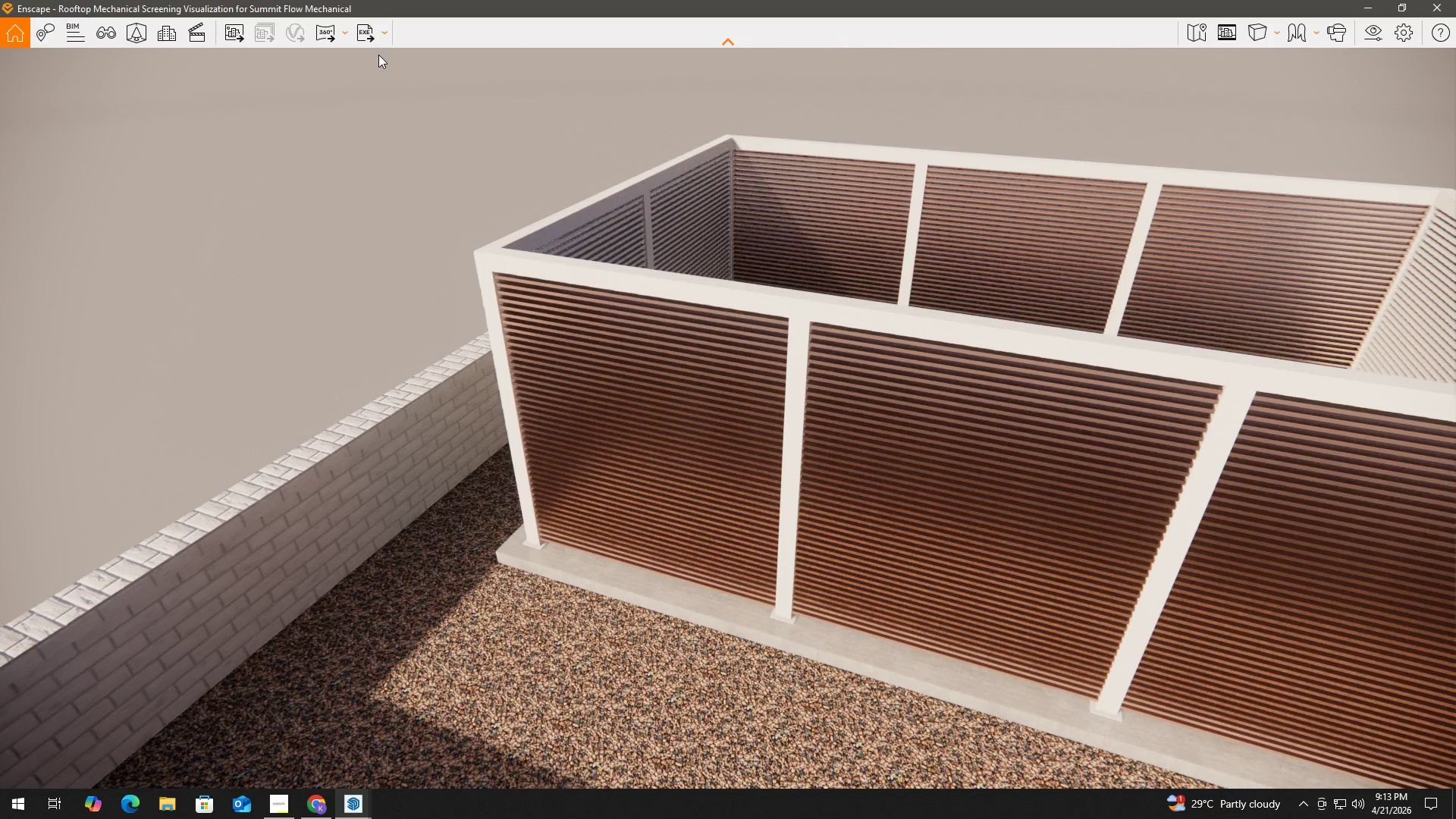 
key(Alt+Tab)
 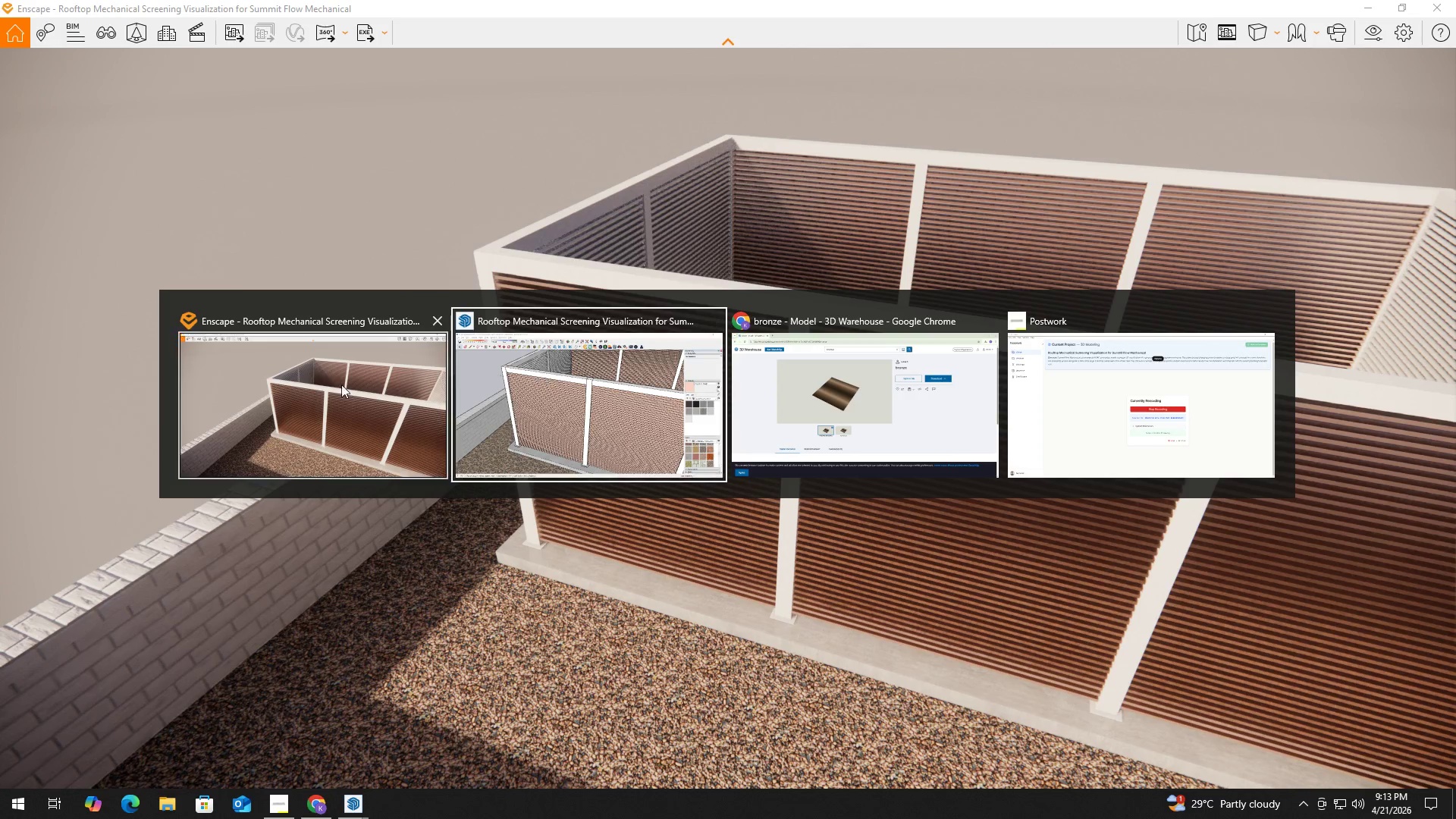 
left_click([518, 397])
 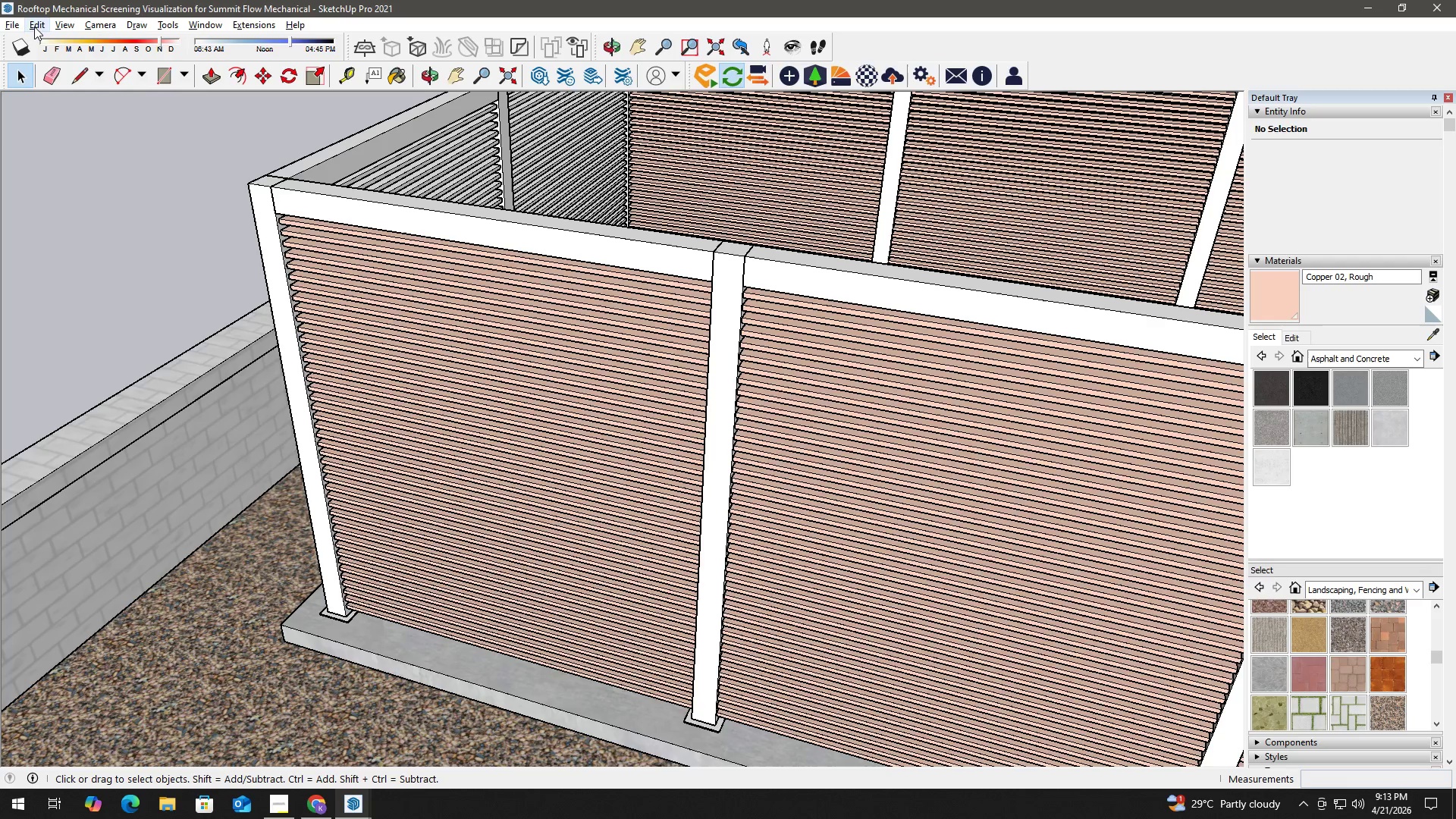 
left_click([14, 24])
 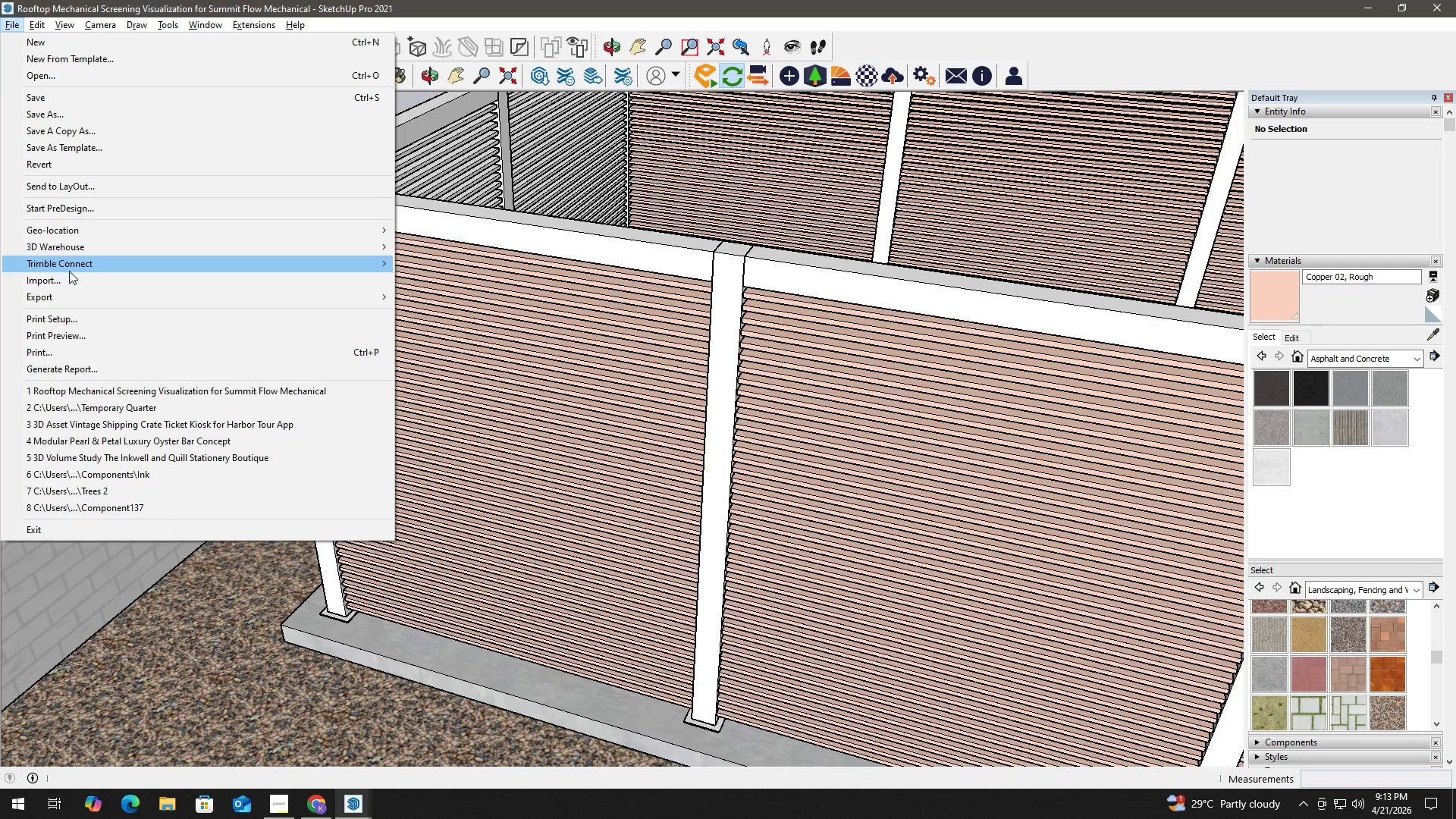 
left_click([68, 278])
 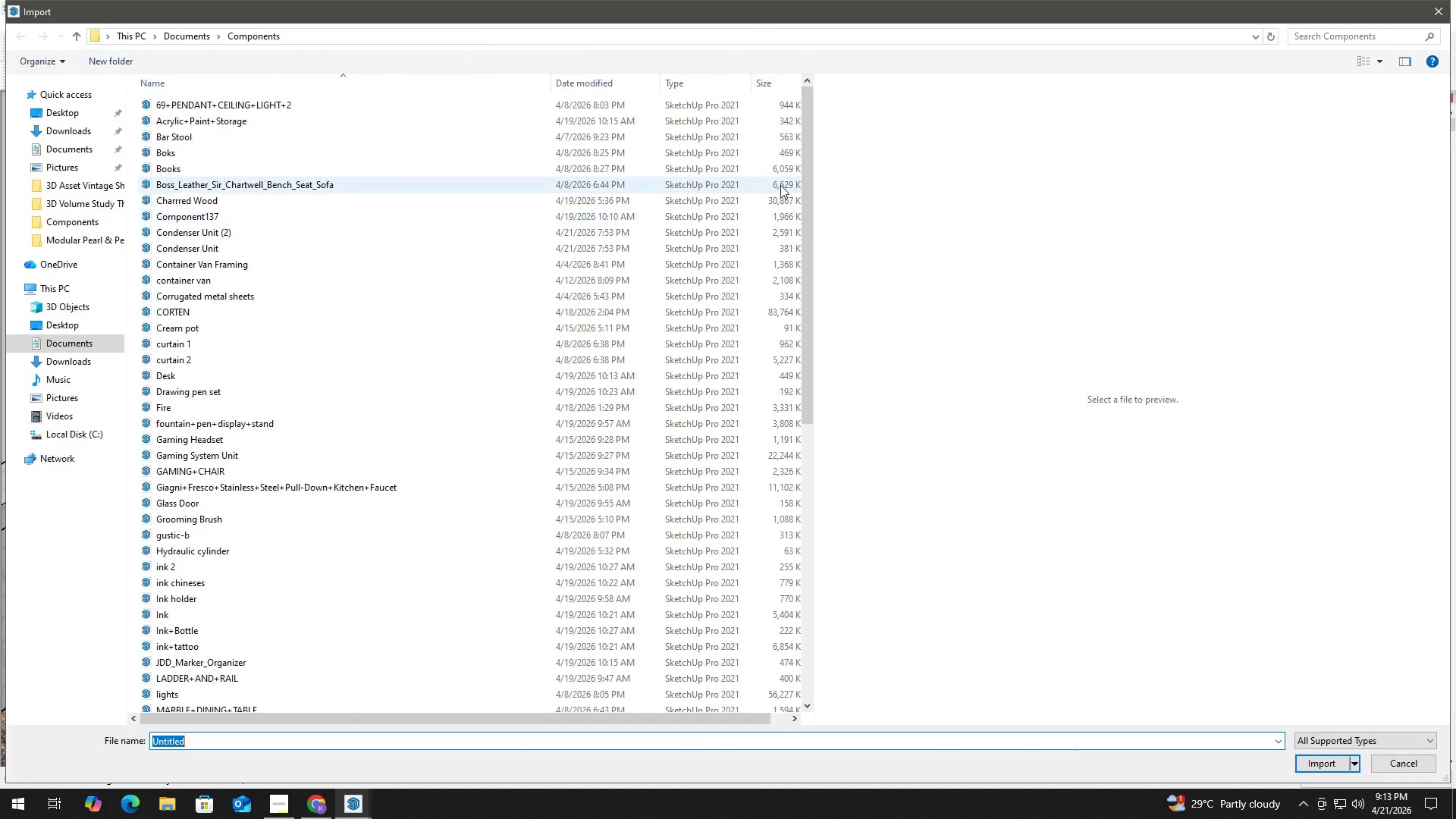 
left_click_drag(start_coordinate=[805, 162], to_coordinate=[819, 469])
 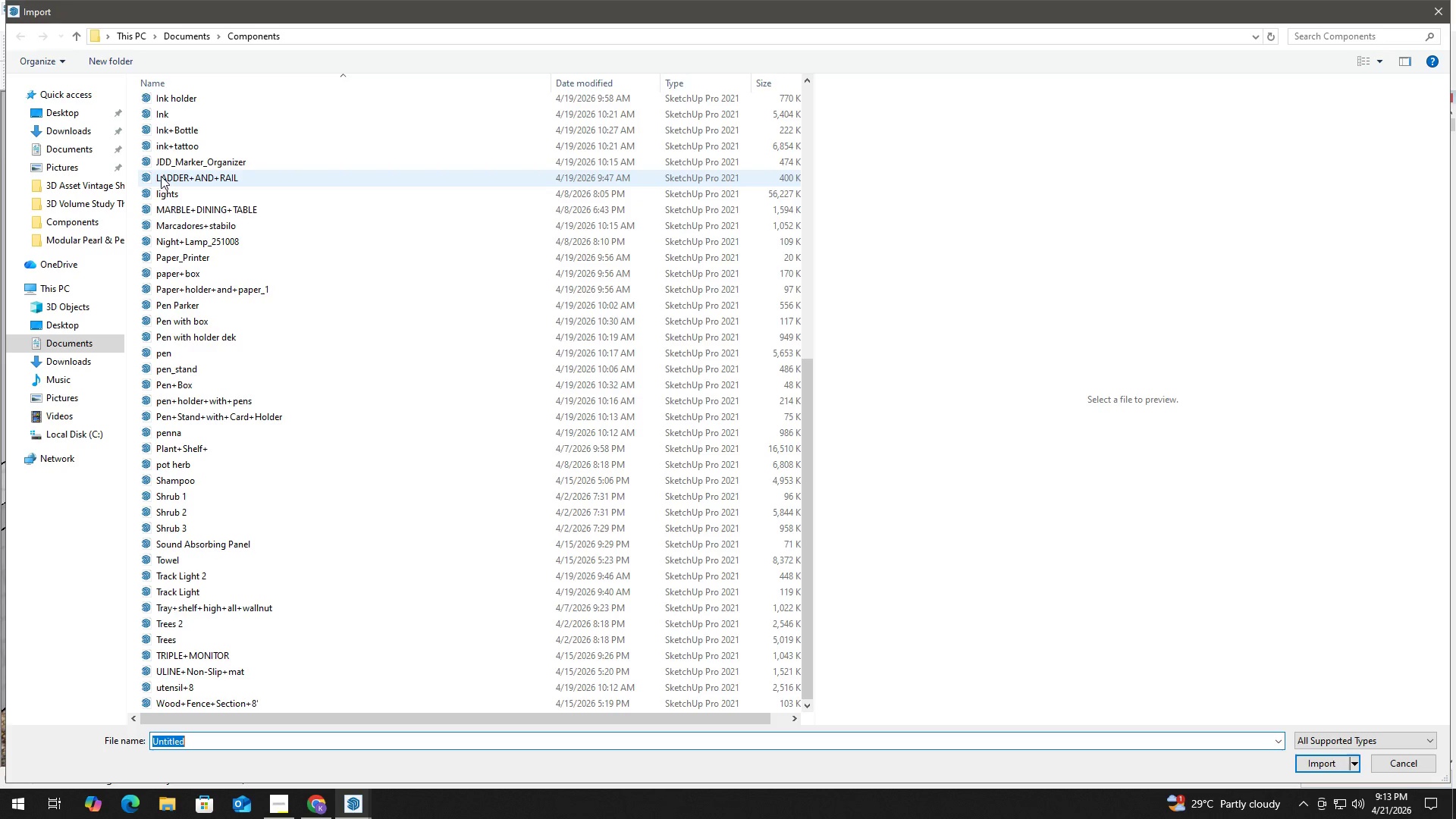 
left_click([39, 129])
 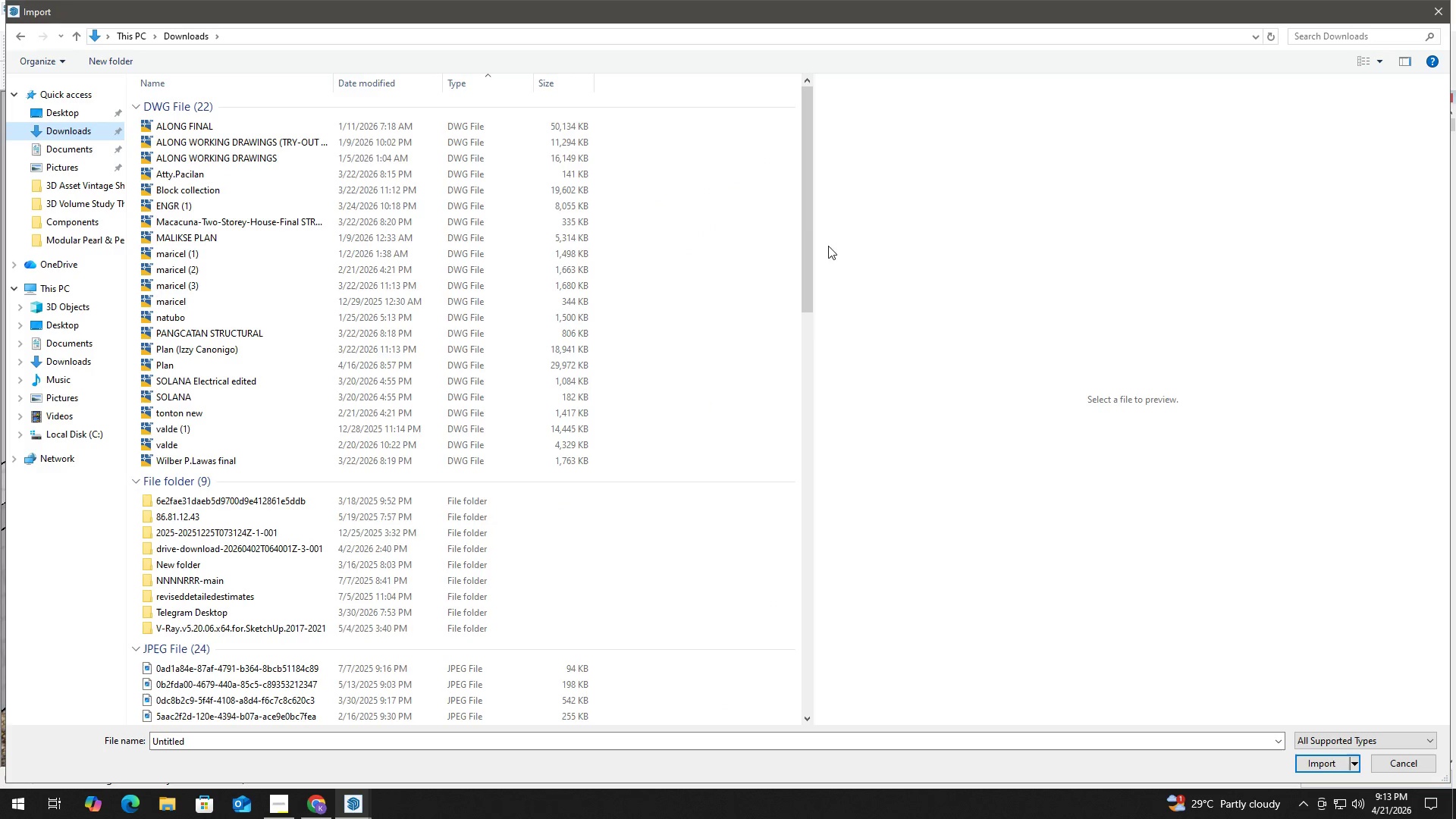 
left_click_drag(start_coordinate=[804, 215], to_coordinate=[787, 635])
 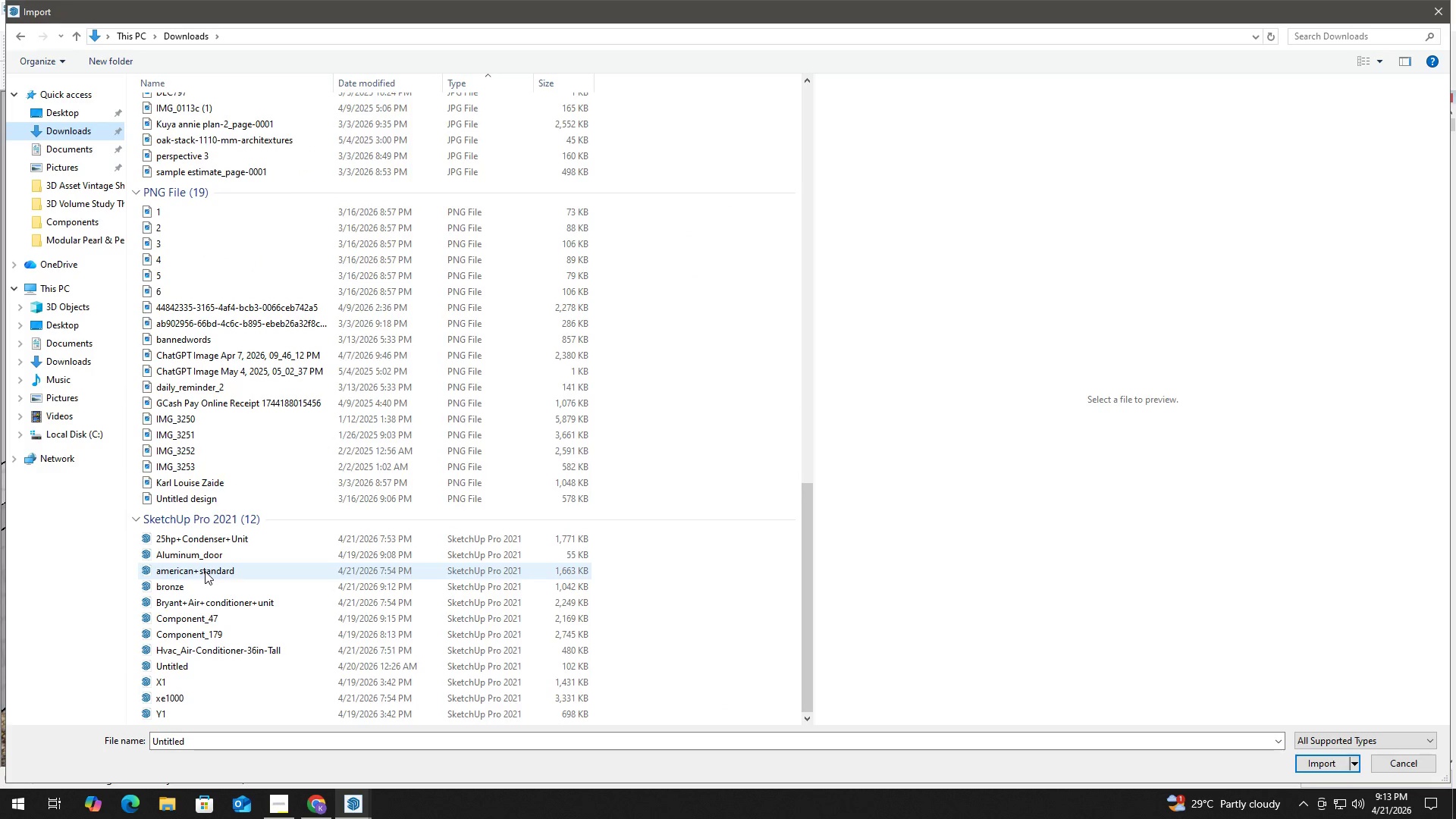 
left_click([205, 583])
 